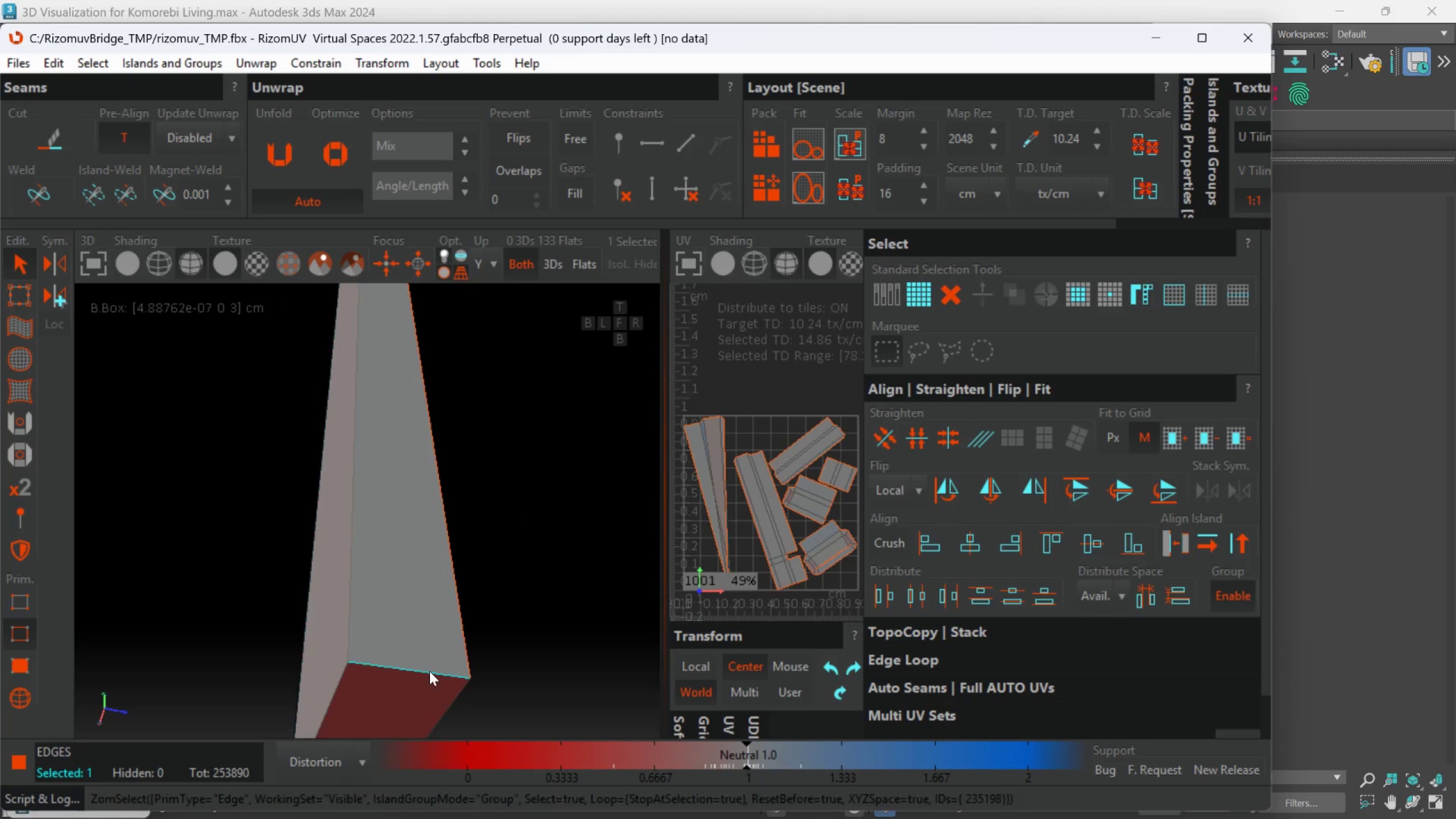 
scroll: coordinate [390, 678], scroll_direction: none, amount: 0.0
 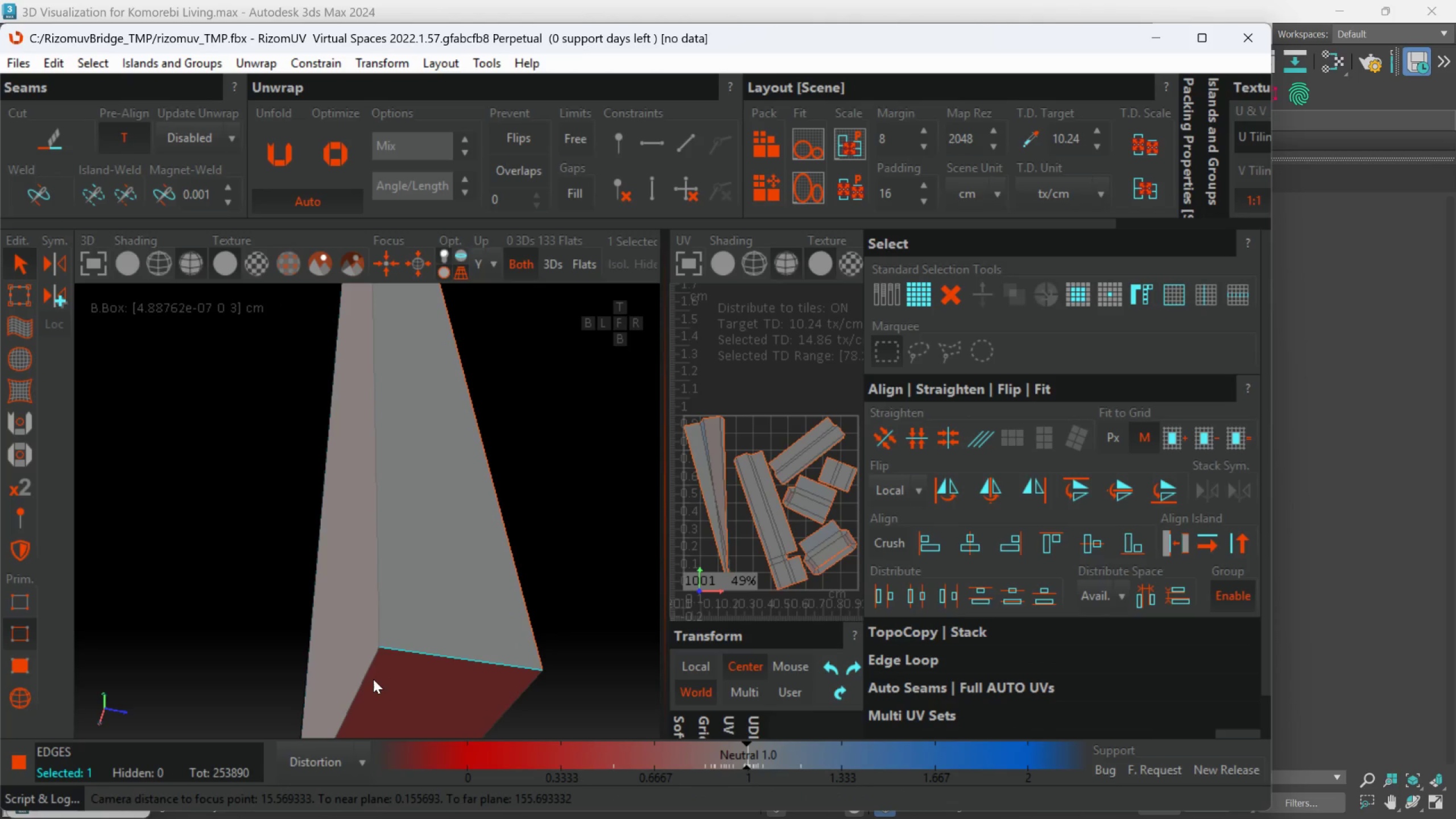 
hold_key(key=ControlLeft, duration=0.42)
double_click([368, 671])
 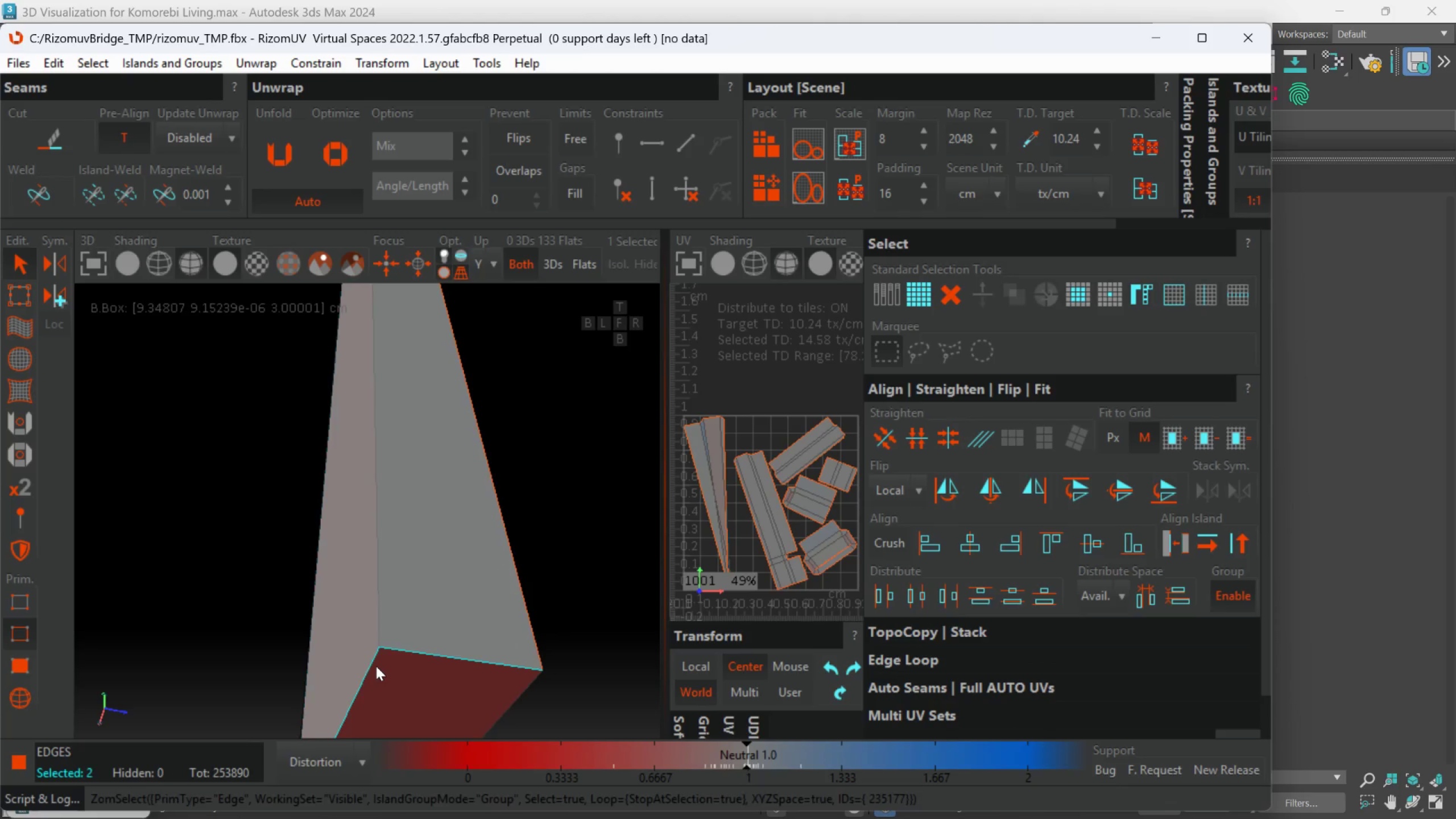 
hold_key(key=AltLeft, duration=0.37)
 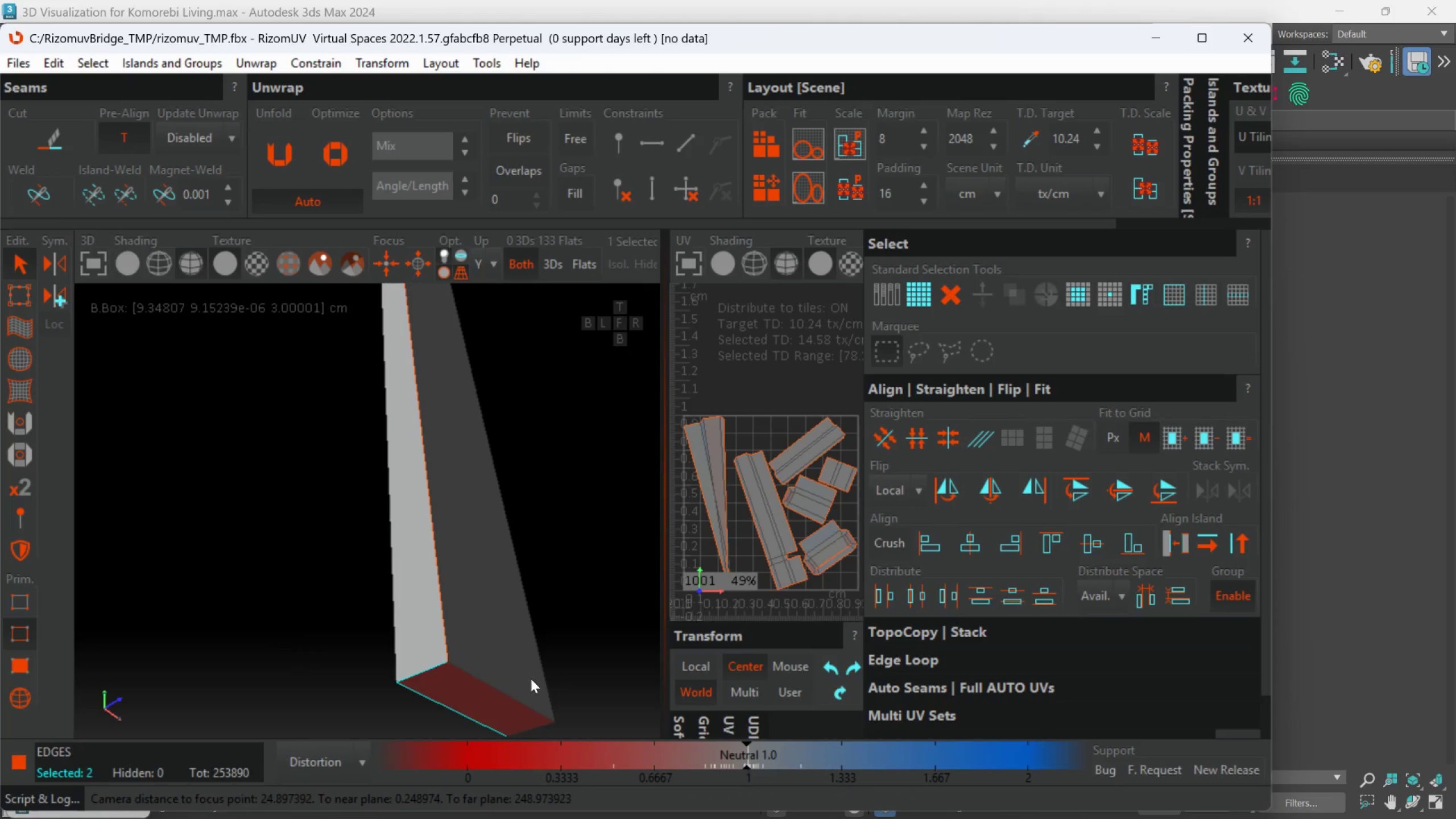 
scroll: coordinate [394, 660], scroll_direction: down, amount: 3.0
 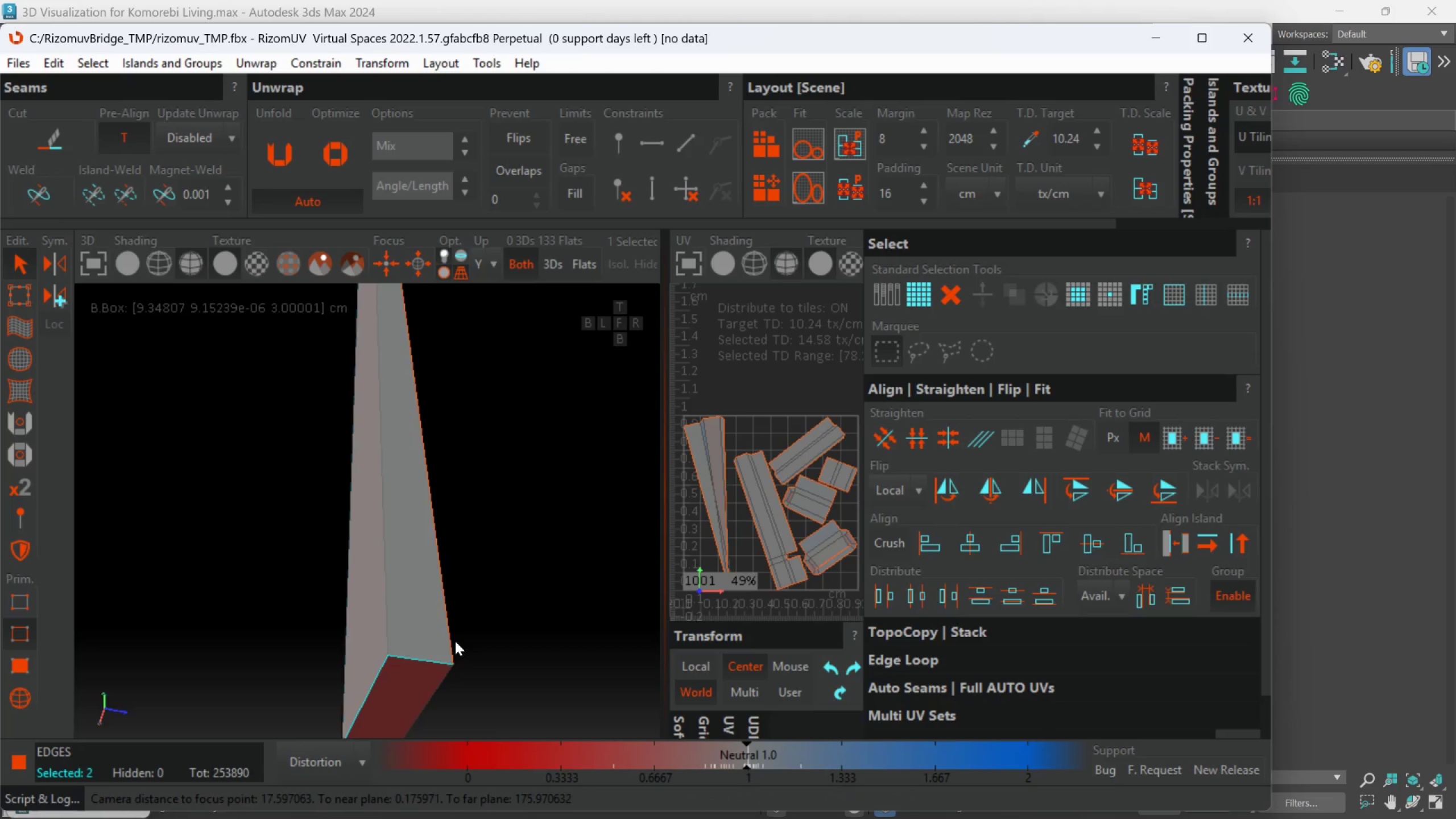 
hold_key(key=ControlLeft, duration=0.85)
 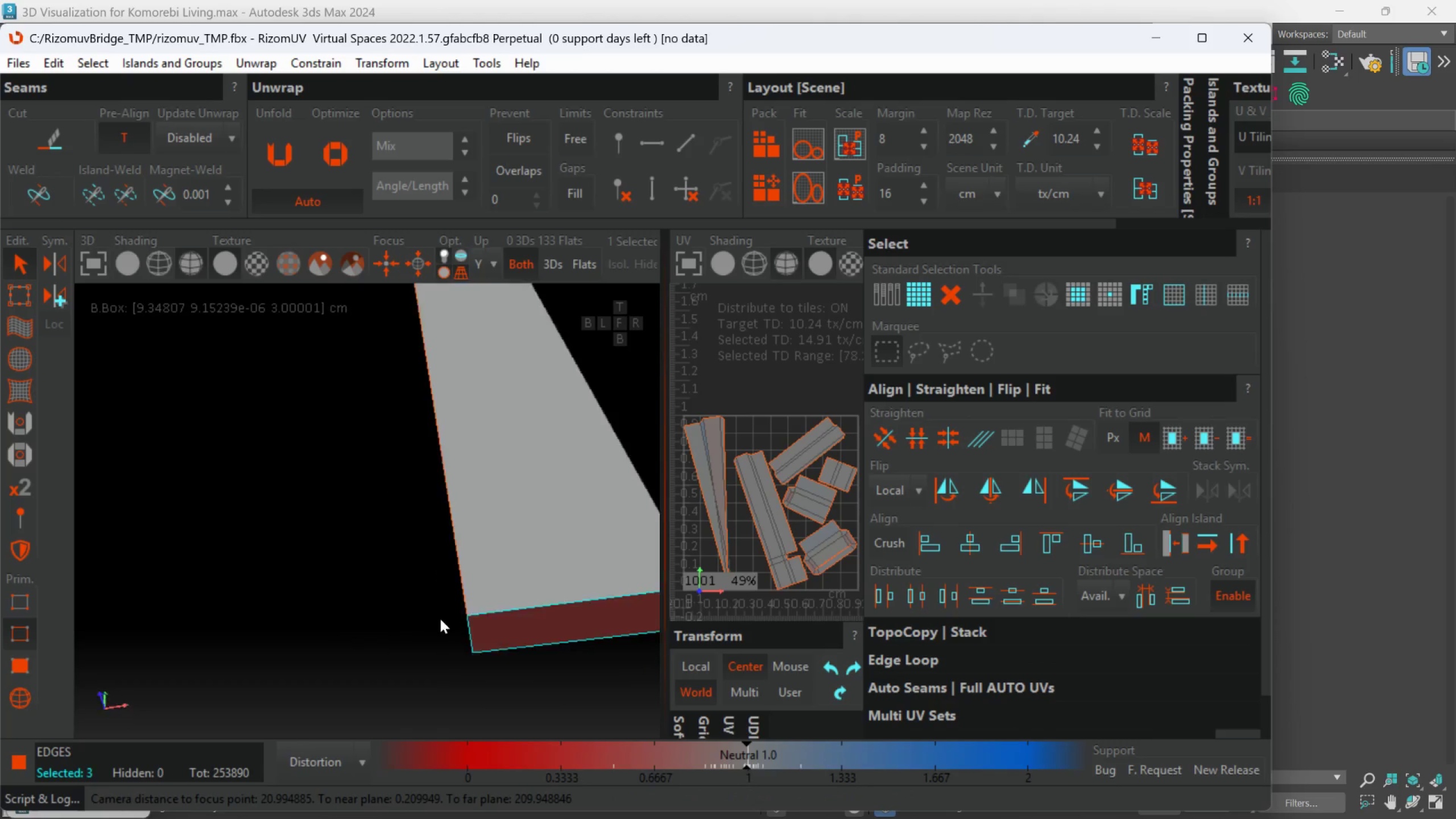 
scroll: coordinate [531, 679], scroll_direction: up, amount: 1.0
 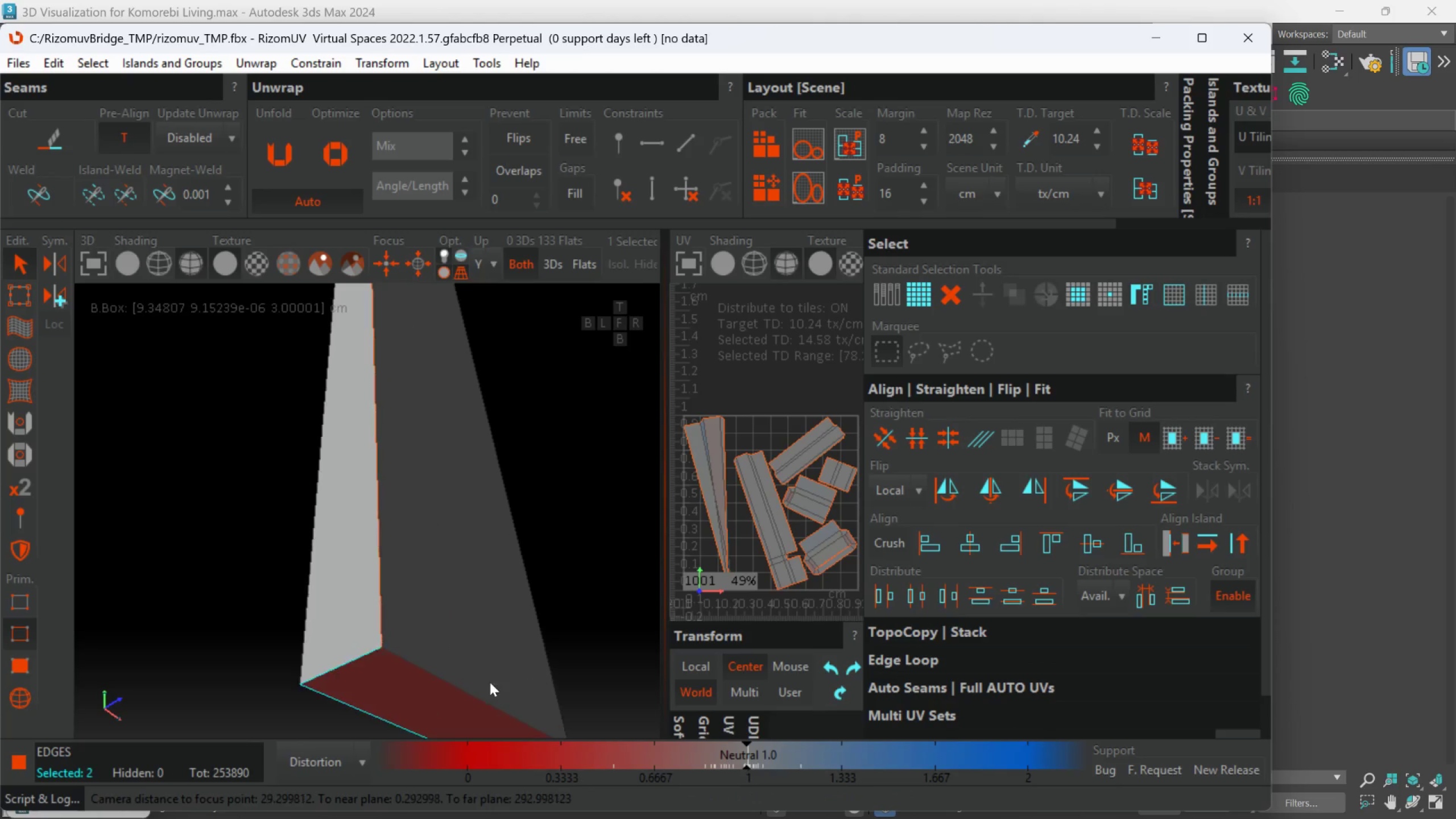 
double_click([446, 688])
 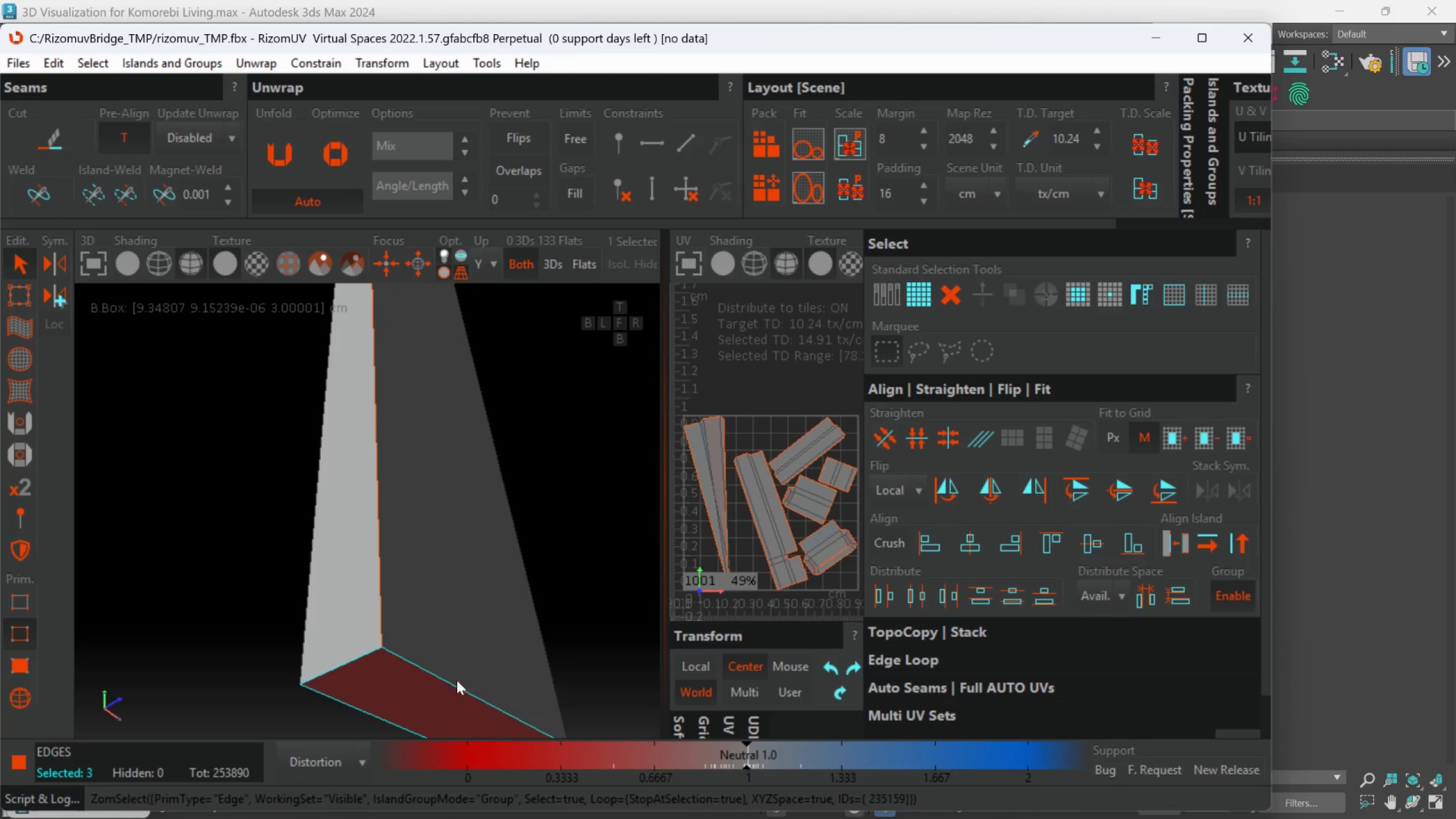 
hold_key(key=AltLeft, duration=0.47)
 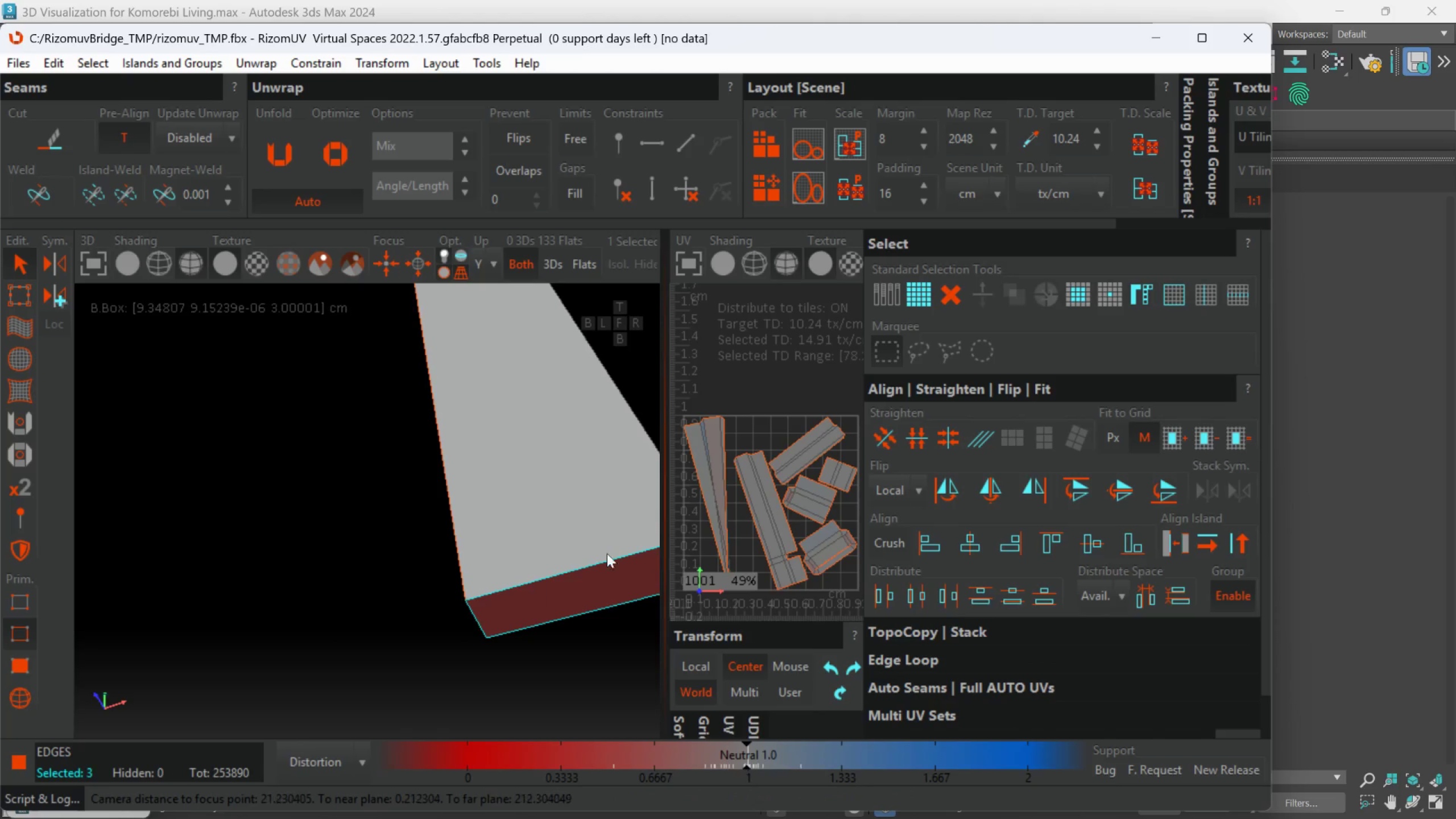 
scroll: coordinate [460, 679], scroll_direction: down, amount: 2.0
 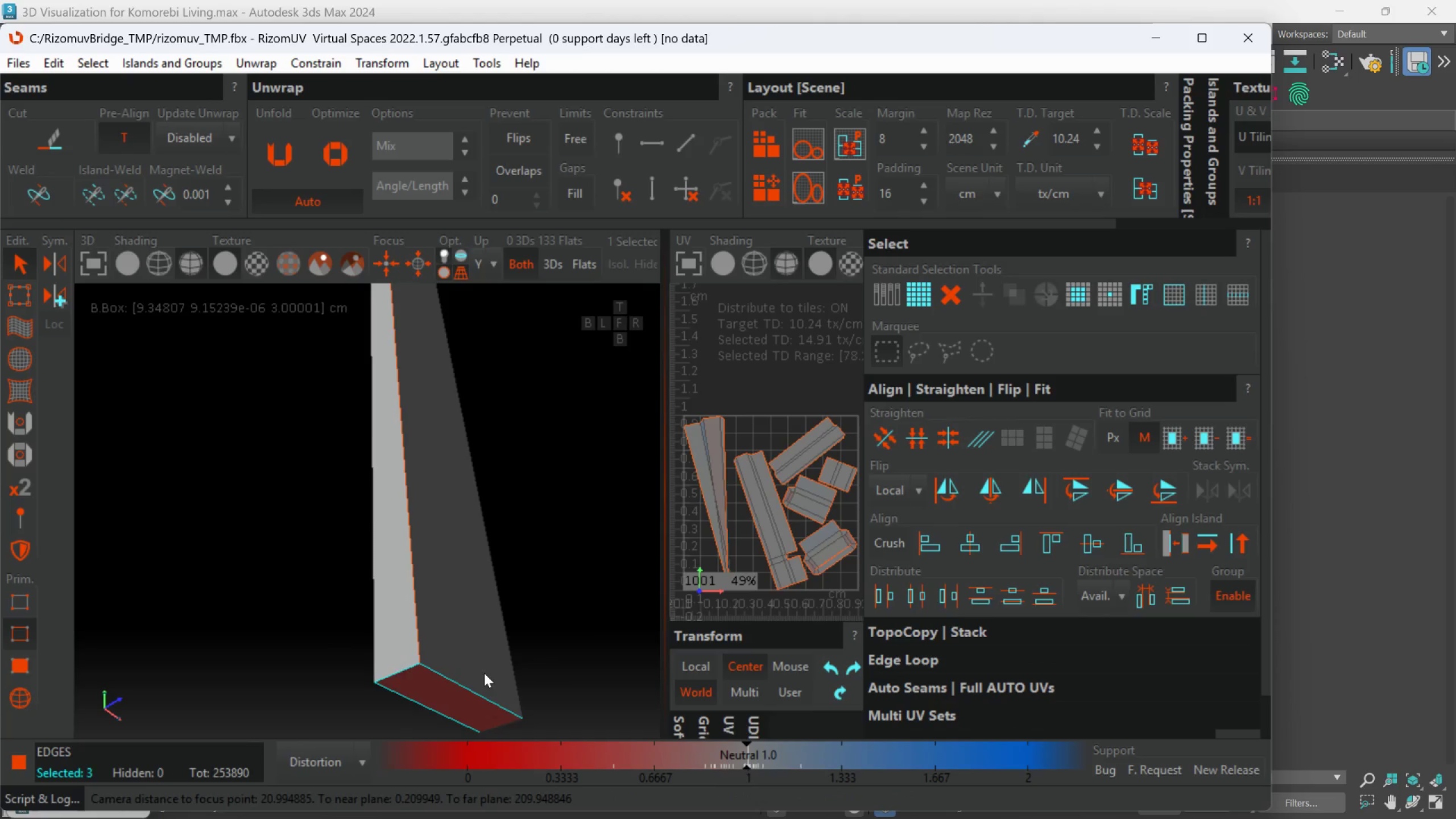 
hold_key(key=AltLeft, duration=0.35)
 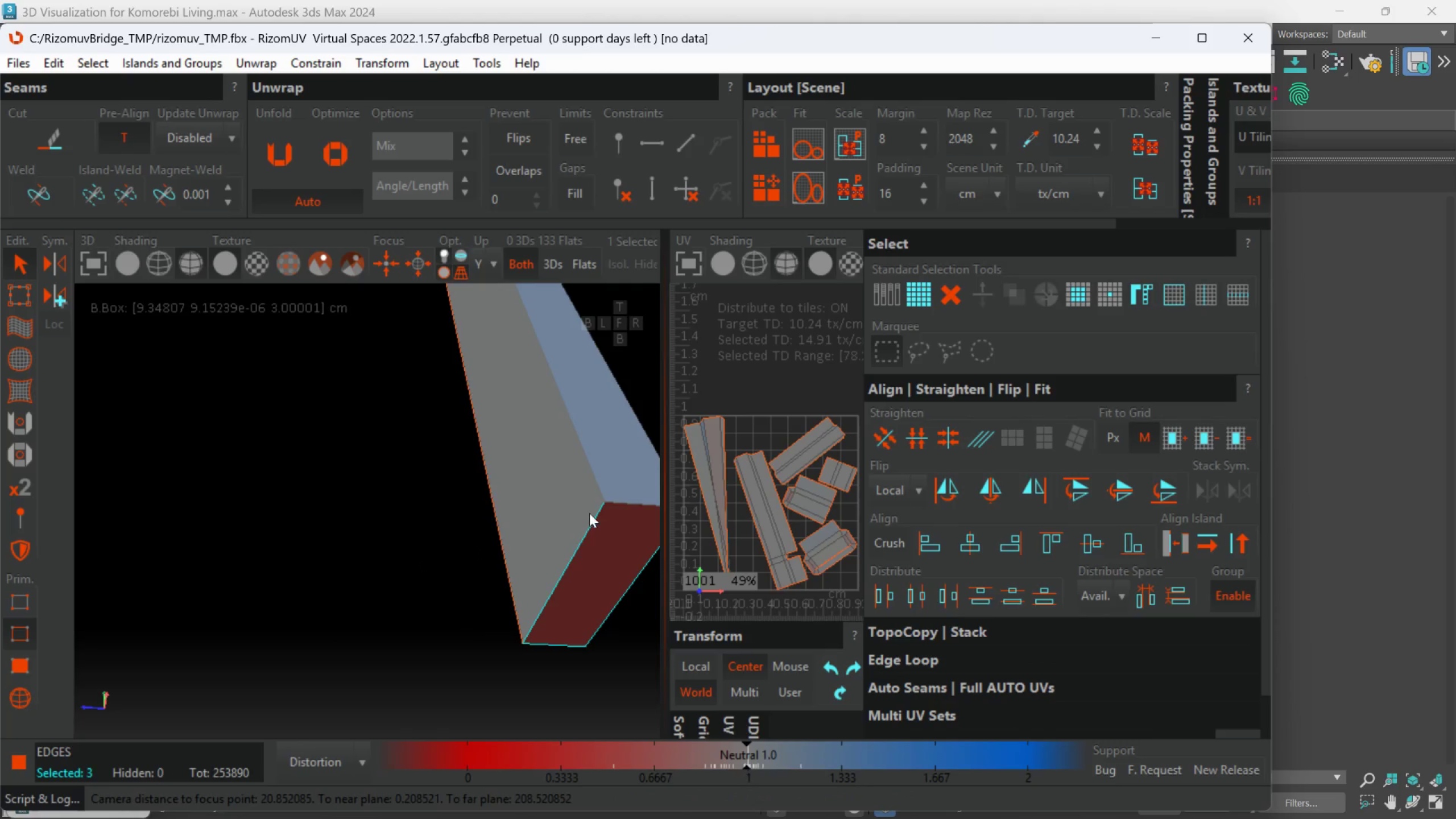 
hold_key(key=ControlLeft, duration=0.76)
 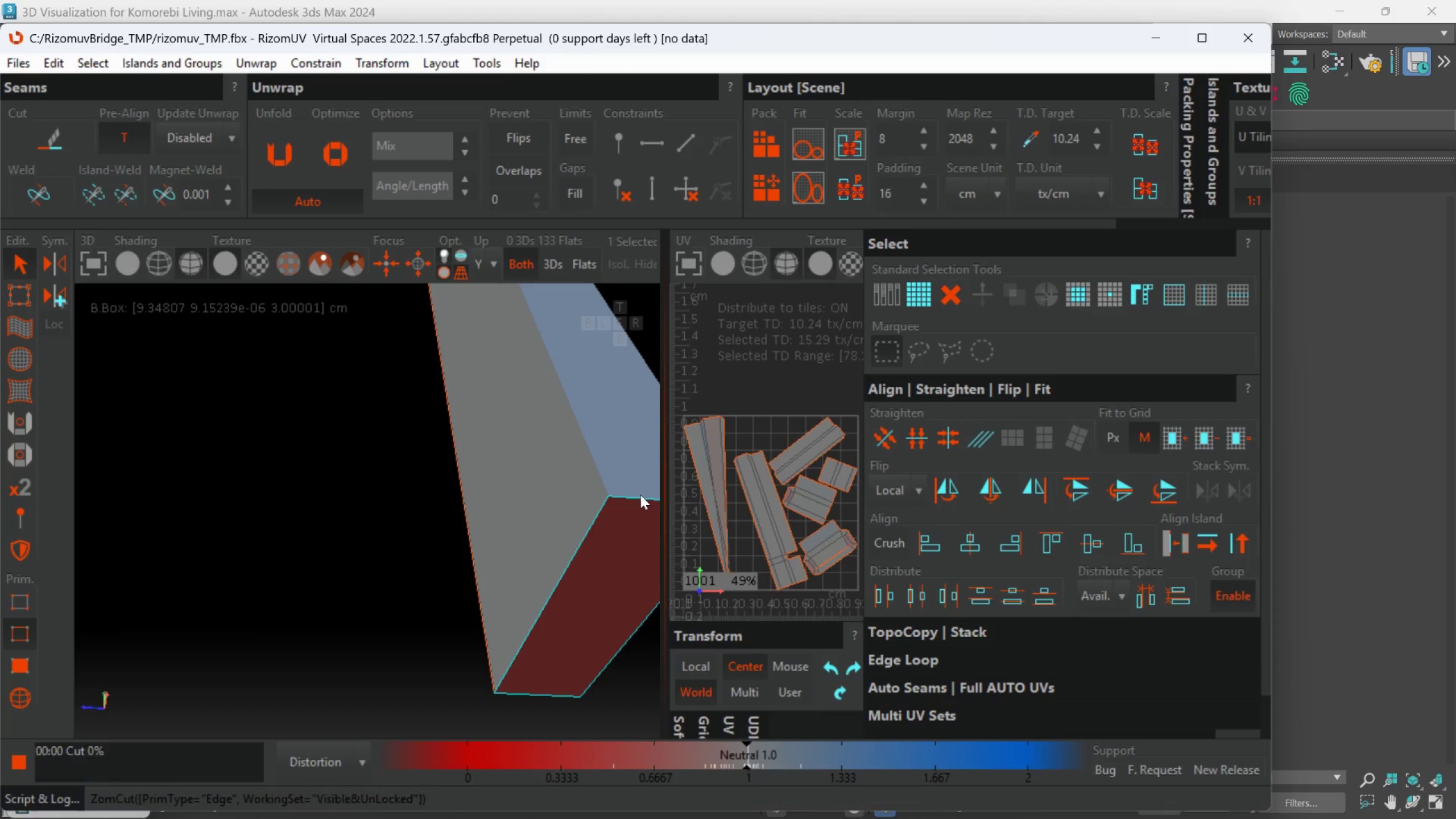 
scroll: coordinate [598, 511], scroll_direction: up, amount: 1.0
 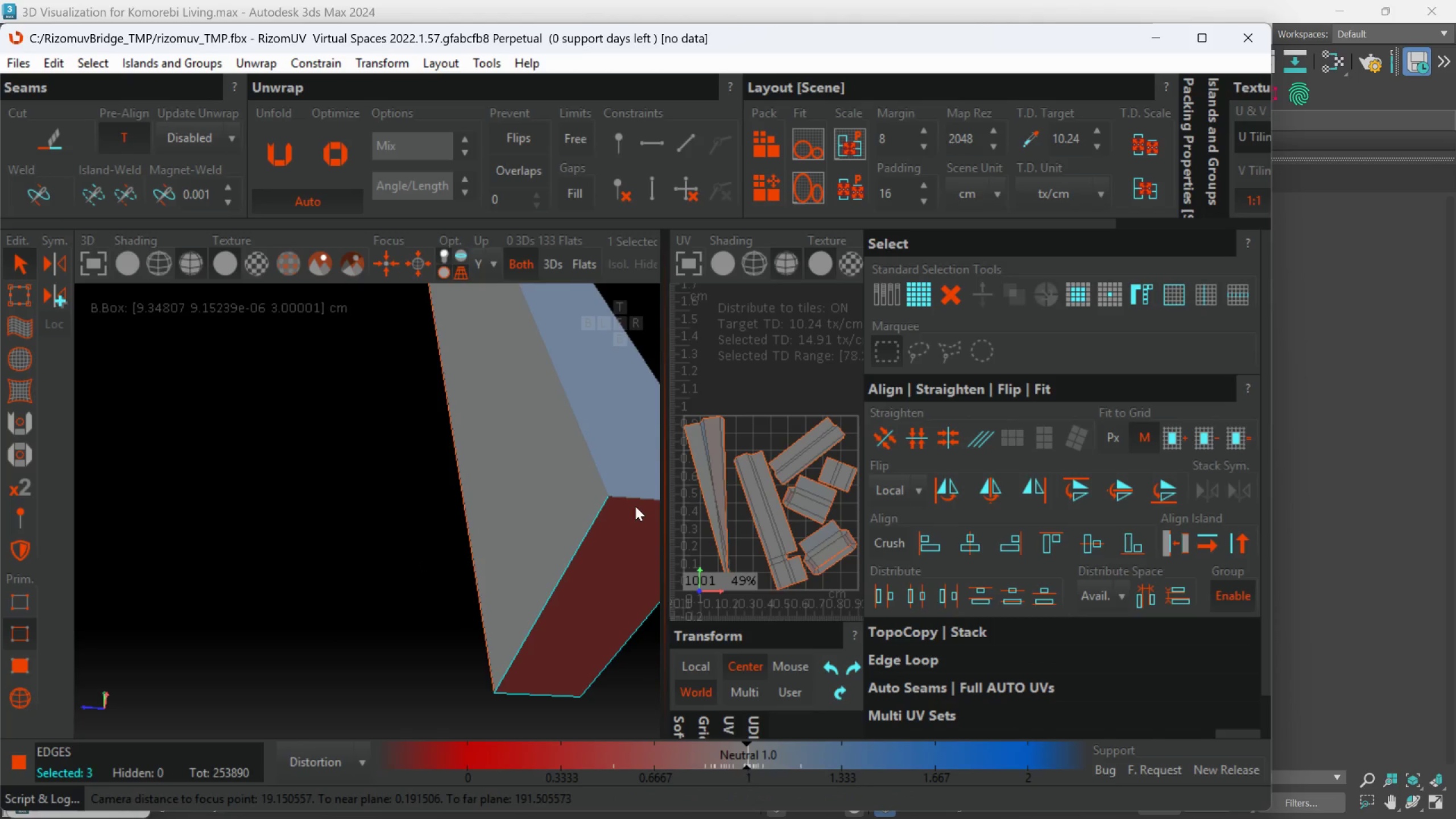 
double_click([640, 496])
 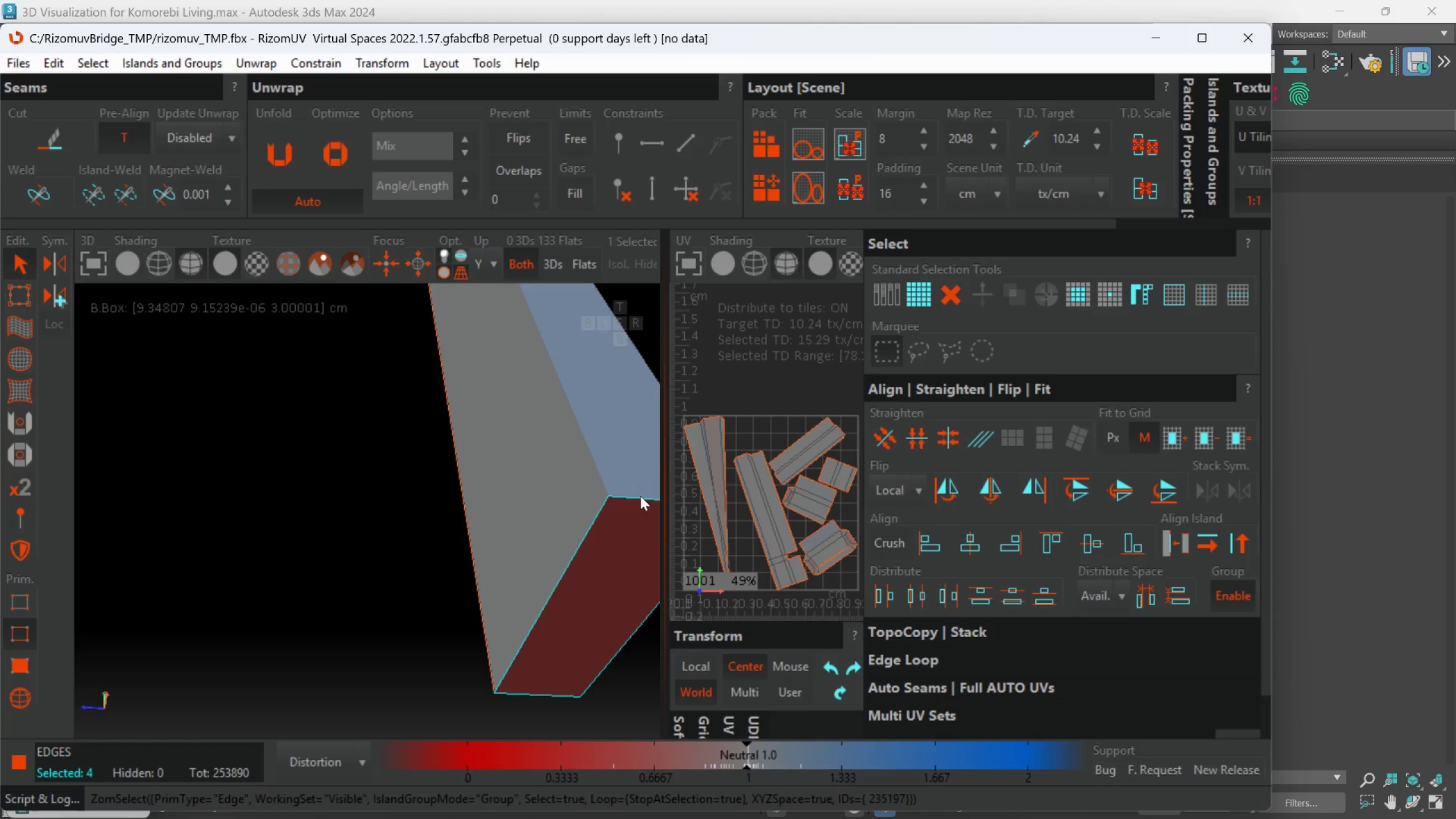 
key(C)
 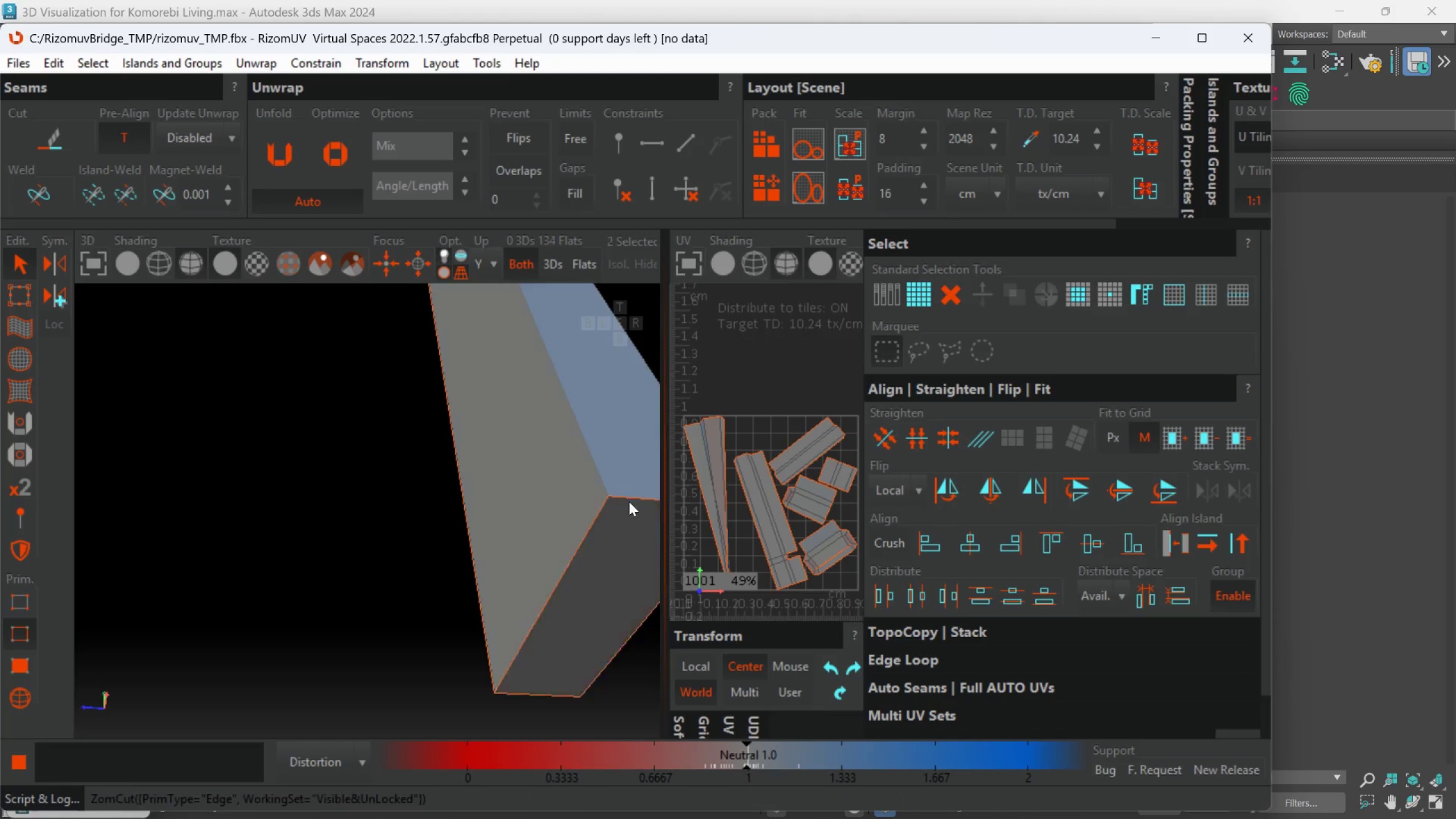 
scroll: coordinate [544, 534], scroll_direction: down, amount: 10.0
 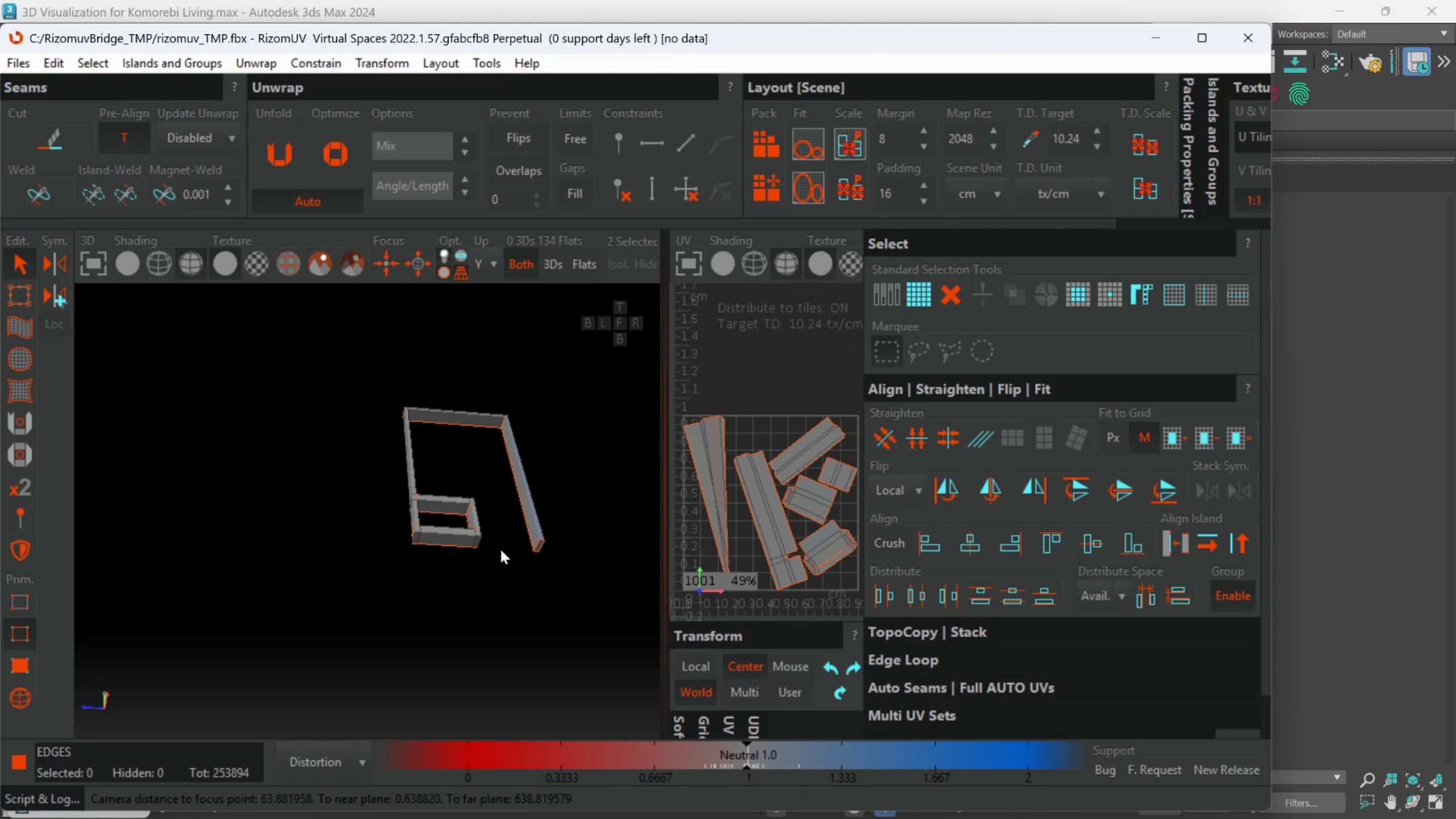 
scroll: coordinate [450, 553], scroll_direction: up, amount: 3.0
 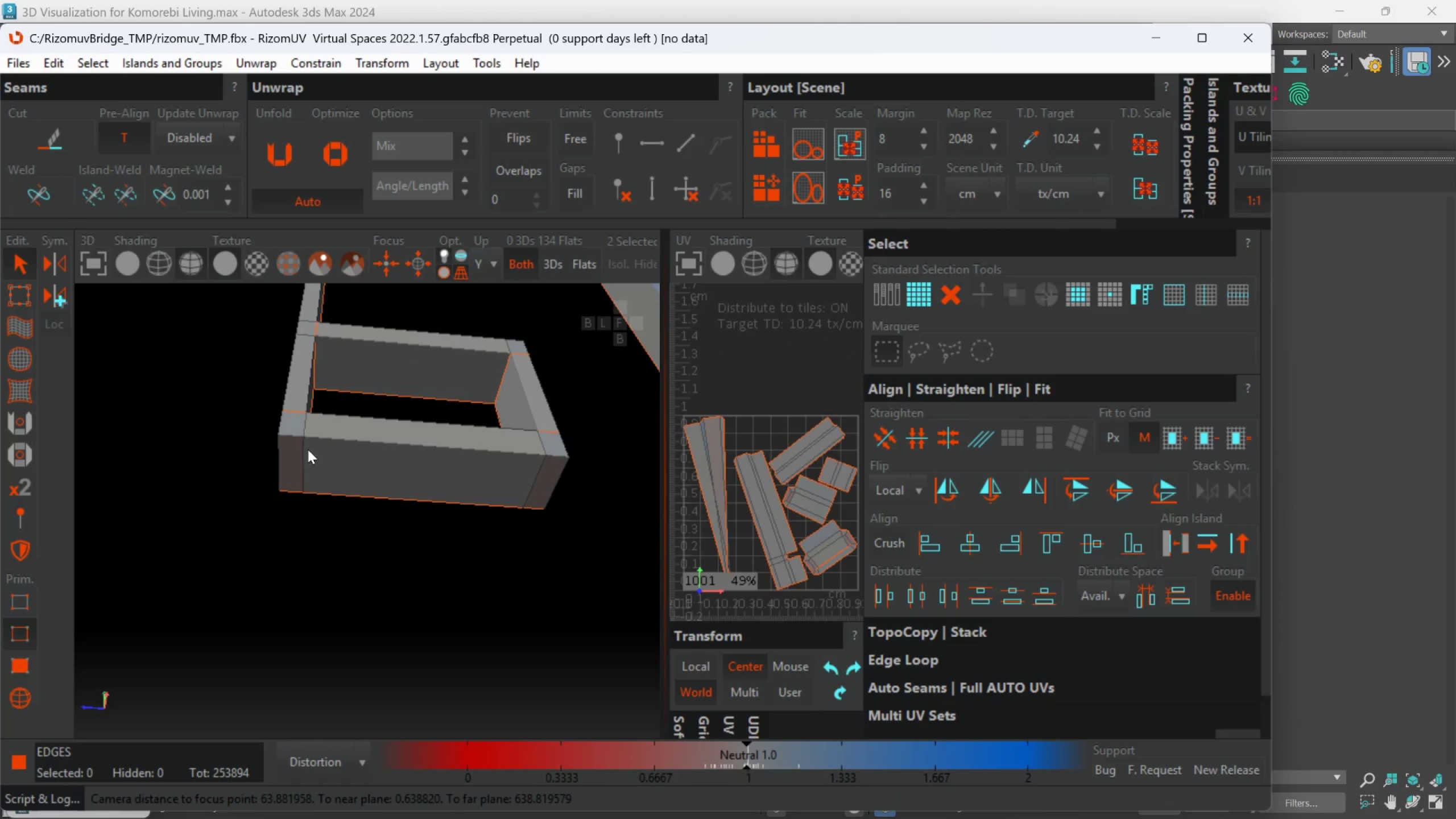 
scroll: coordinate [315, 447], scroll_direction: down, amount: 2.0
 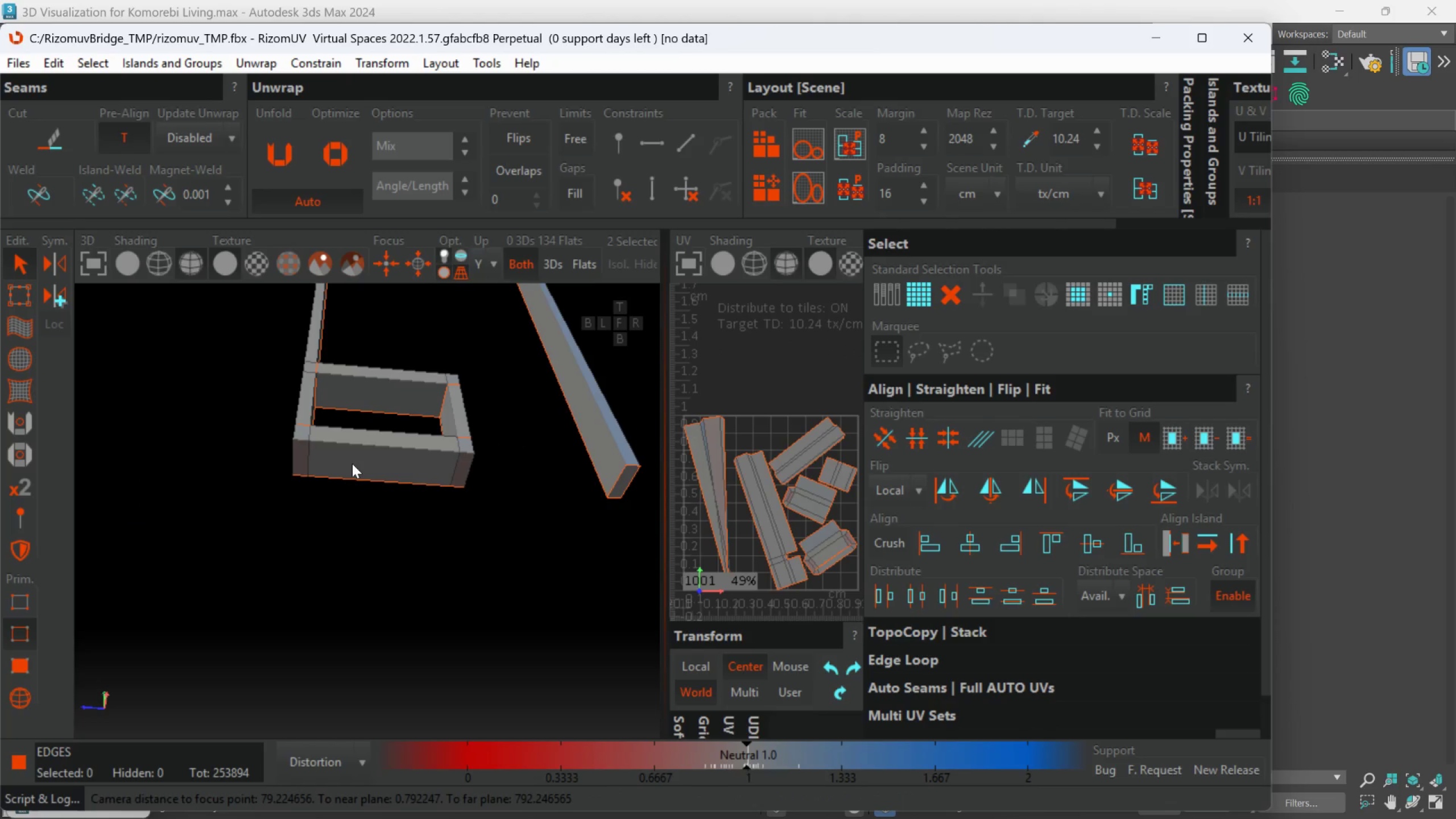 
hold_key(key=AltLeft, duration=1.17)
 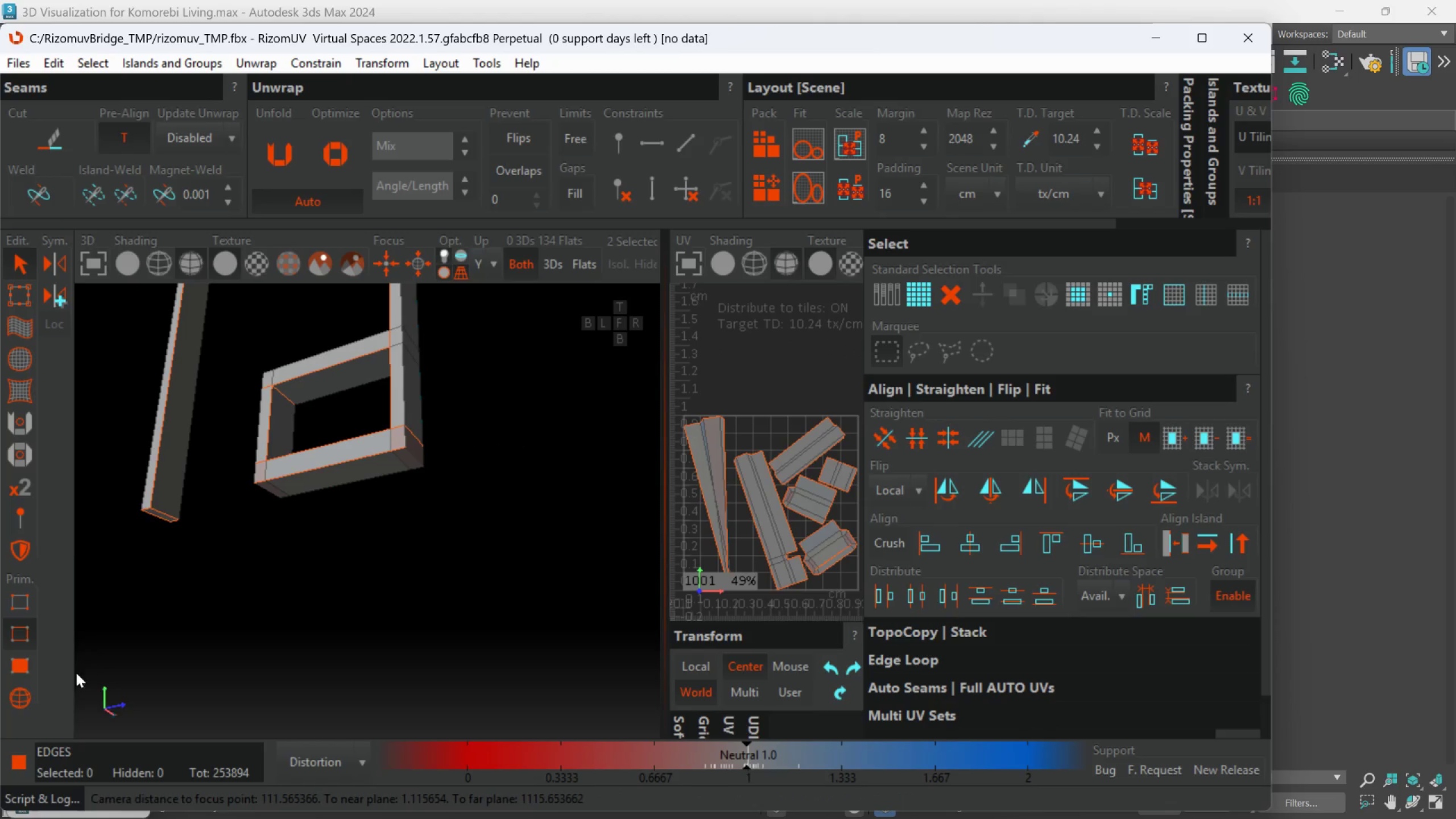 
left_click([37, 699])
 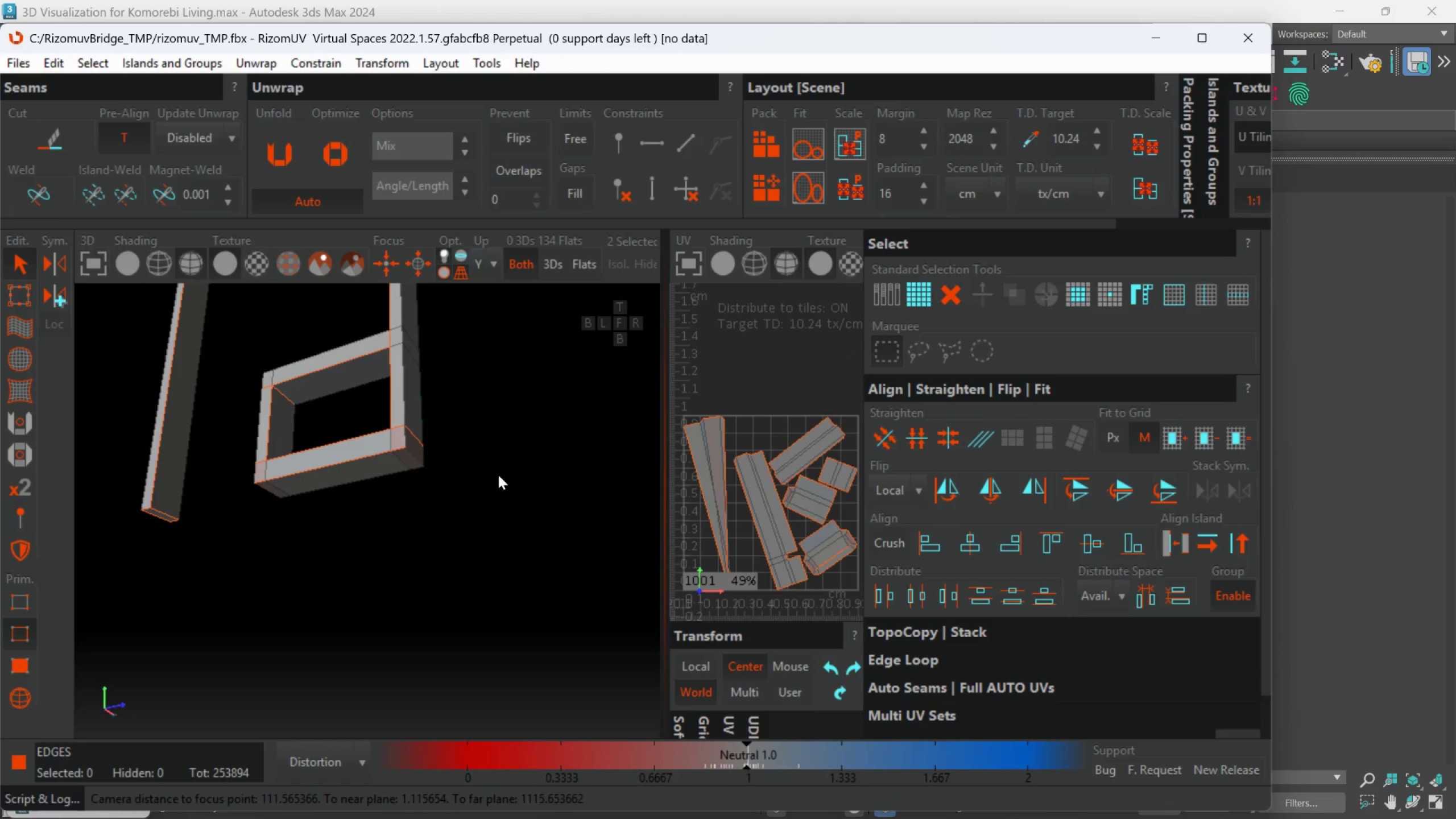 
left_click_drag(start_coordinate=[544, 523], to_coordinate=[241, 271])
 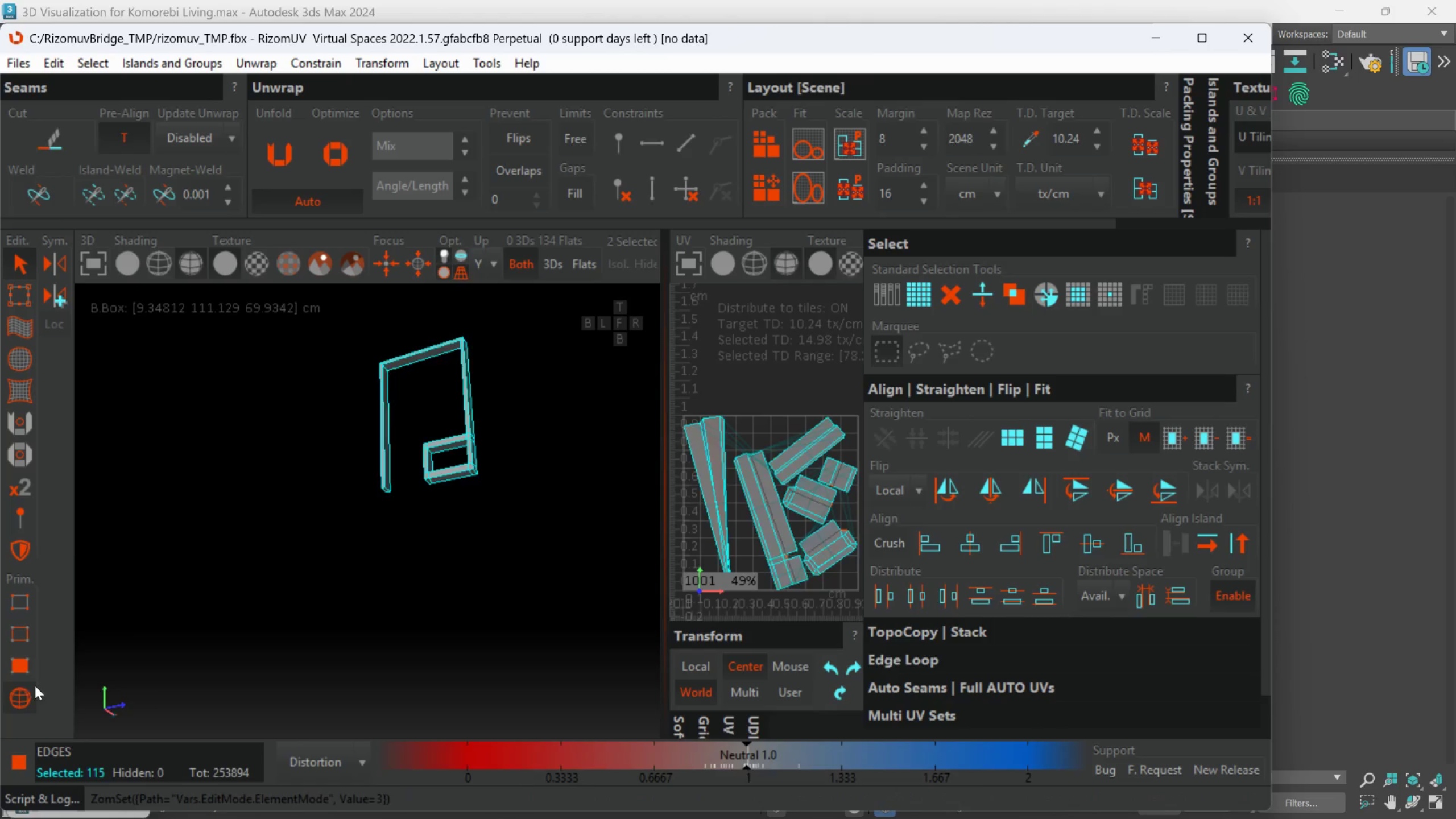 
scroll: coordinate [499, 478], scroll_direction: down, amount: 4.0
 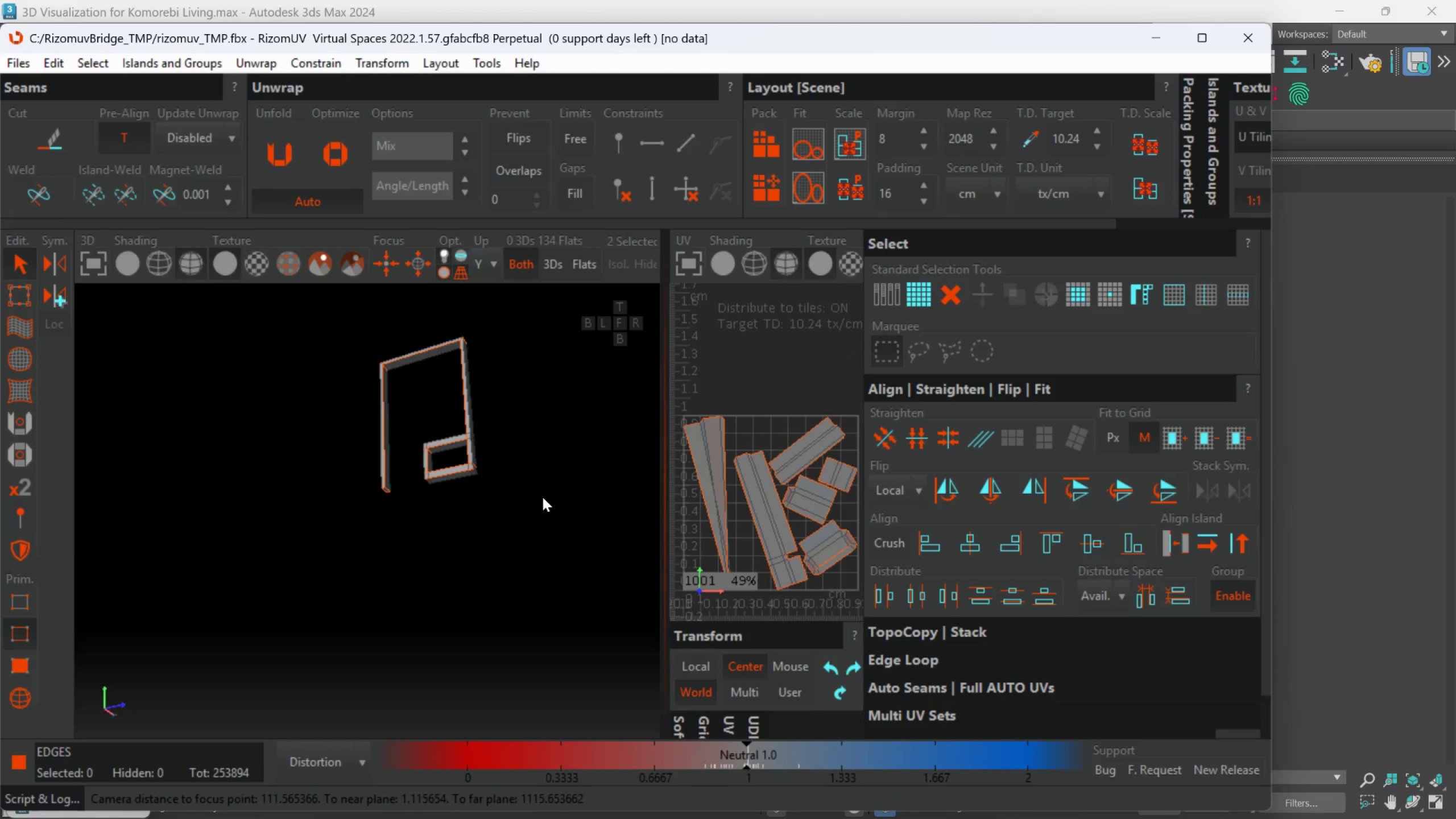 
left_click_drag(start_coordinate=[524, 555], to_coordinate=[248, 247])
 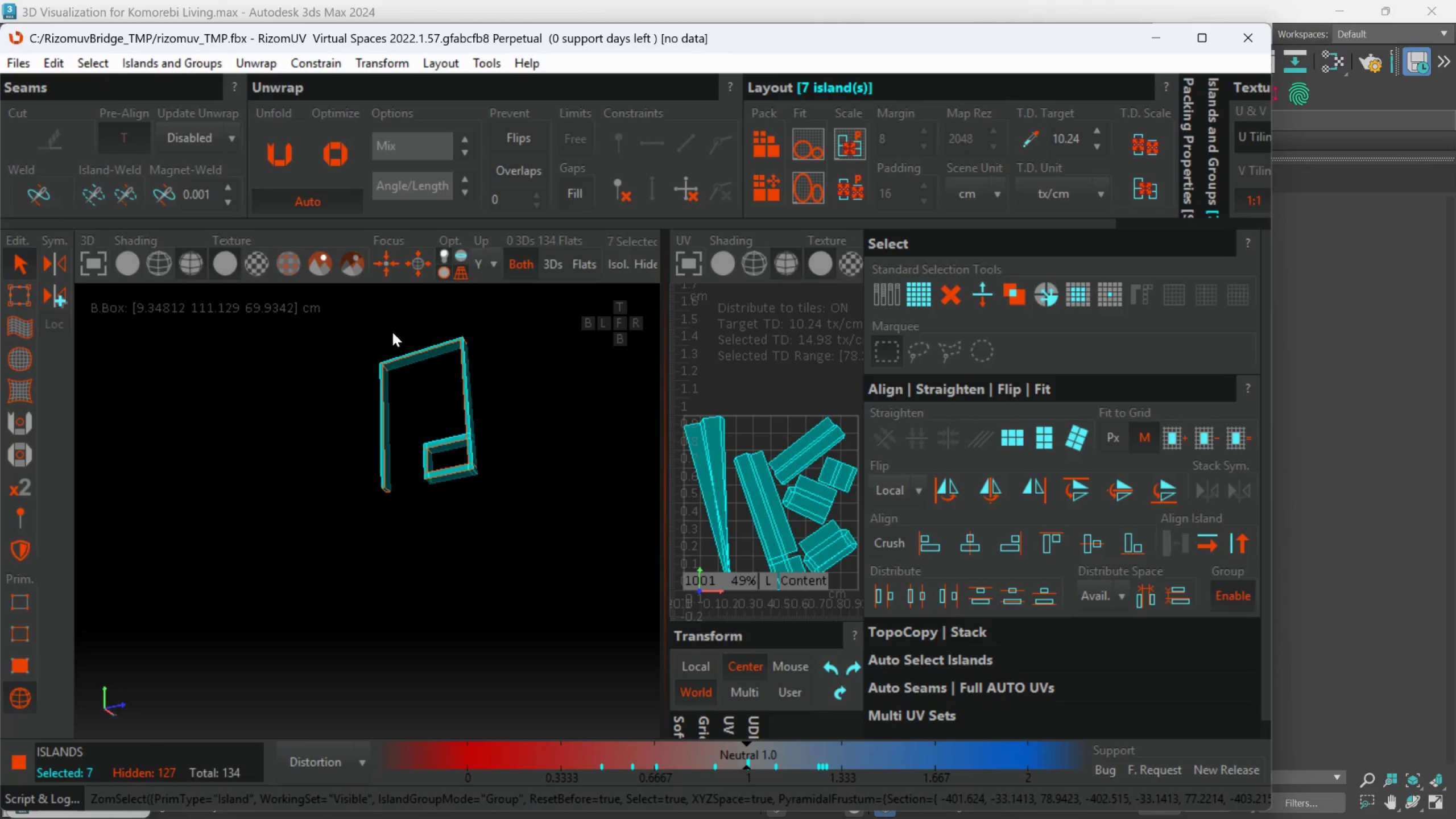 
type(up)
 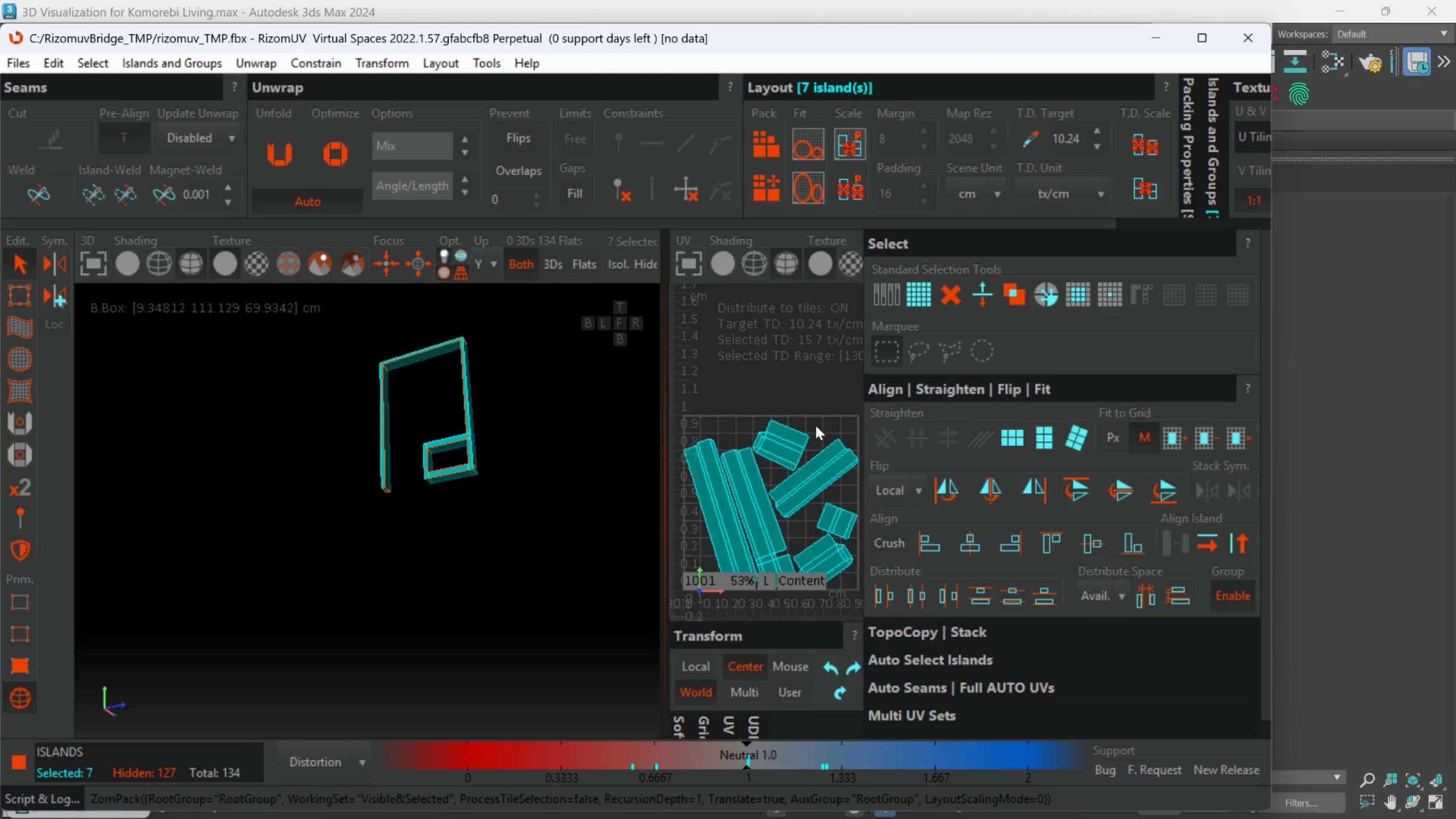 
scroll: coordinate [816, 425], scroll_direction: down, amount: 2.0
 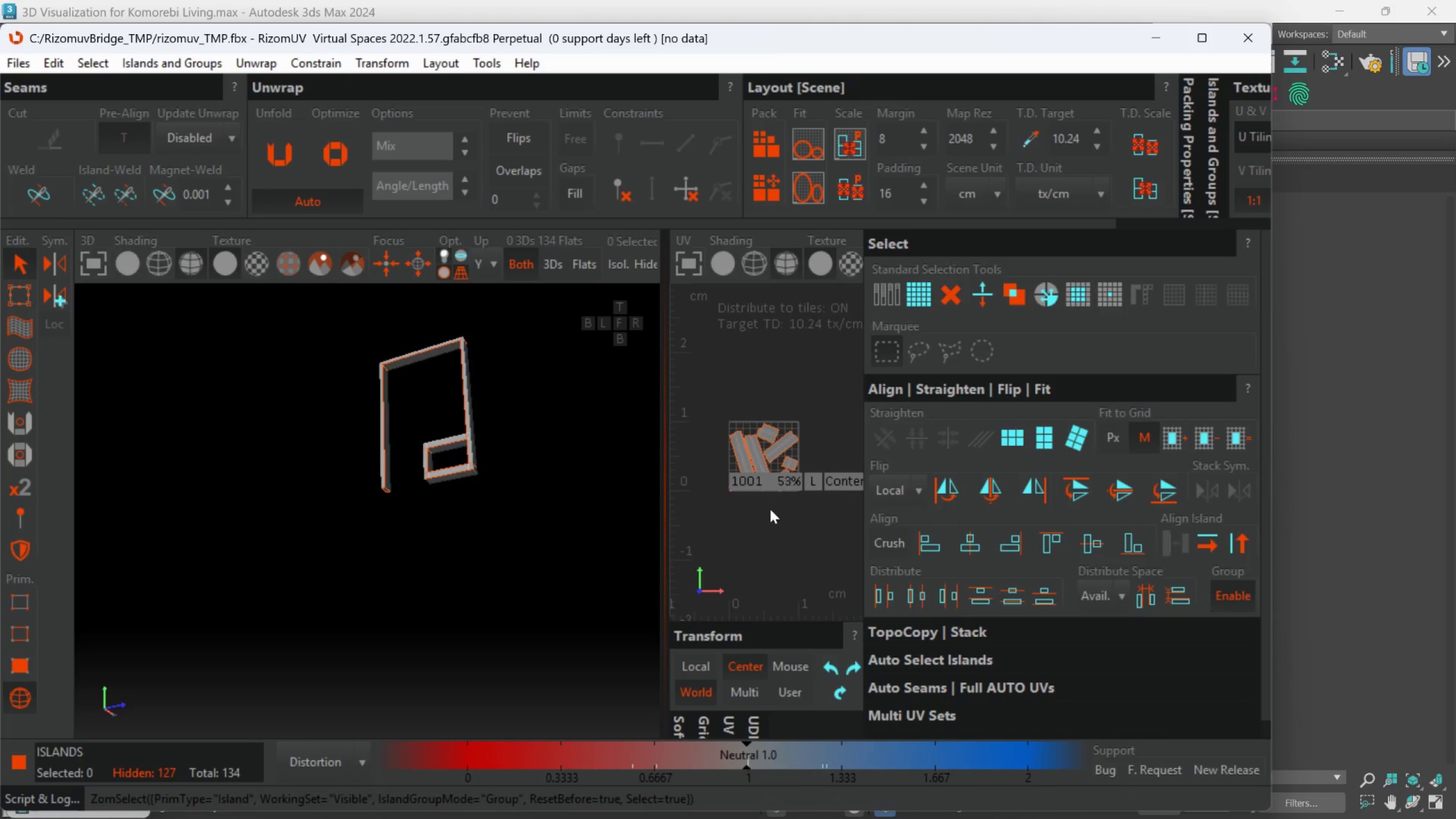 
scroll: coordinate [772, 464], scroll_direction: up, amount: 2.0
 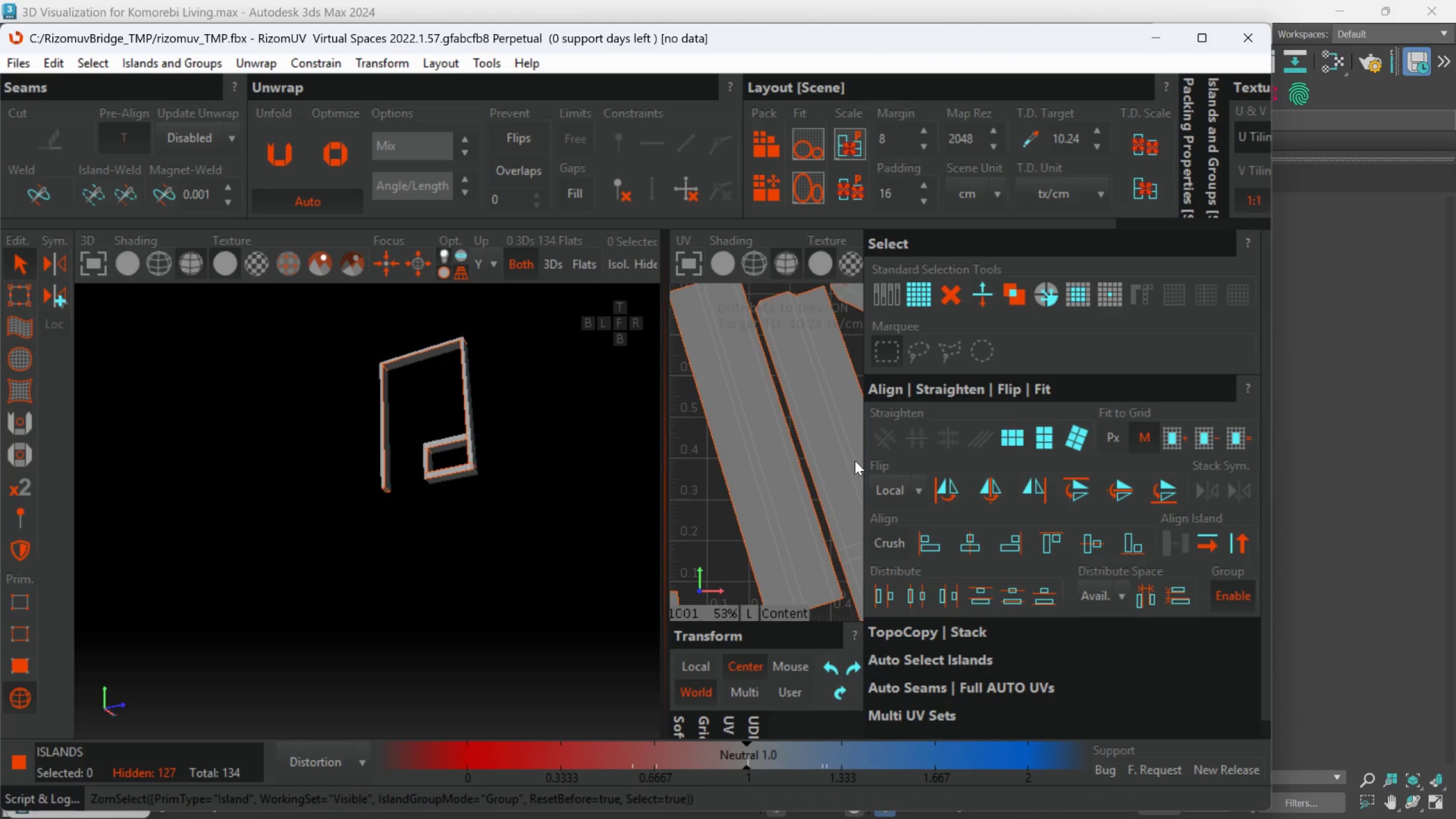 
left_click([784, 481])
 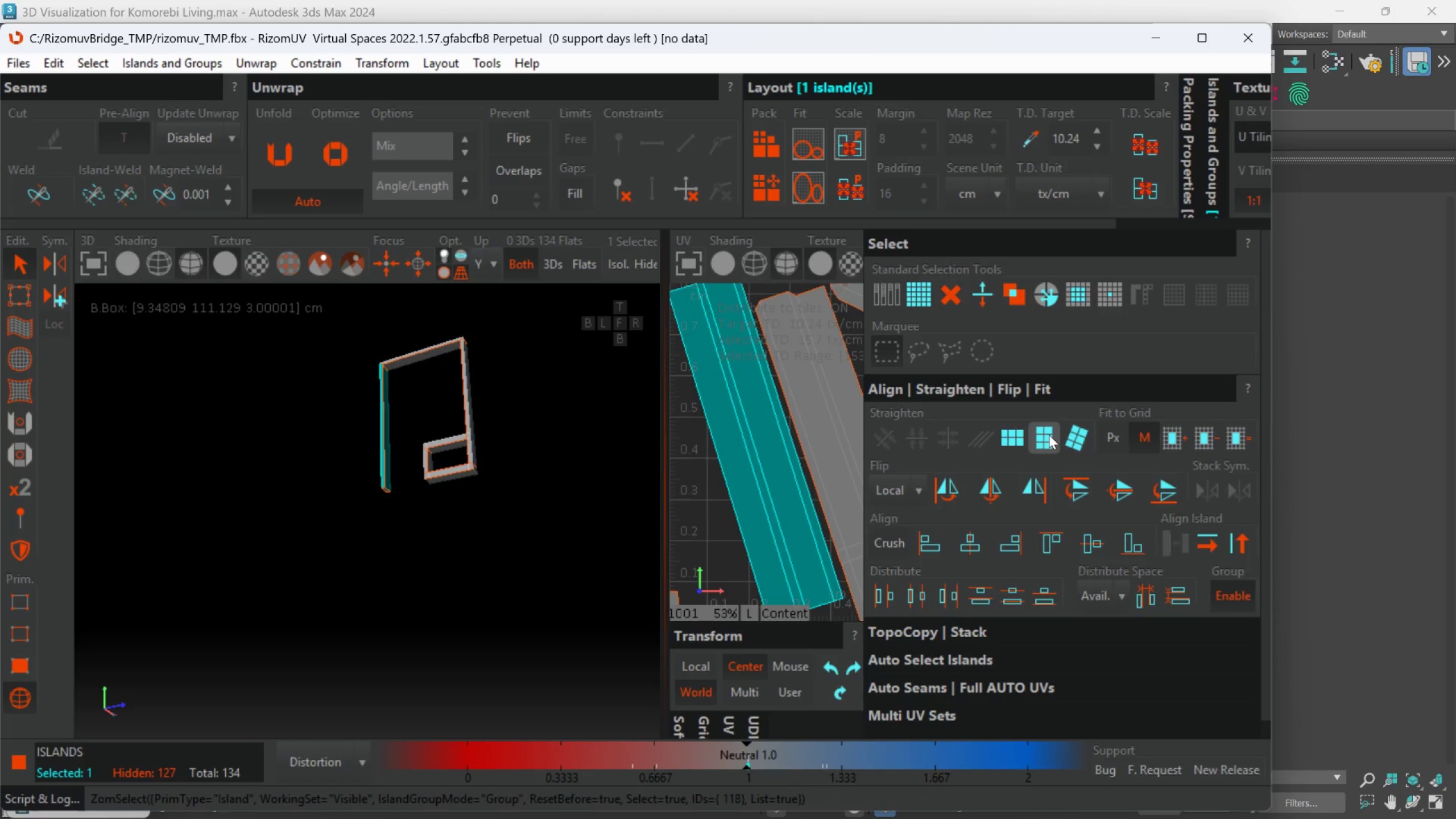 
left_click([1049, 435])
 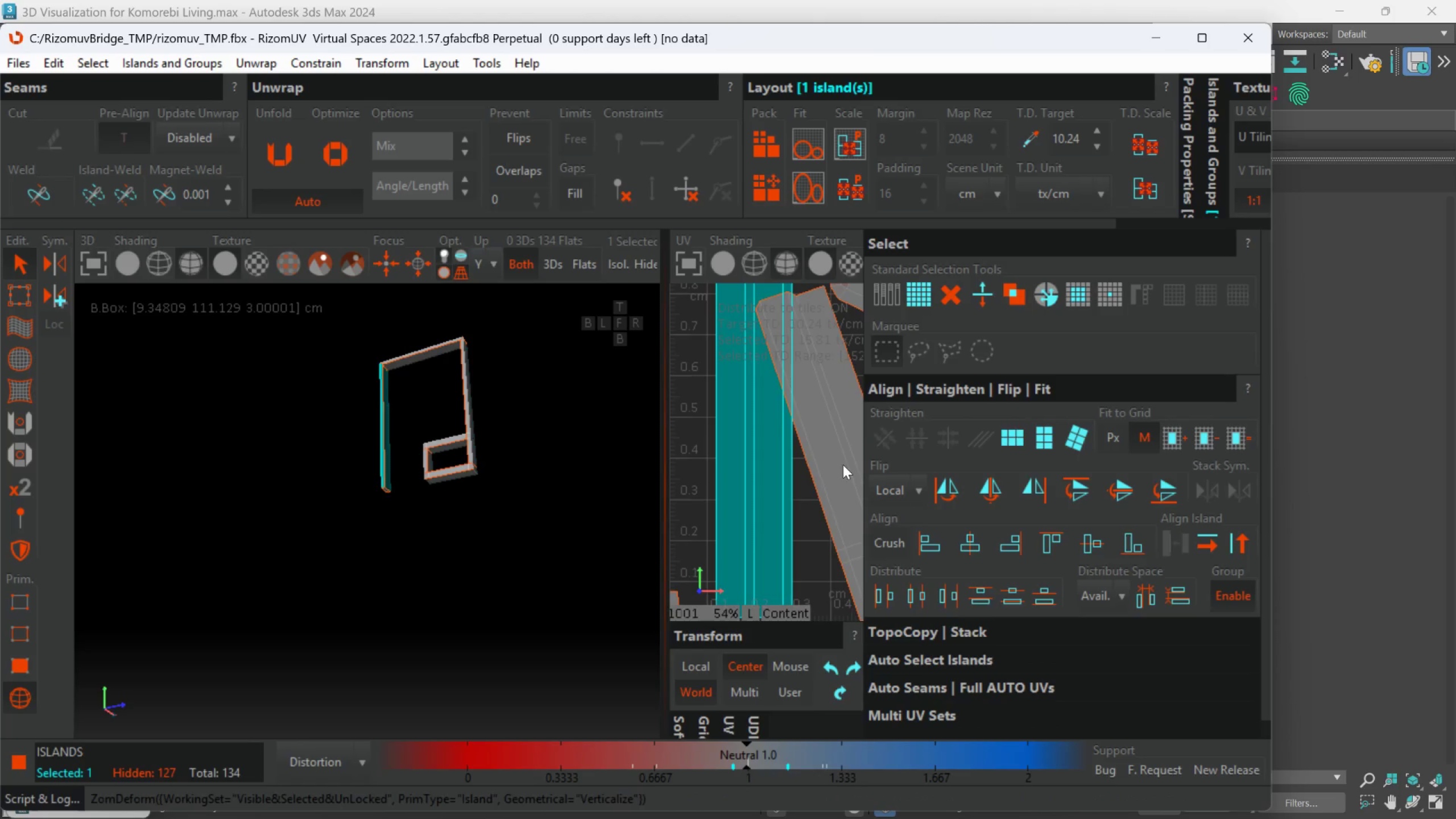 
scroll: coordinate [843, 459], scroll_direction: down, amount: 1.0
 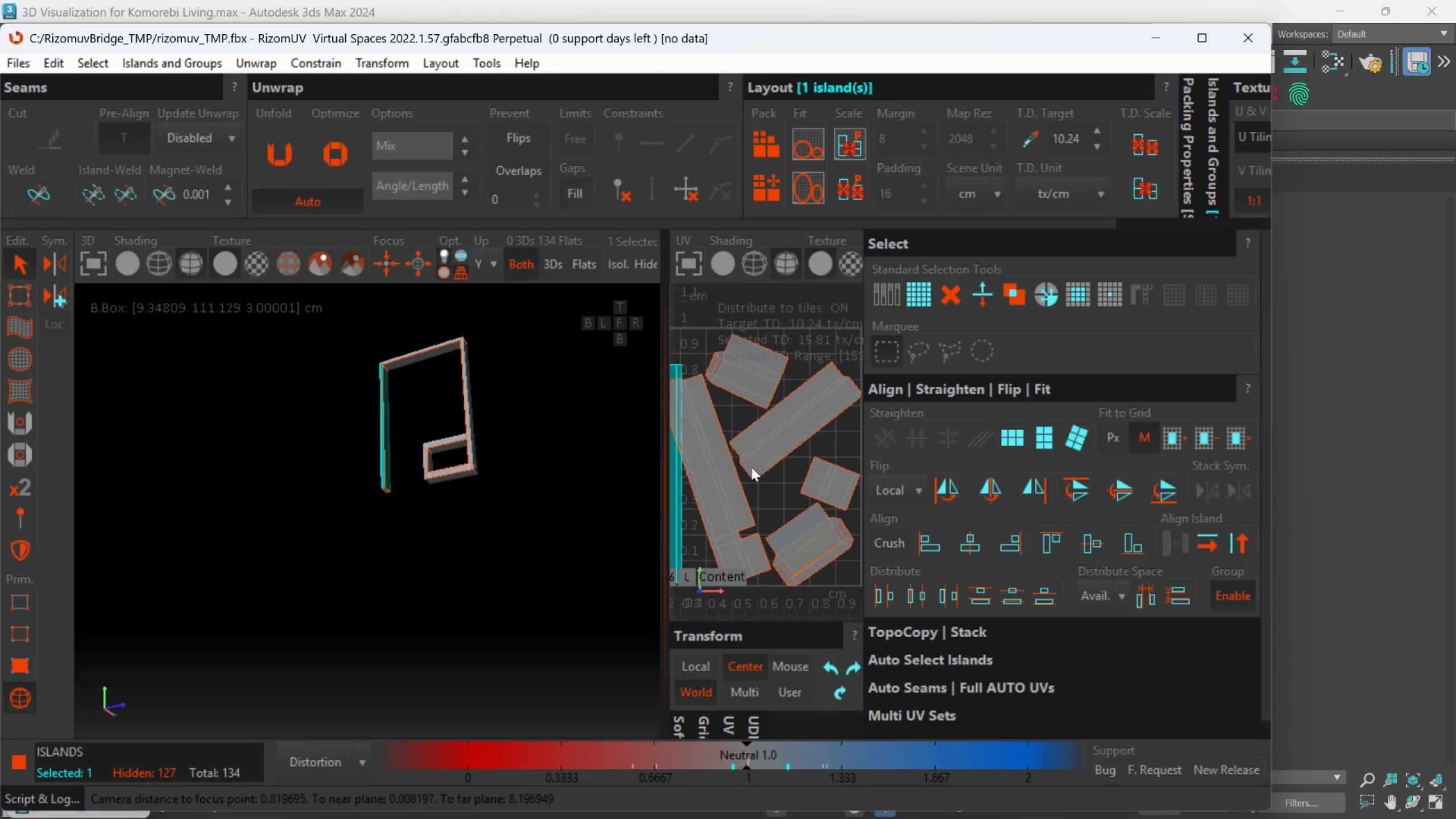 
left_click([728, 471])
 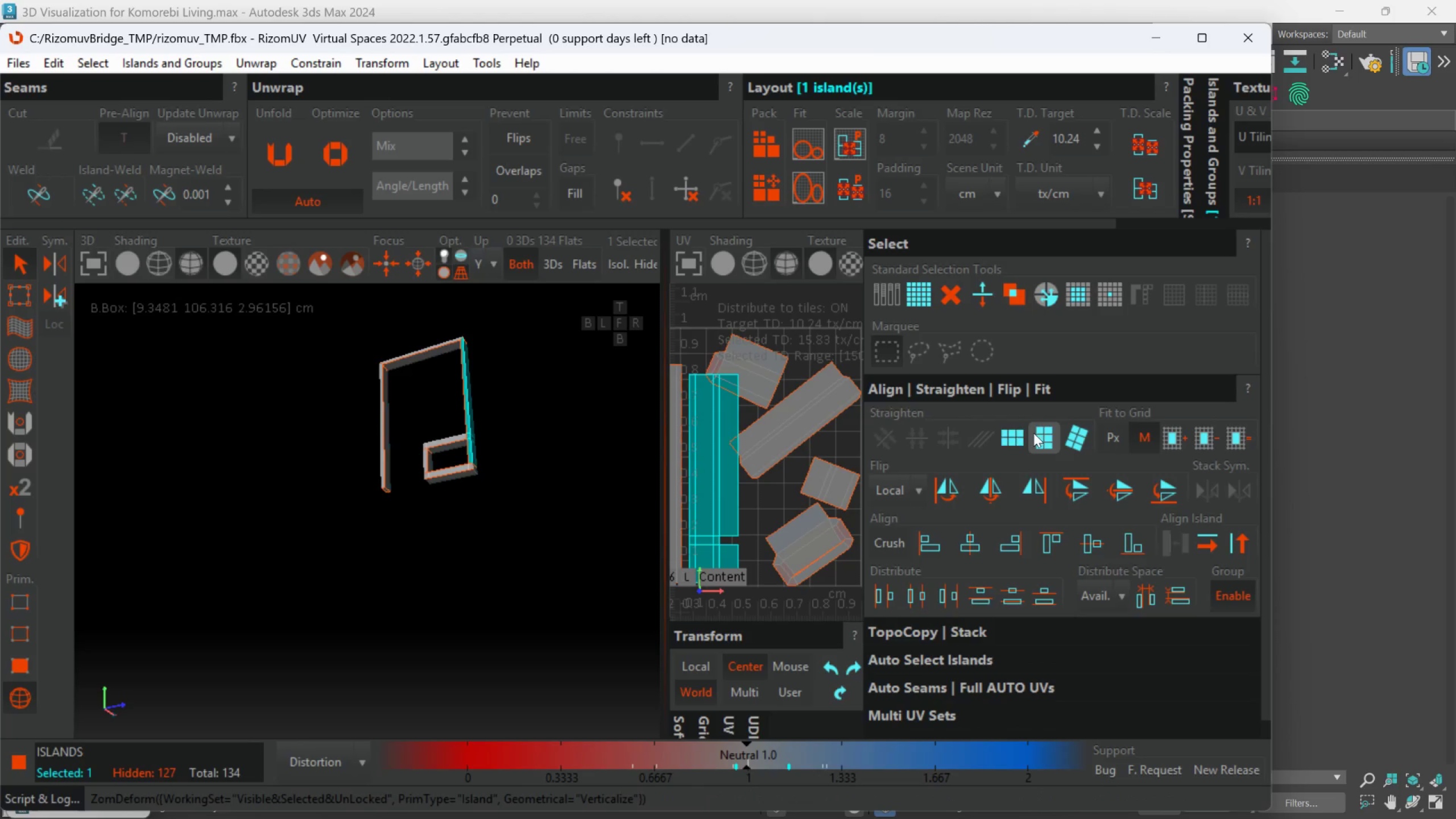 
scroll: coordinate [785, 442], scroll_direction: down, amount: 1.0
 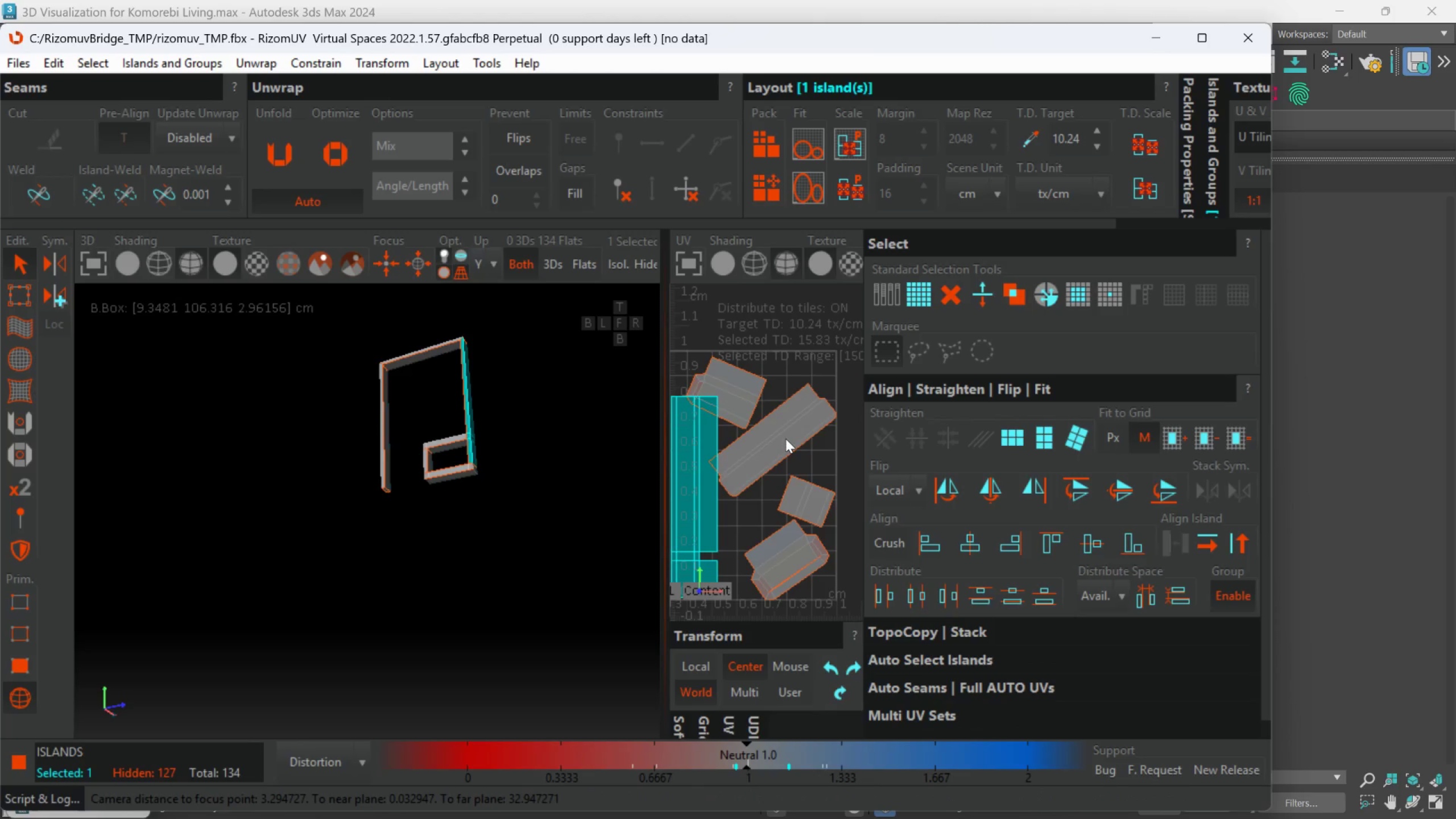 
scroll: coordinate [812, 496], scroll_direction: none, amount: 0.0
 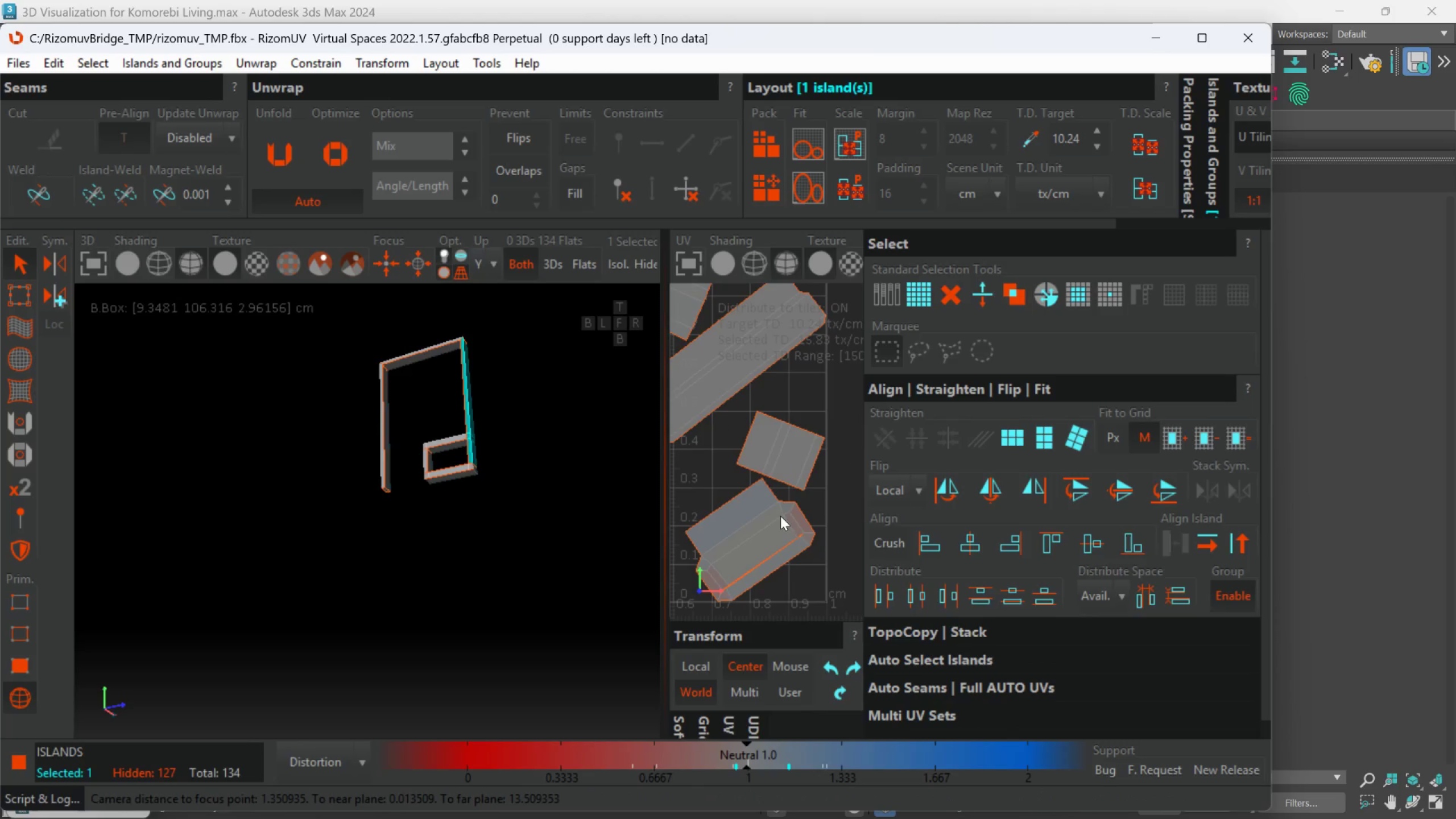 
left_click([779, 517])
 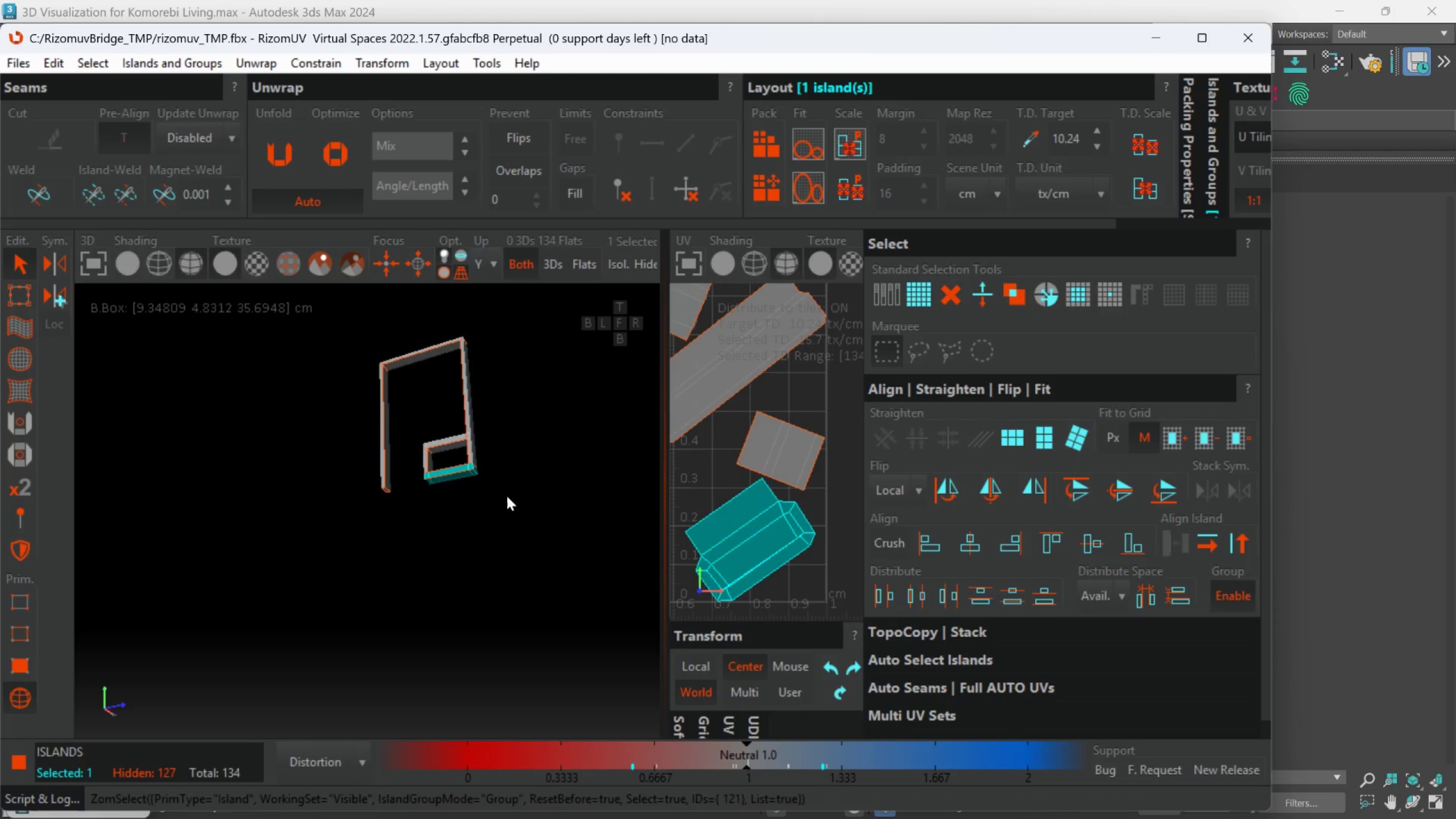 
scroll: coordinate [642, 462], scroll_direction: up, amount: 5.0
 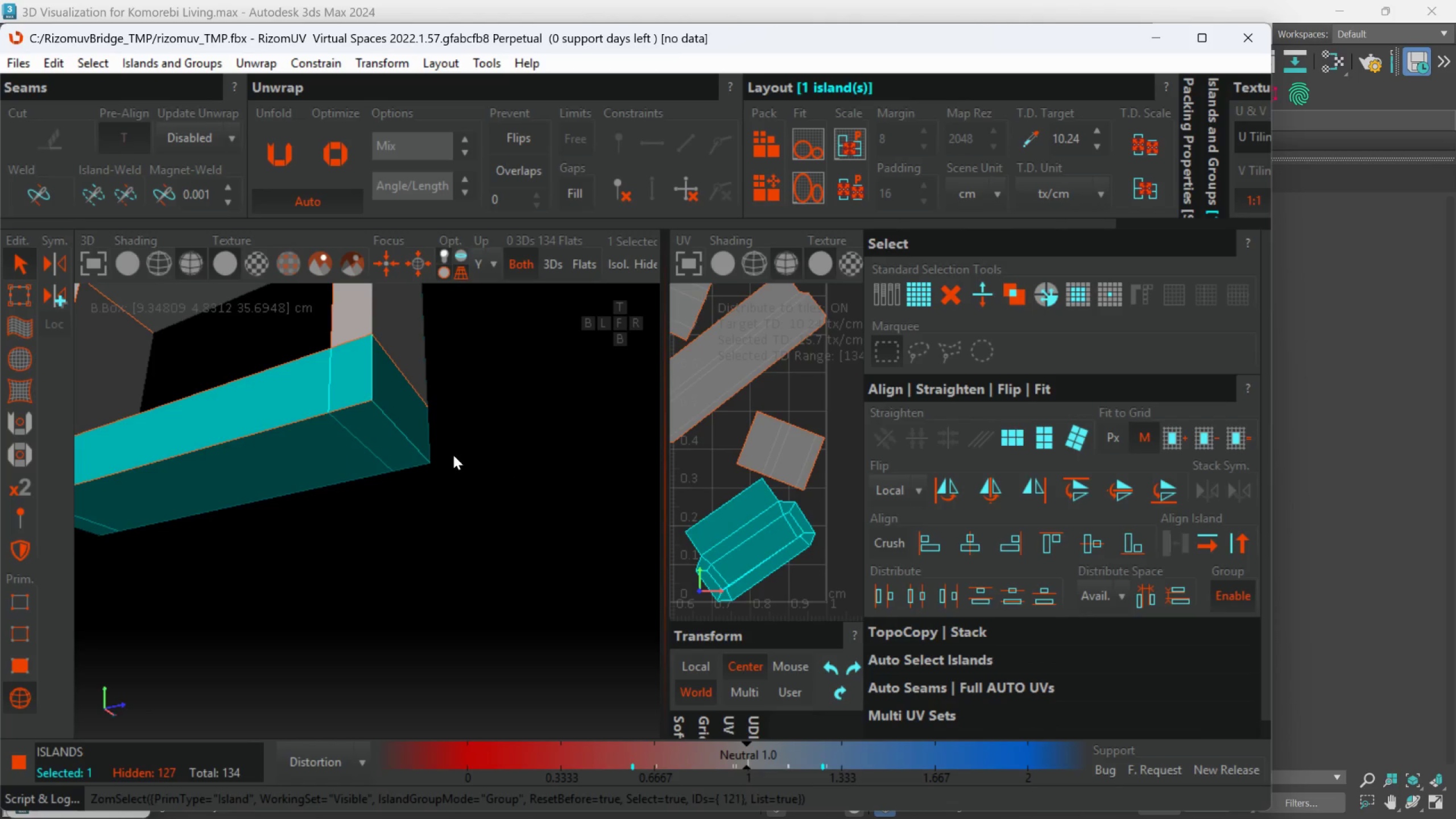 
hold_key(key=AltLeft, duration=1.94)
 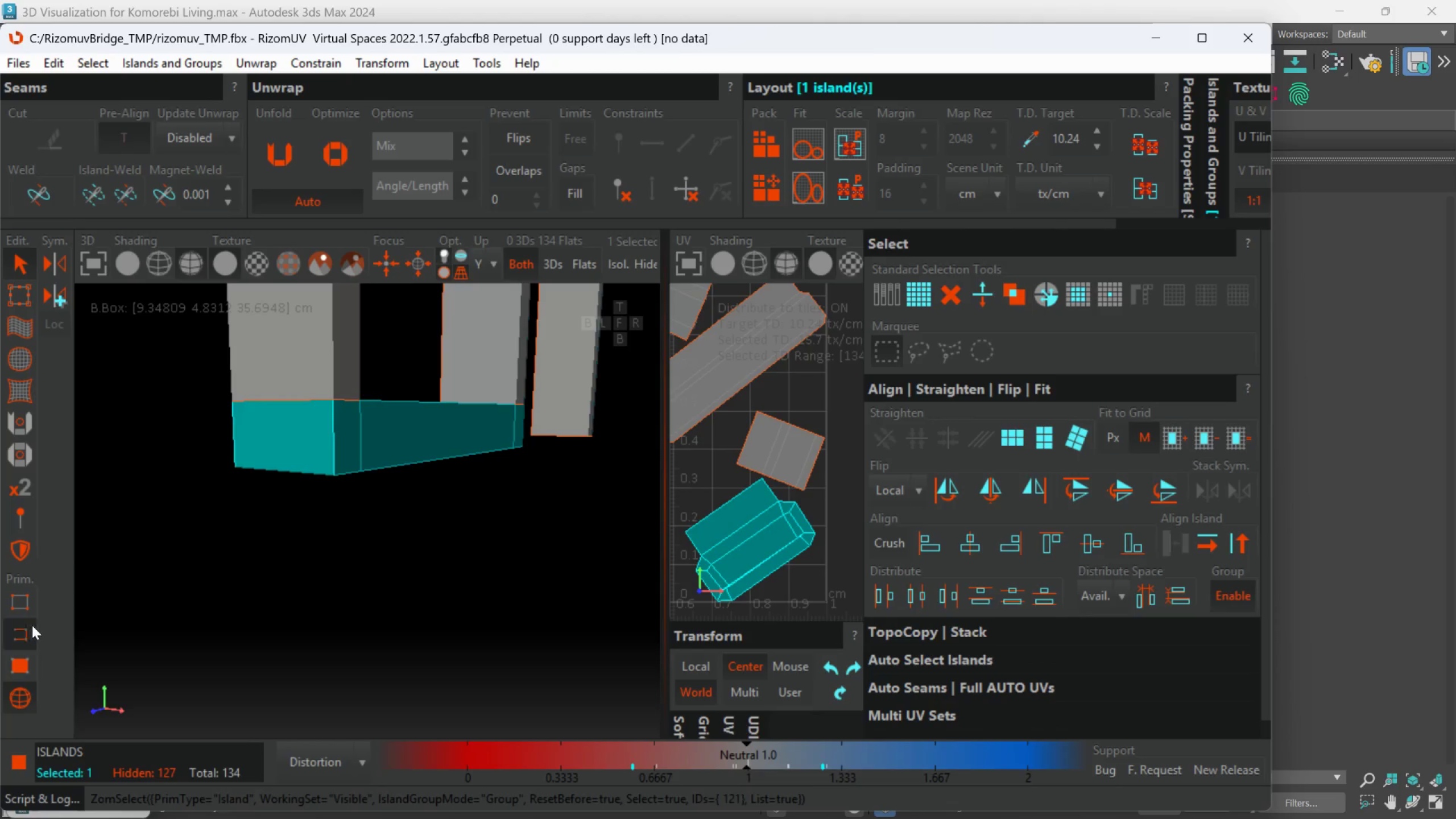 
hold_key(key=AltLeft, duration=0.48)
 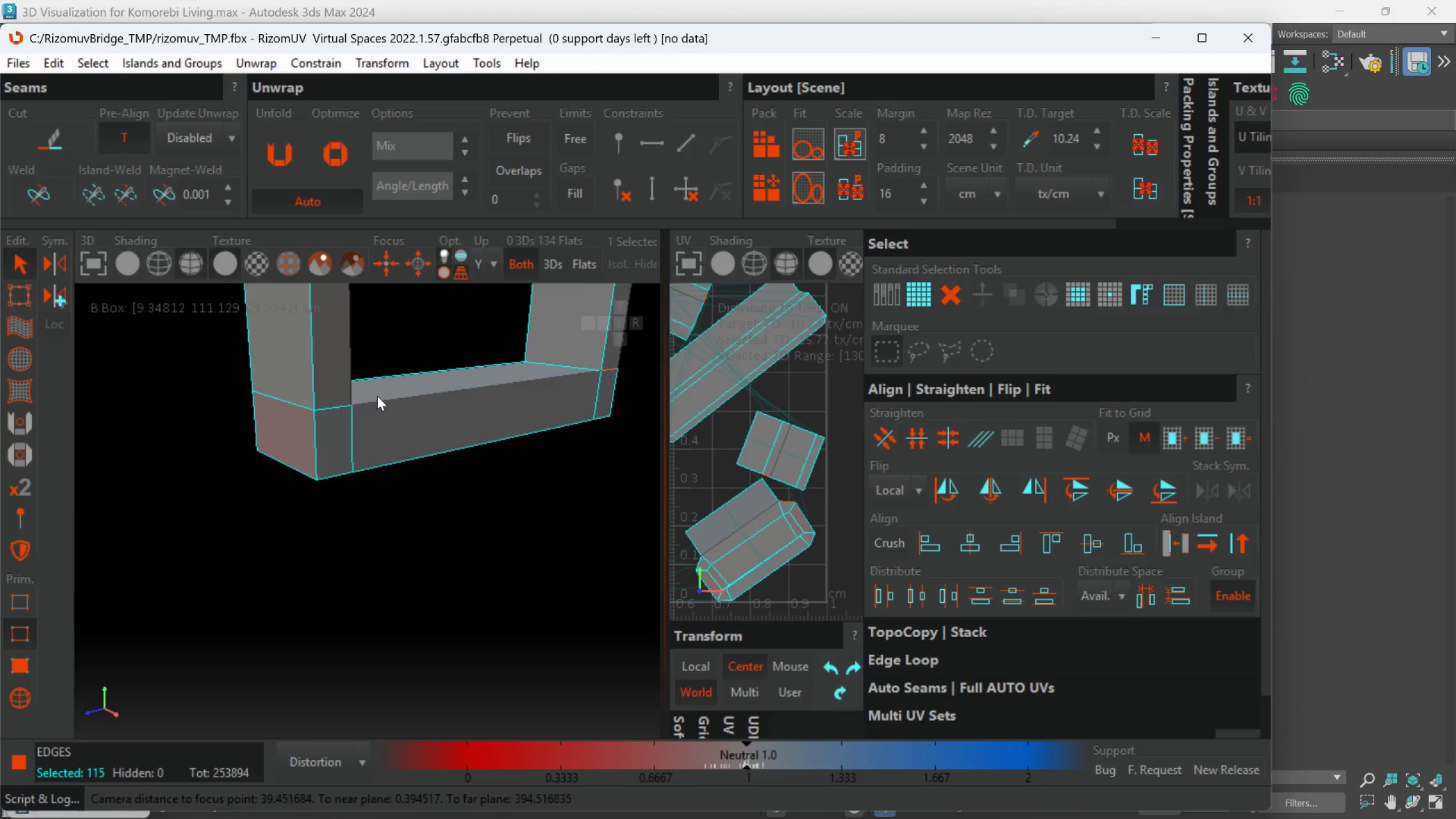 
scroll: coordinate [377, 396], scroll_direction: up, amount: 1.0
 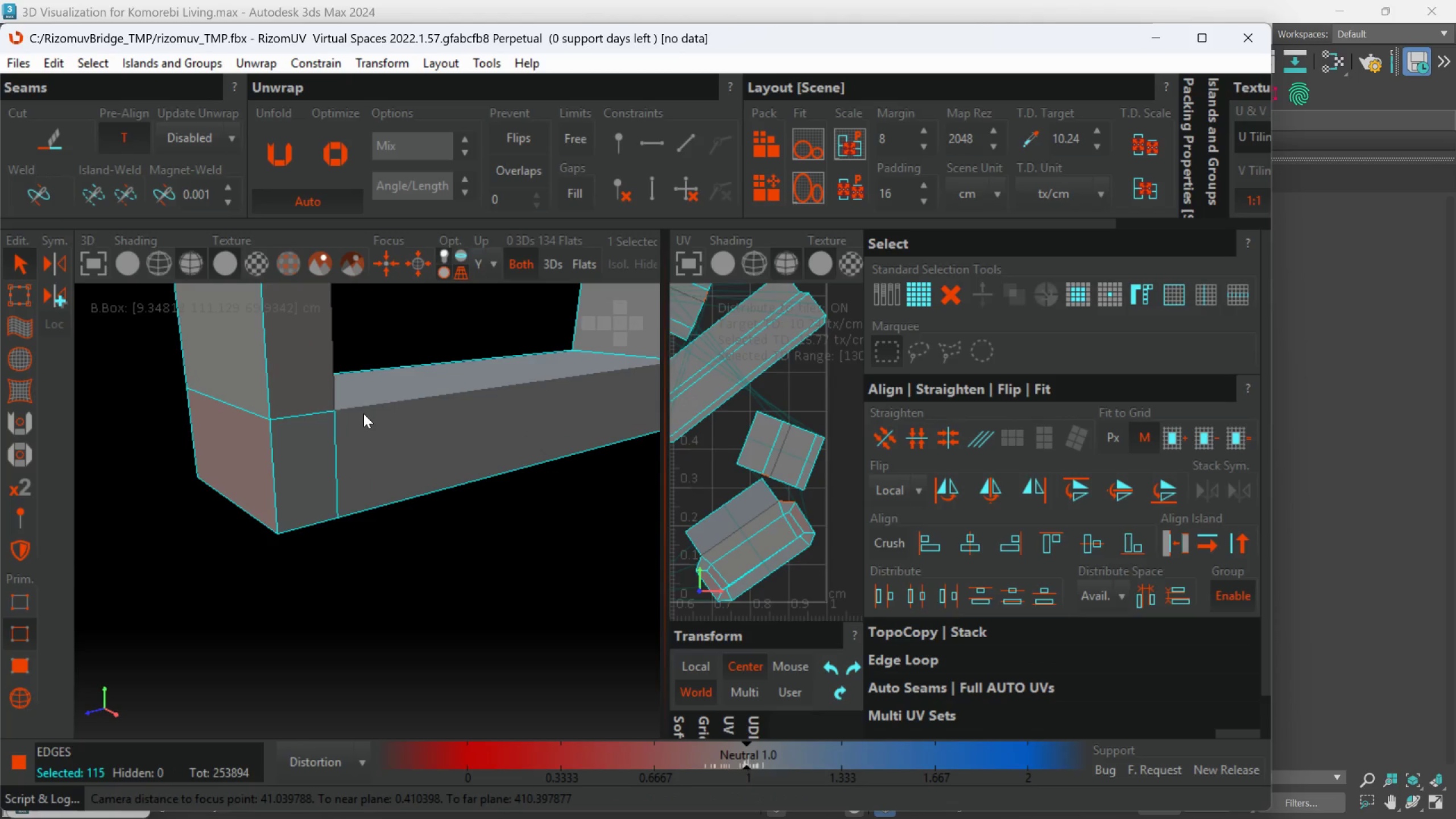 
left_click([365, 409])
 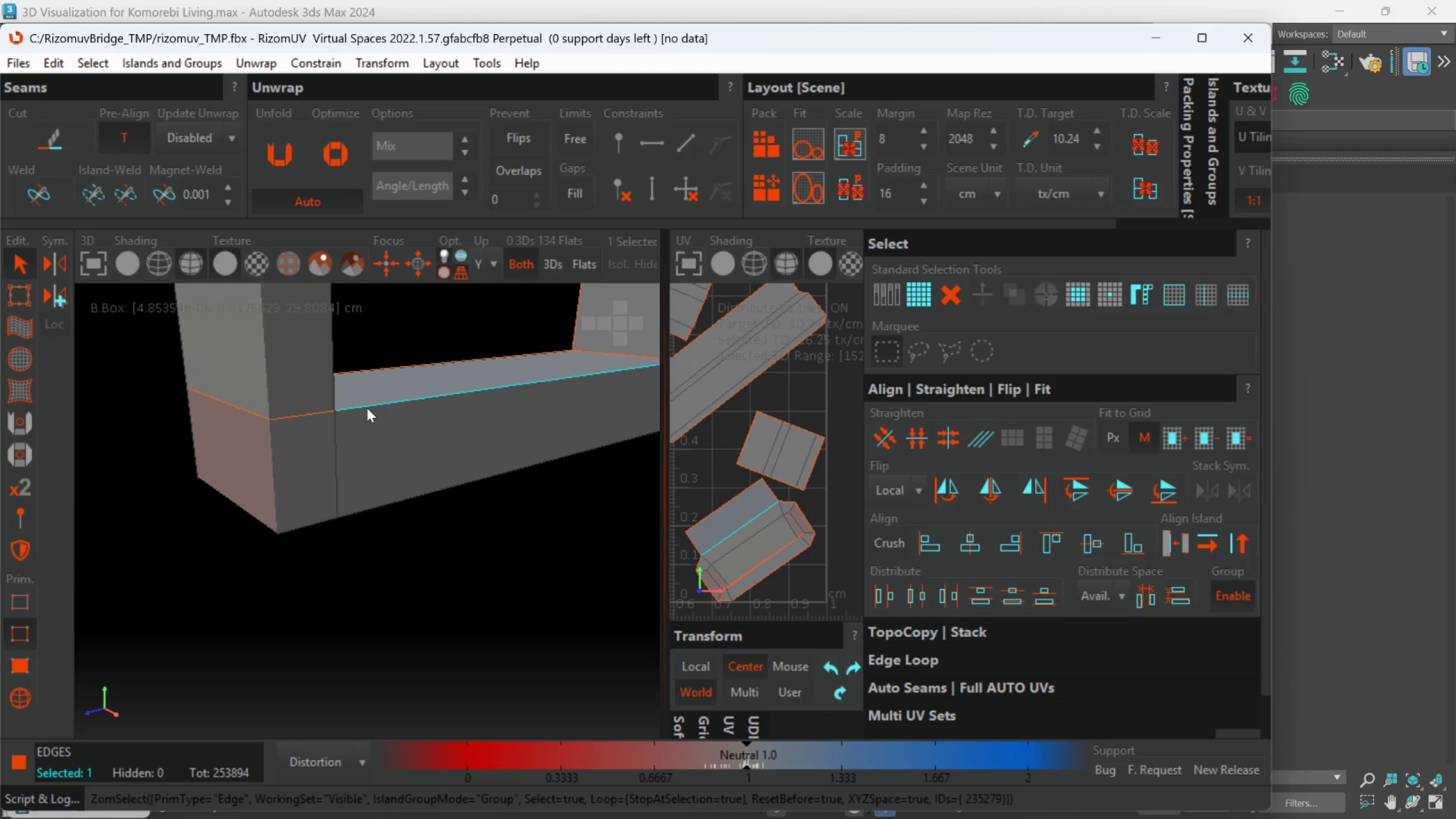 
hold_key(key=AltLeft, duration=0.96)
 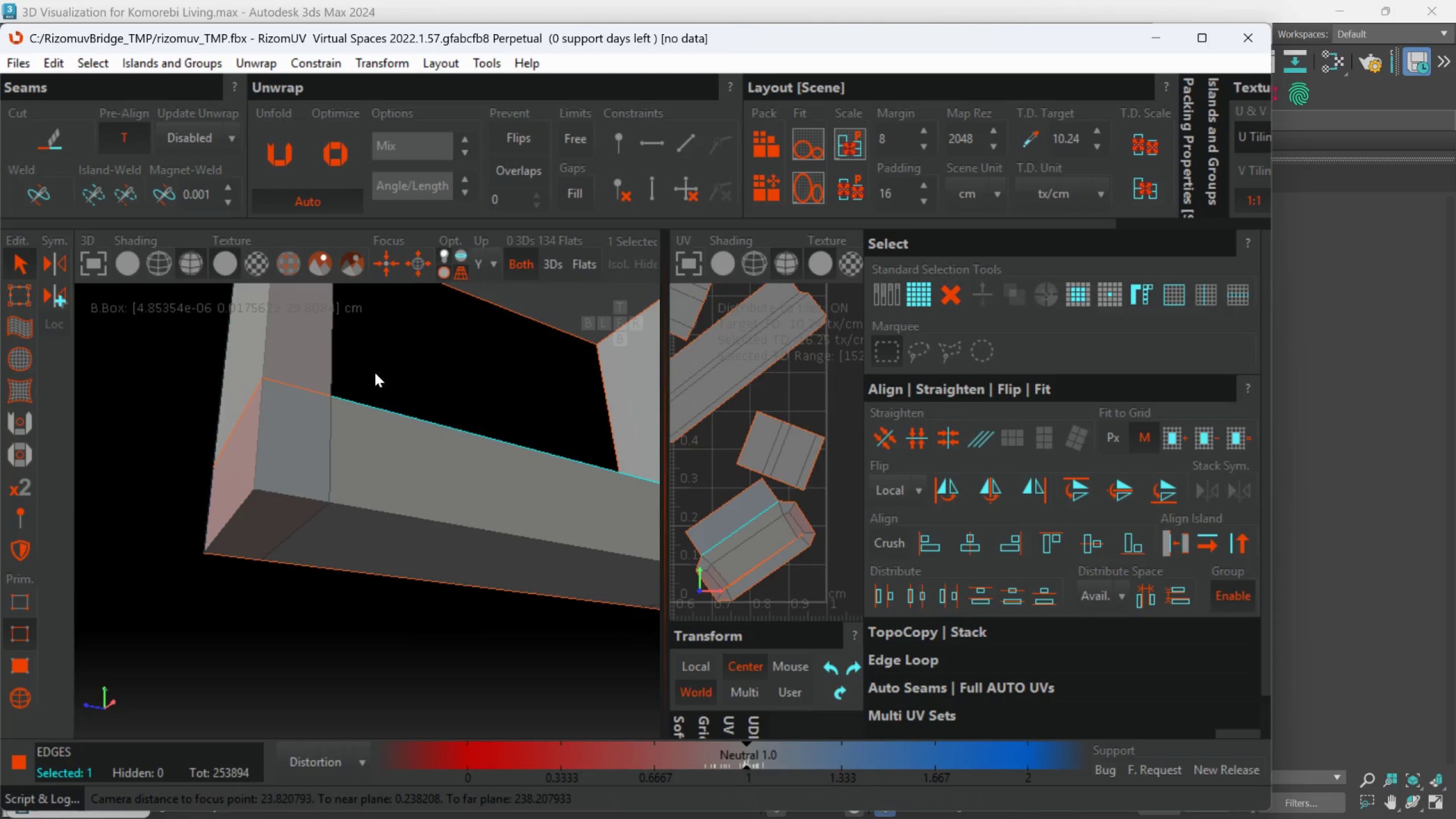 
hold_key(key=AltLeft, duration=1.01)
 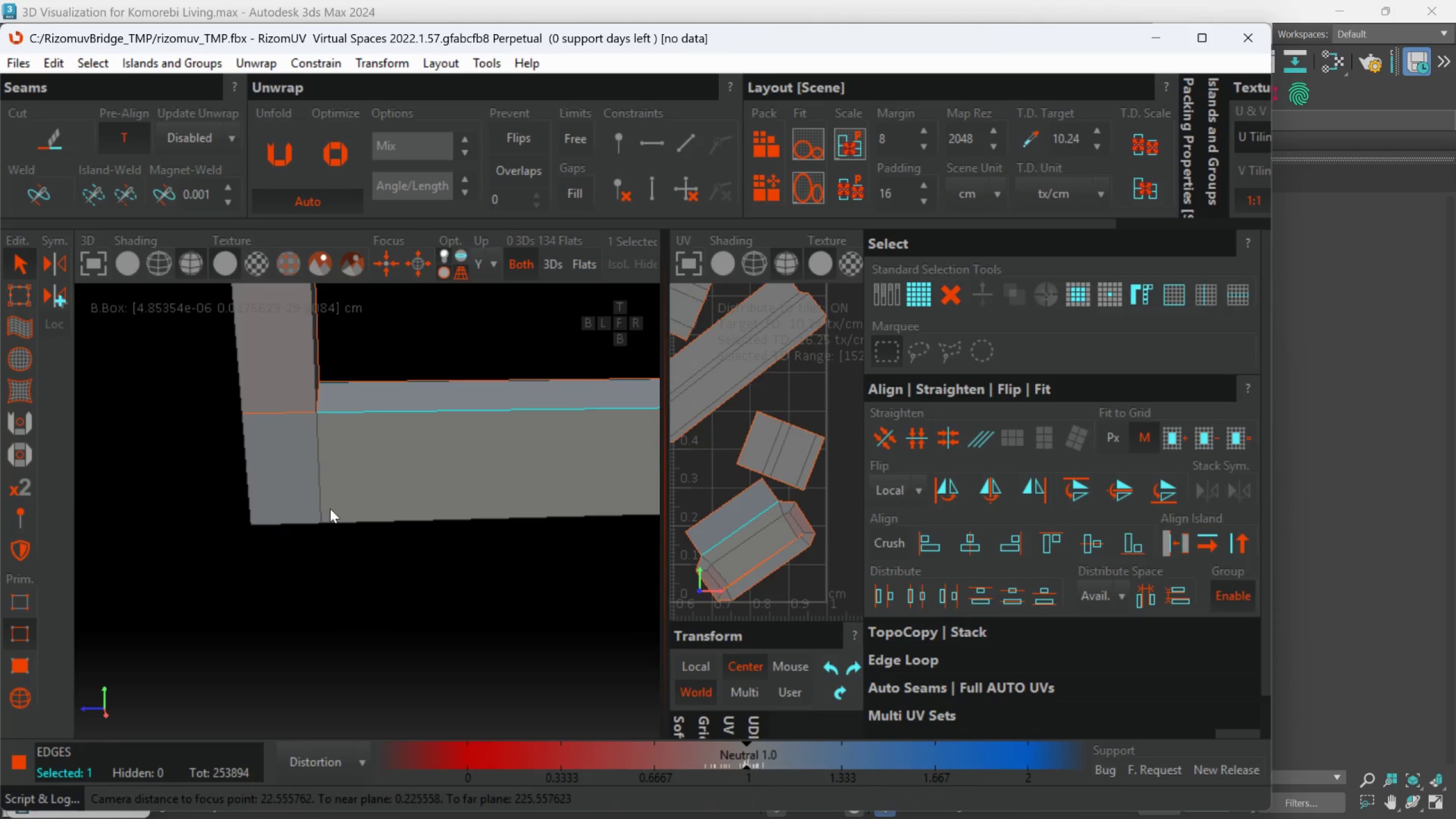 
key(C)
 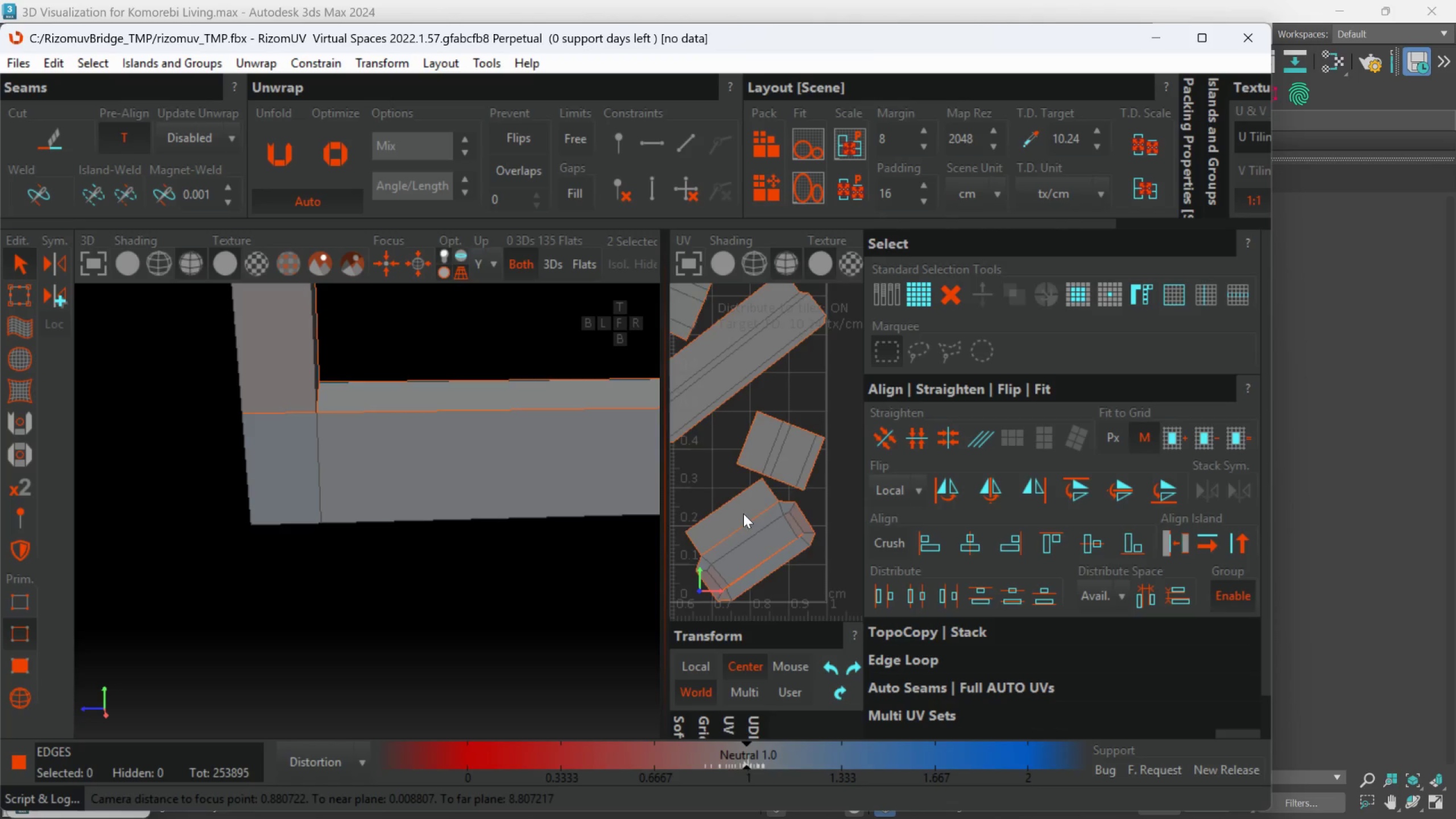 
middle_click([741, 514])
 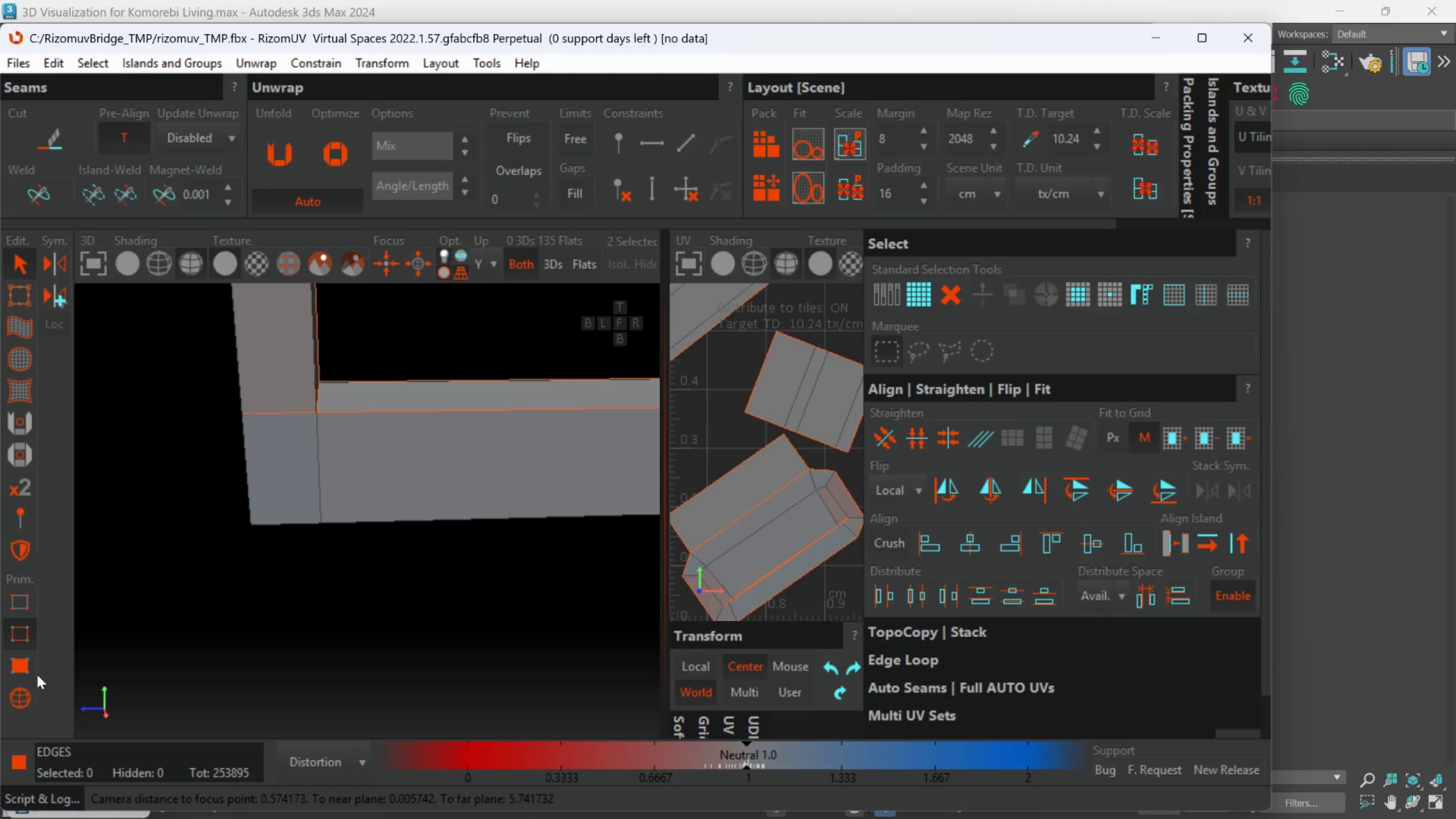 
scroll: coordinate [738, 514], scroll_direction: none, amount: 0.0
 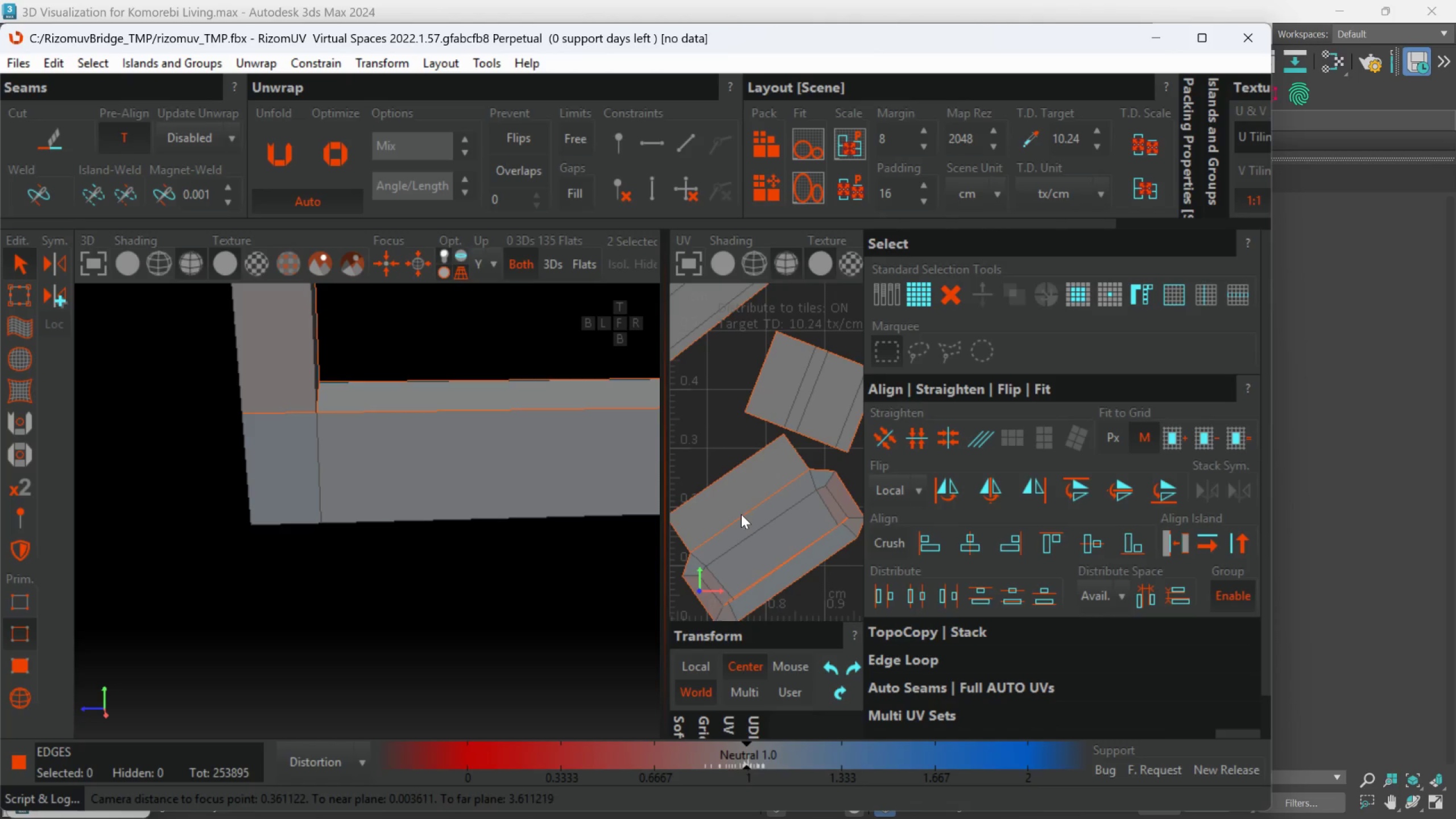 
left_click_drag(start_coordinate=[22, 699], to_coordinate=[29, 696])
 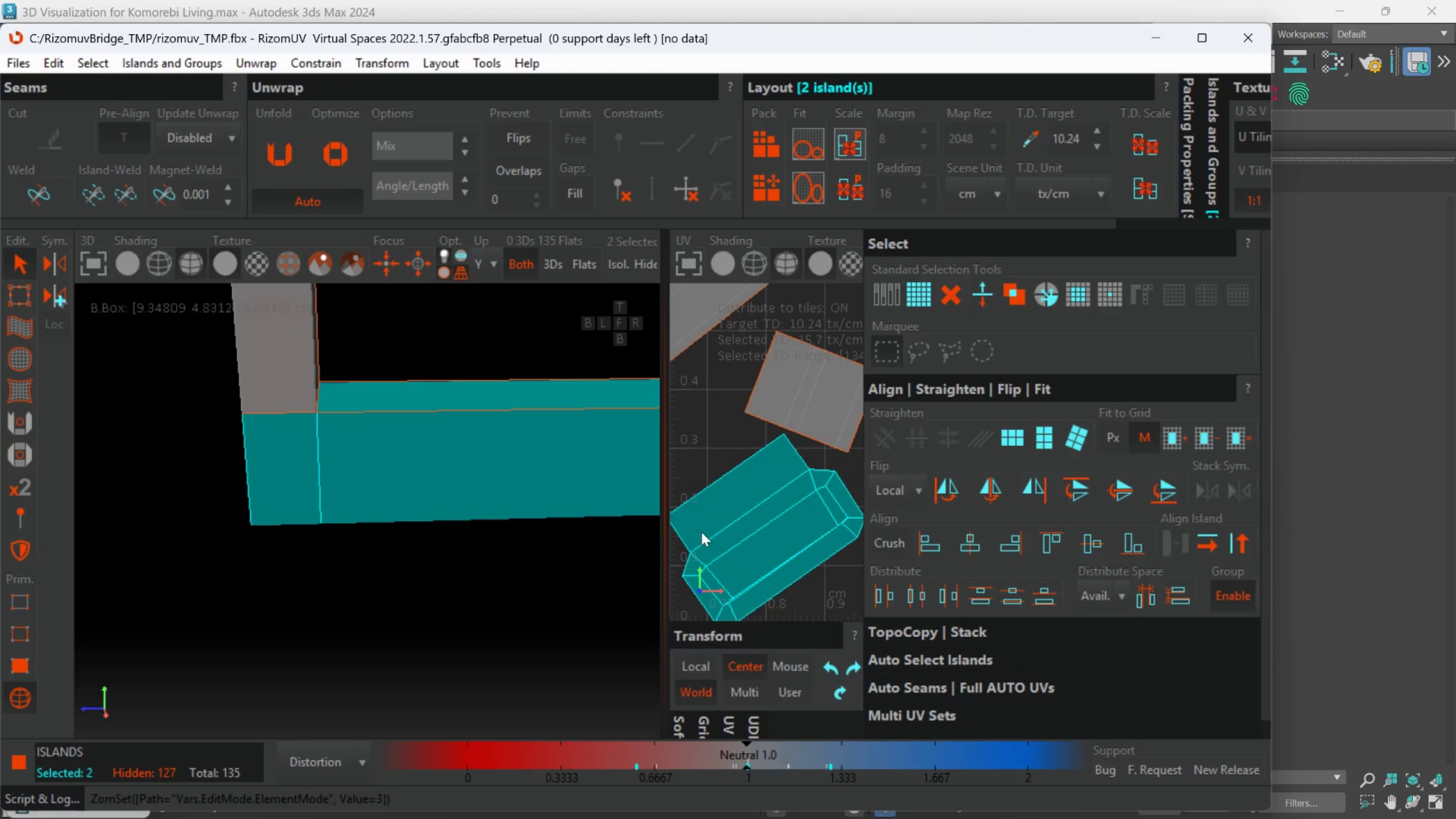 
key(U)
 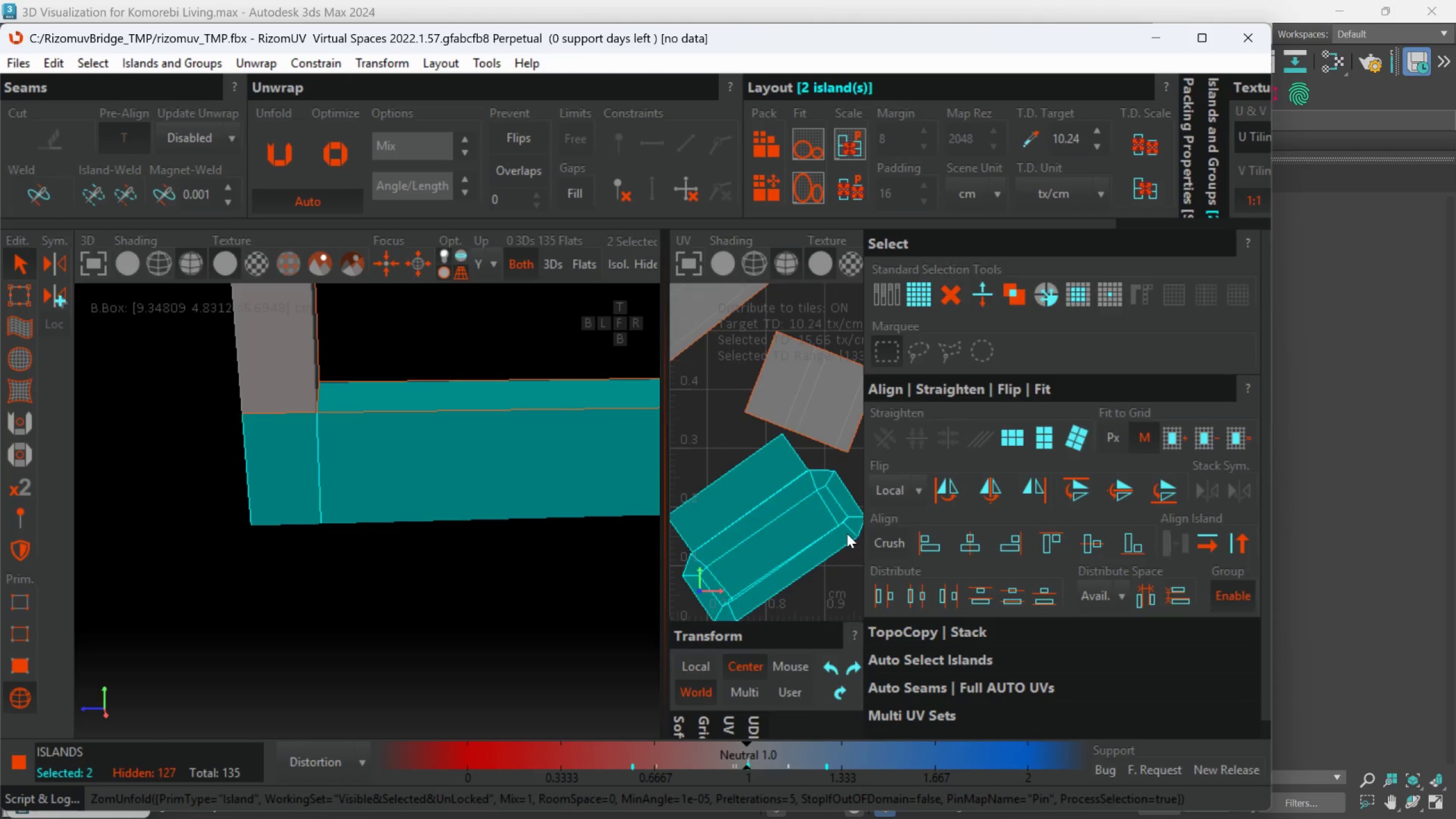 
scroll: coordinate [844, 533], scroll_direction: down, amount: 2.0
 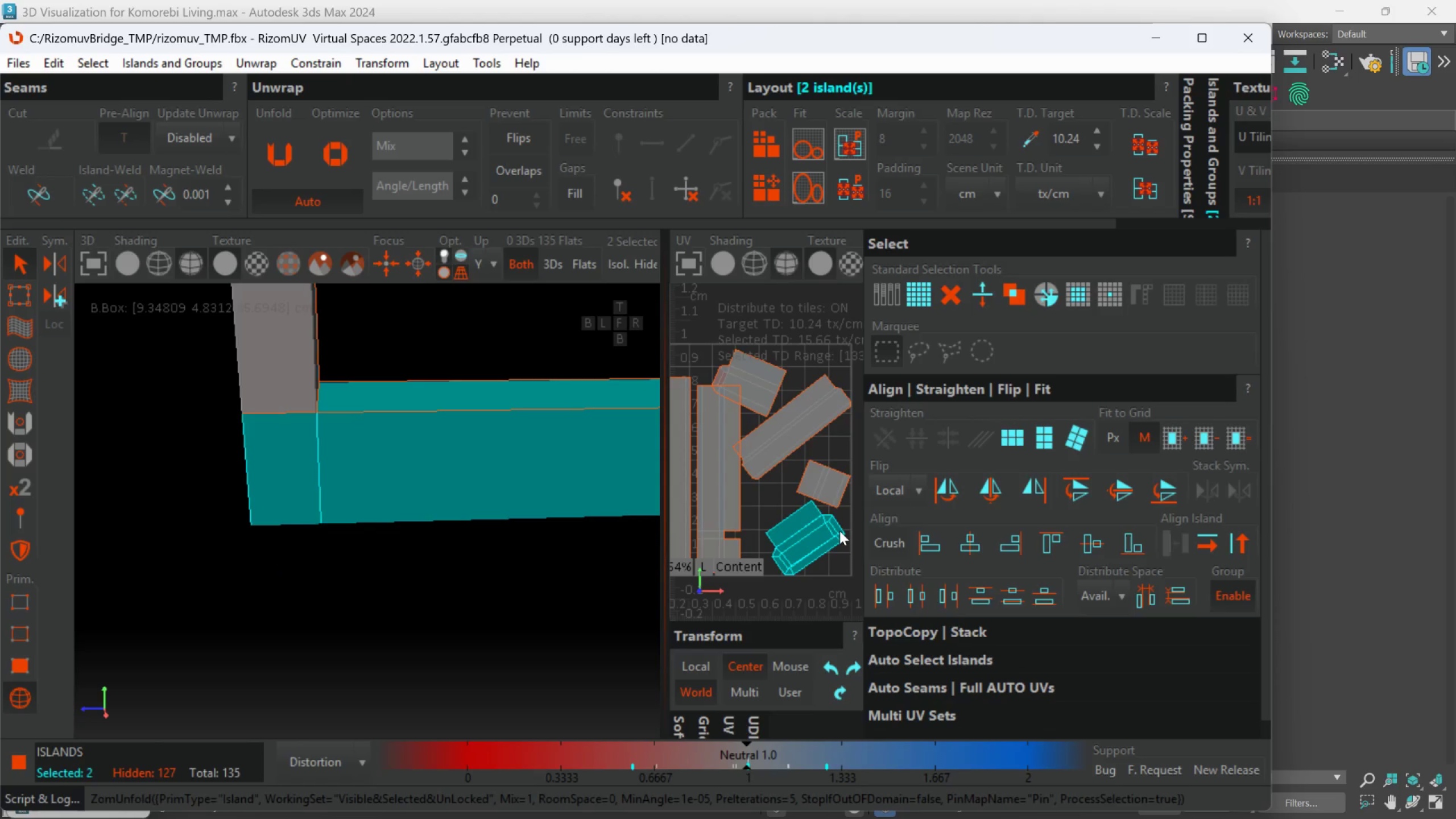 
key(P)
 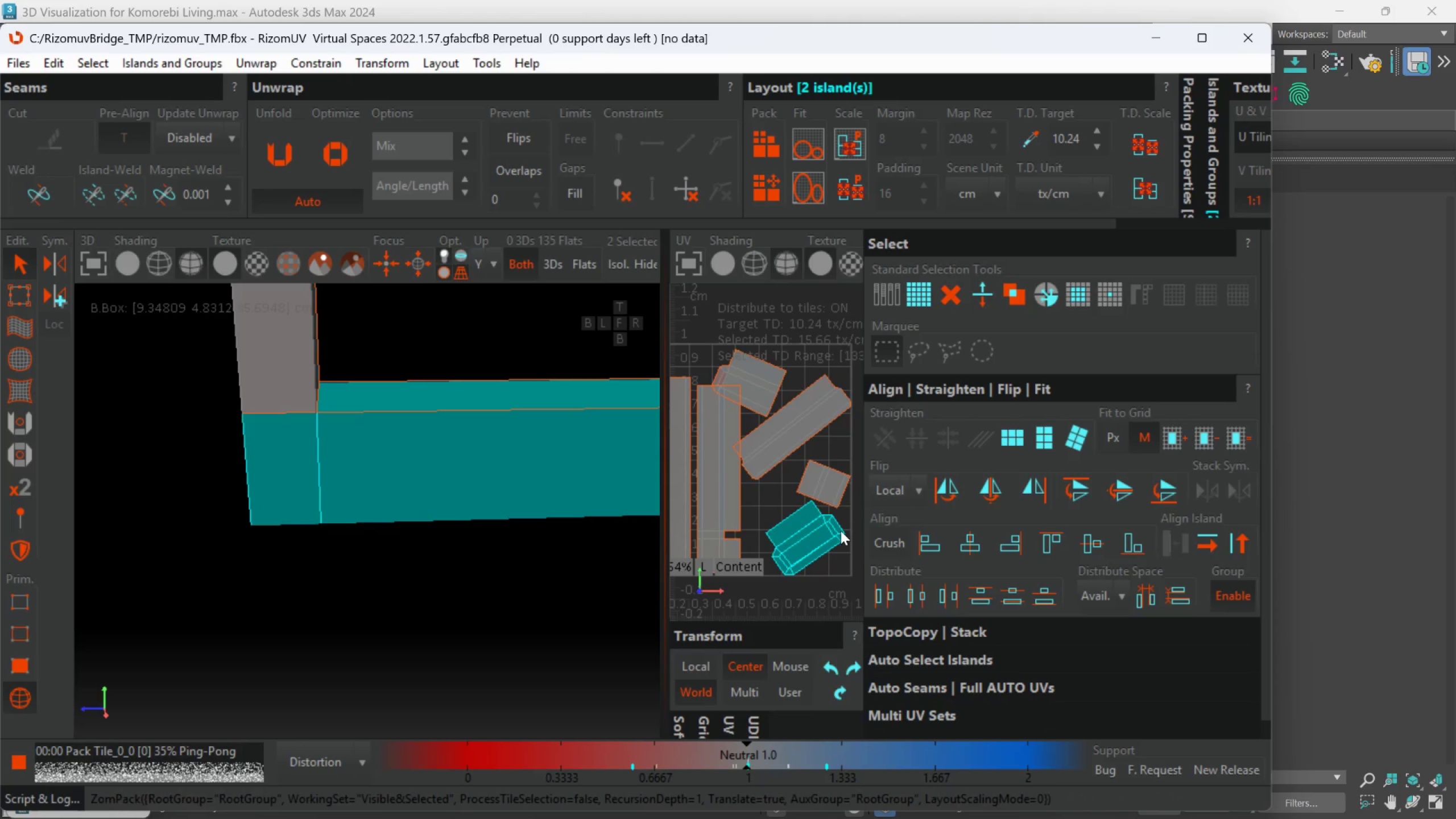 
scroll: coordinate [840, 531], scroll_direction: down, amount: 3.0
 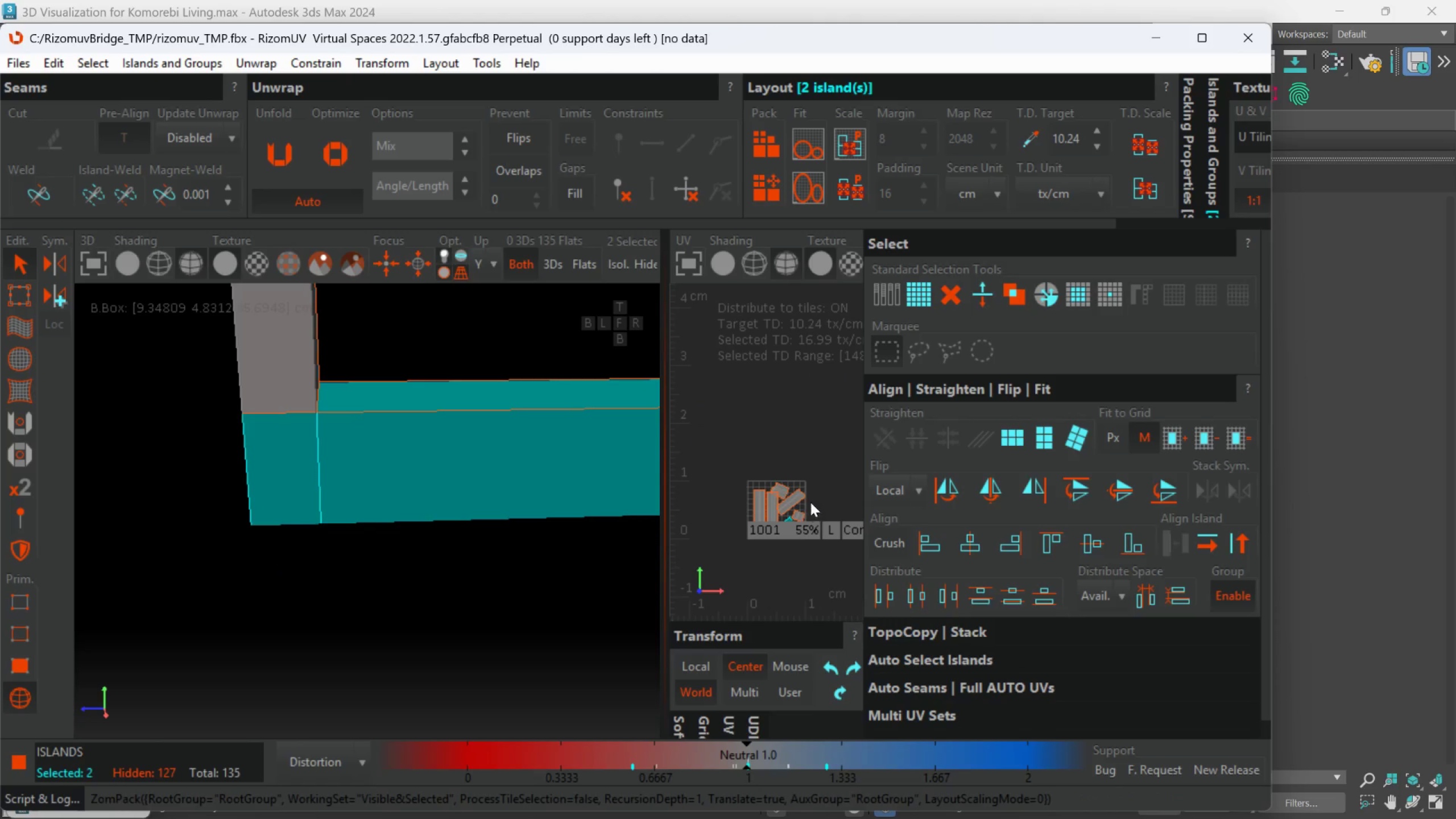 
scroll: coordinate [822, 537], scroll_direction: up, amount: 1.0
 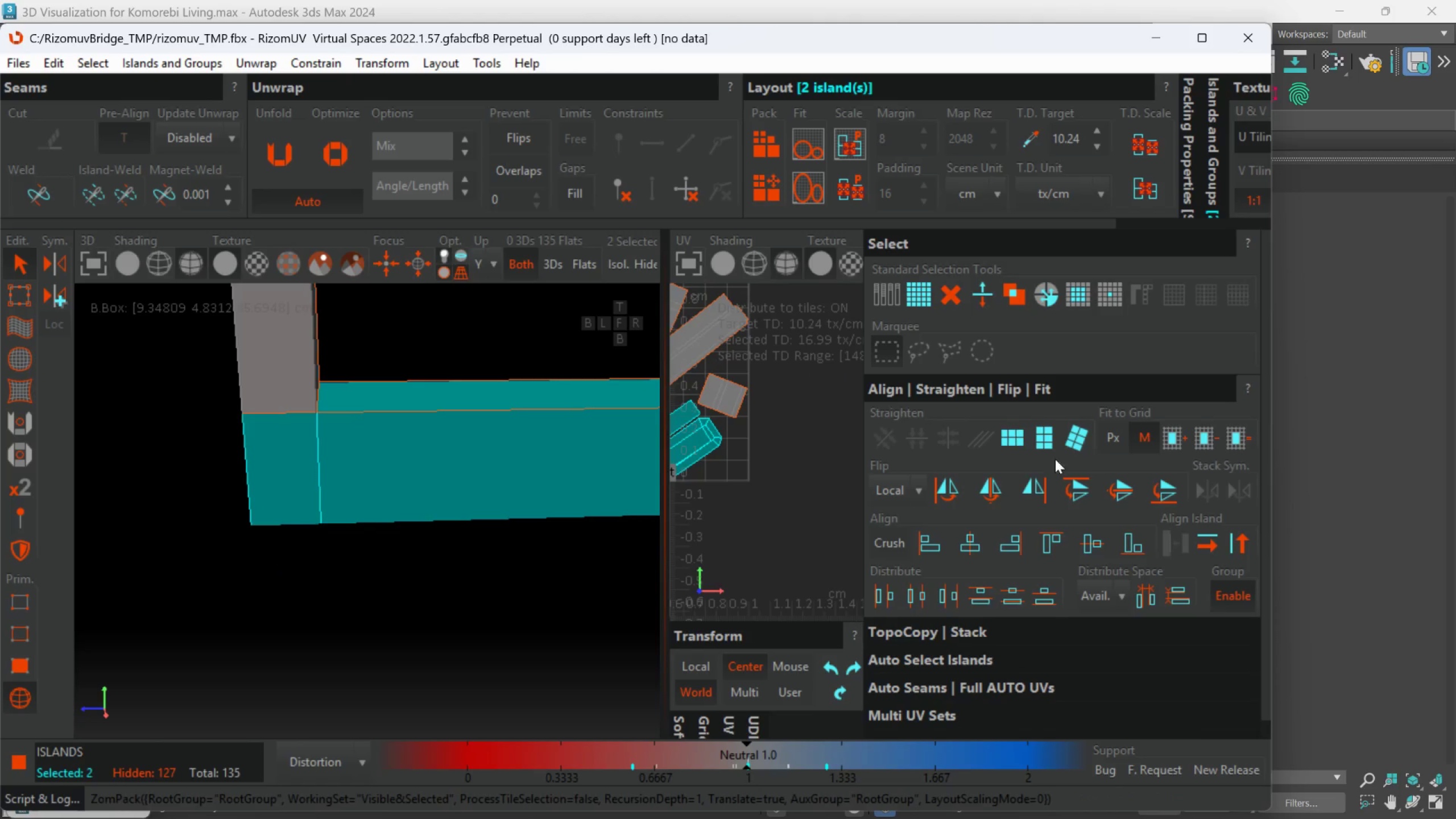 
left_click([1052, 436])
 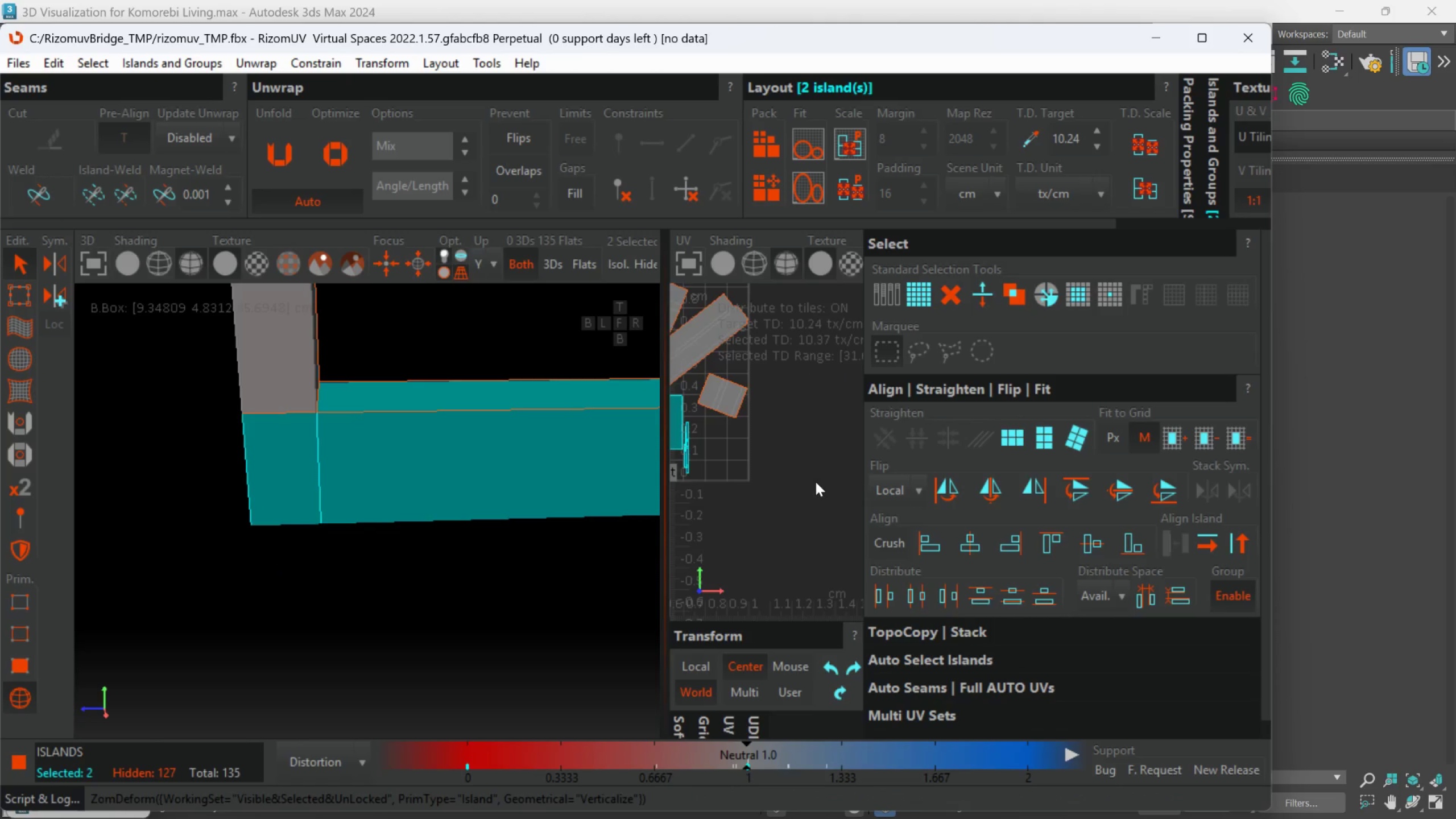 
scroll: coordinate [880, 498], scroll_direction: down, amount: 1.0
 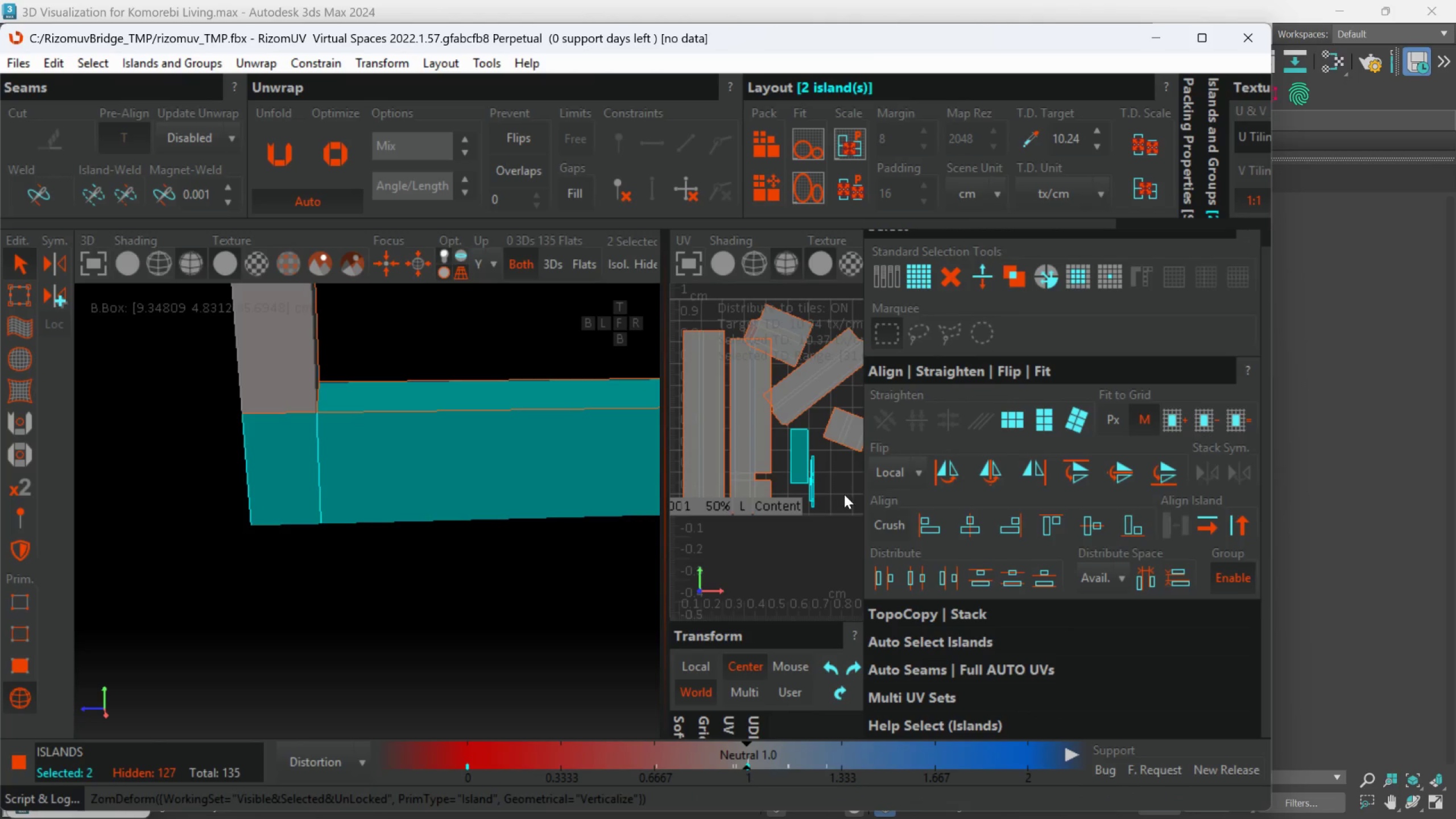 
key(Control+Z)
 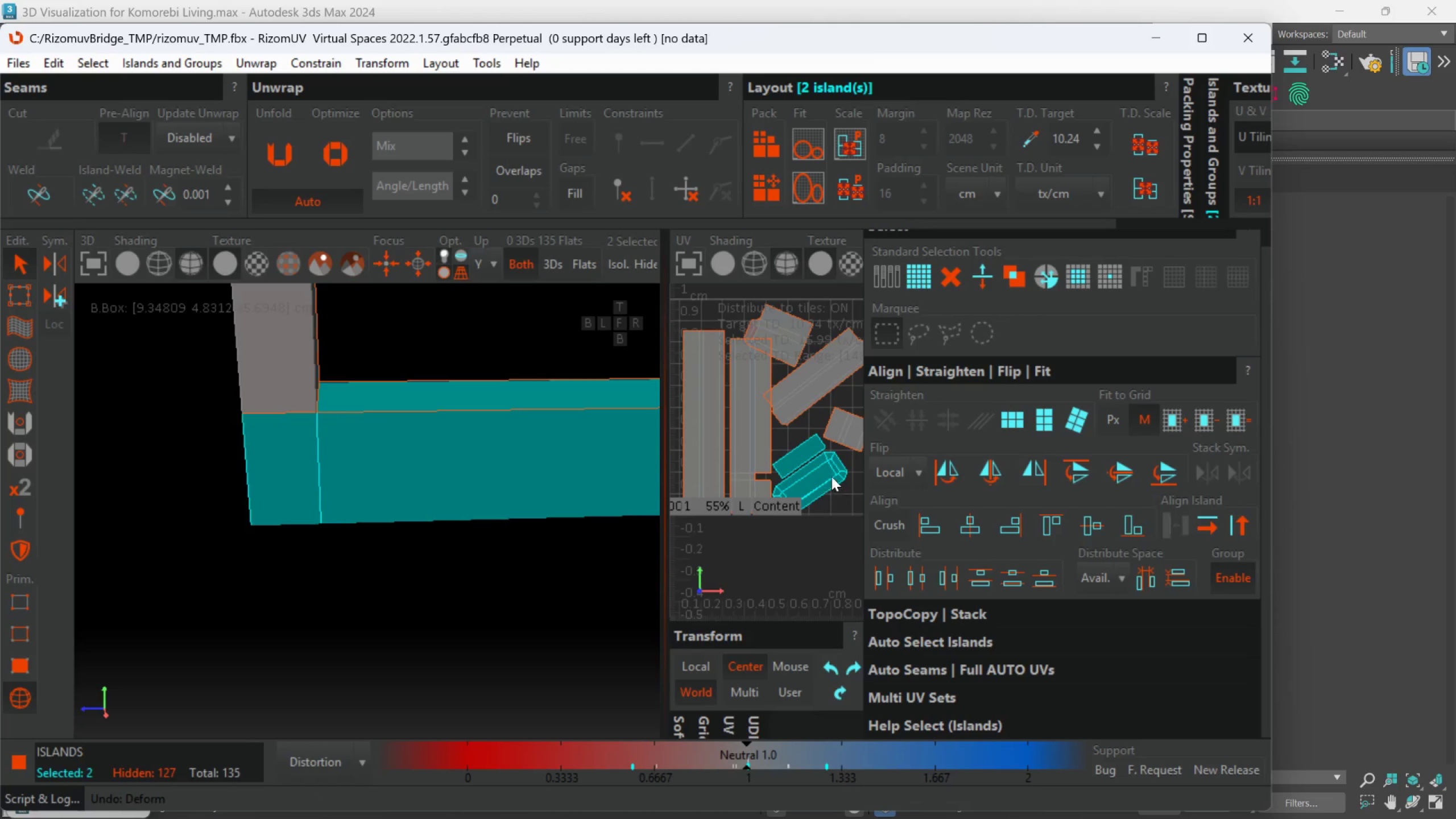 
left_click([832, 473])
 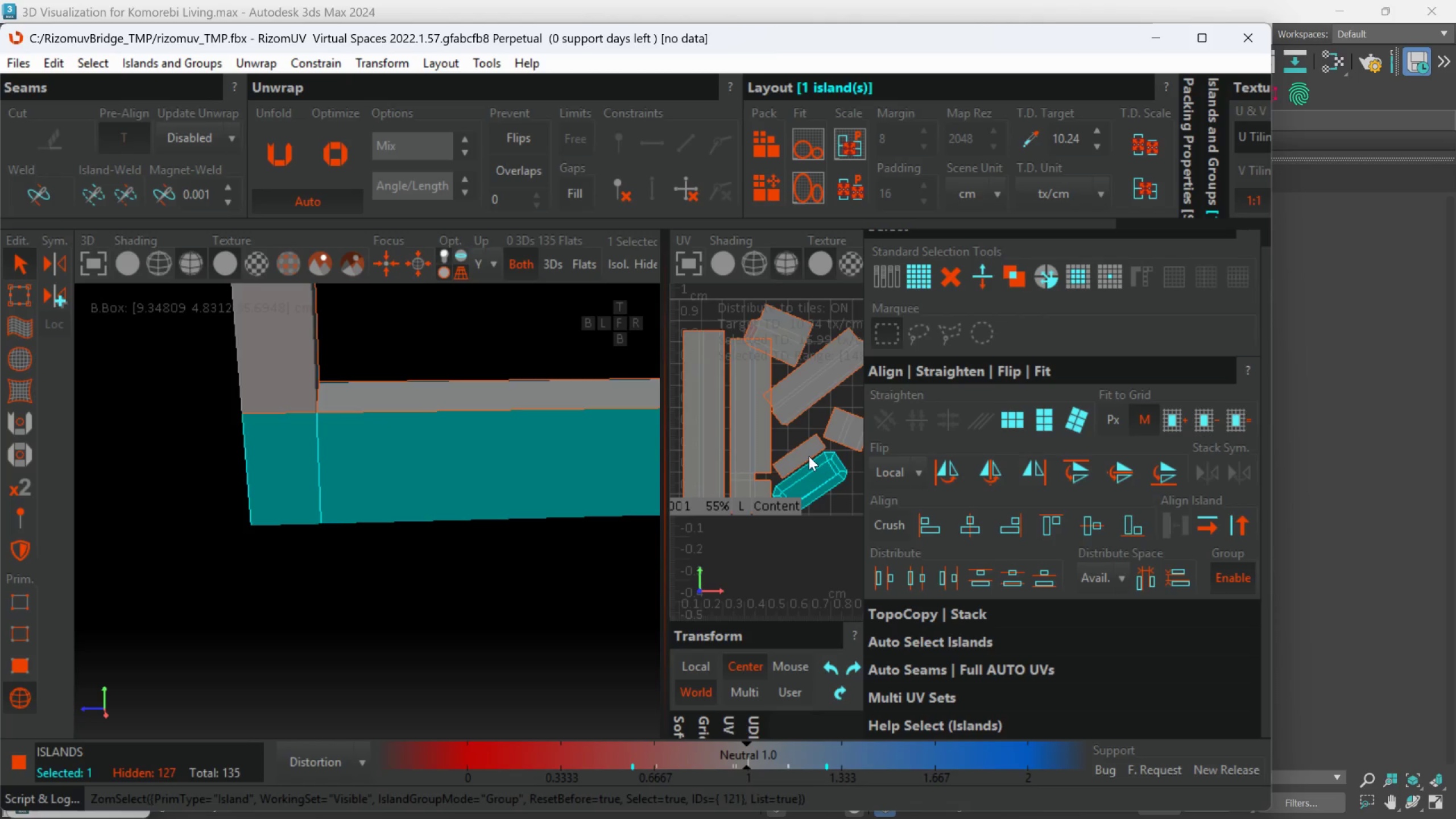 
left_click([808, 453])
 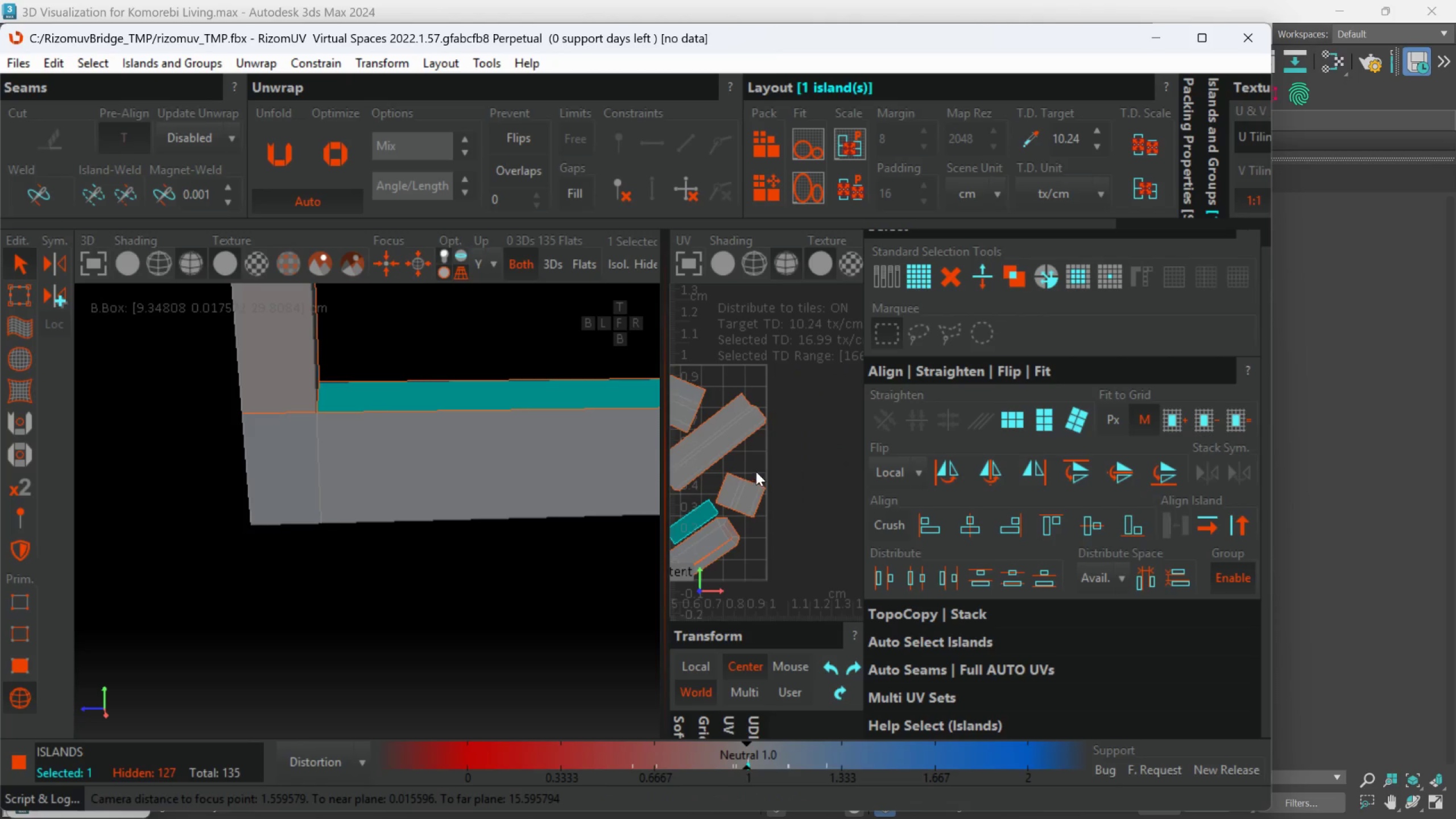 
hold_key(key=ControlLeft, duration=1.06)
 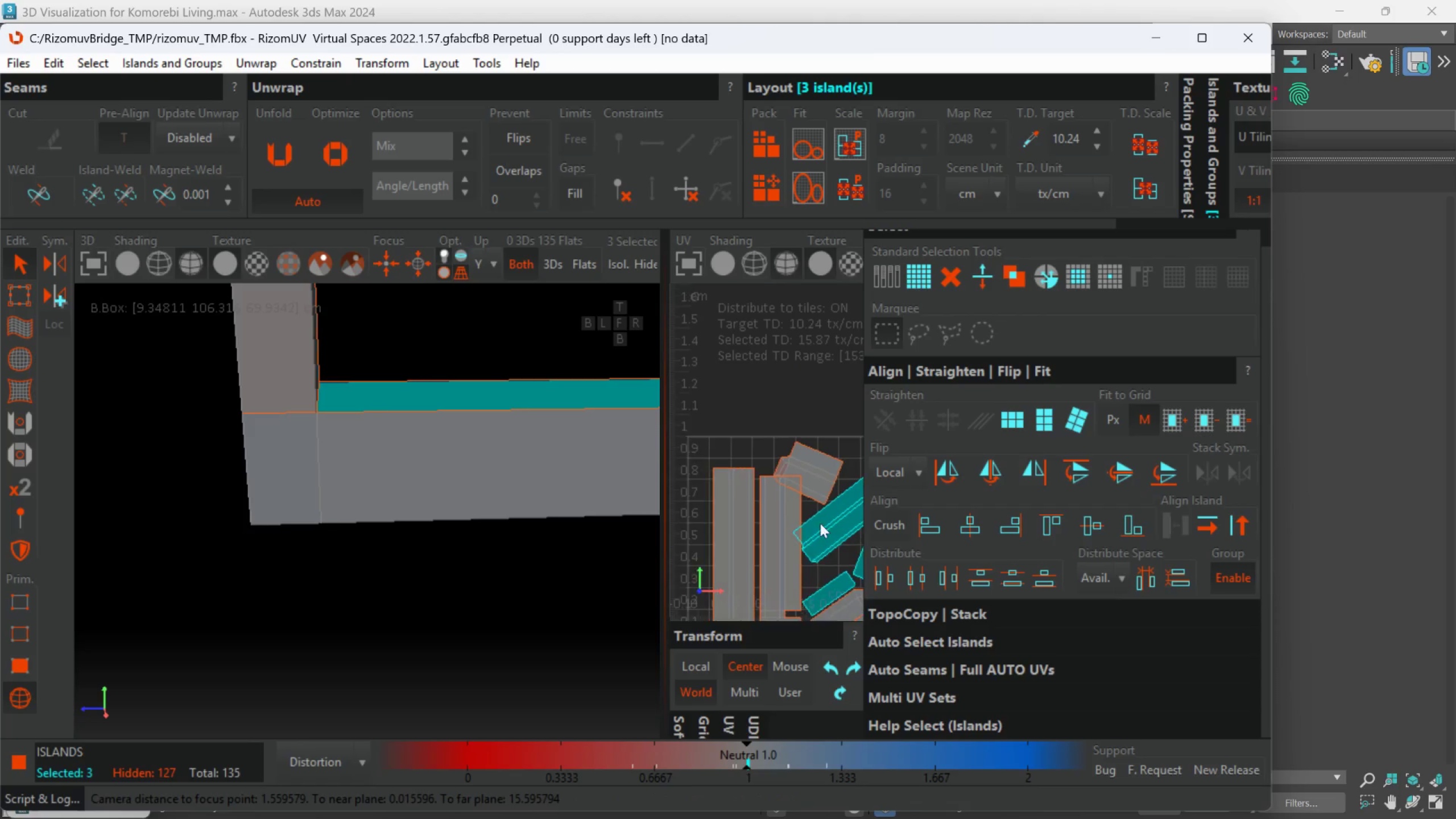 
hold_key(key=ControlLeft, duration=0.58)
left_click([799, 469])
 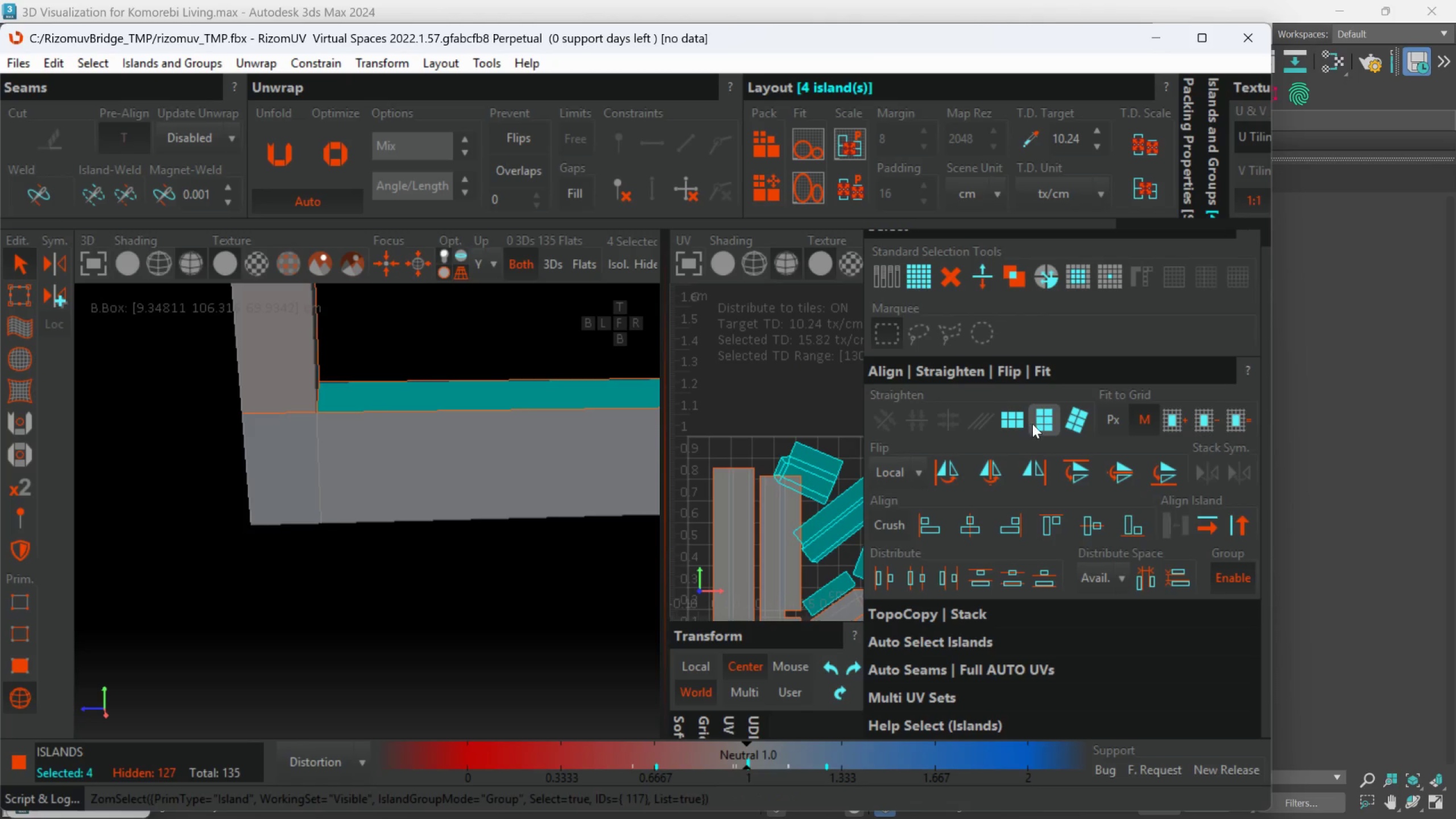 
left_click([1033, 423])
 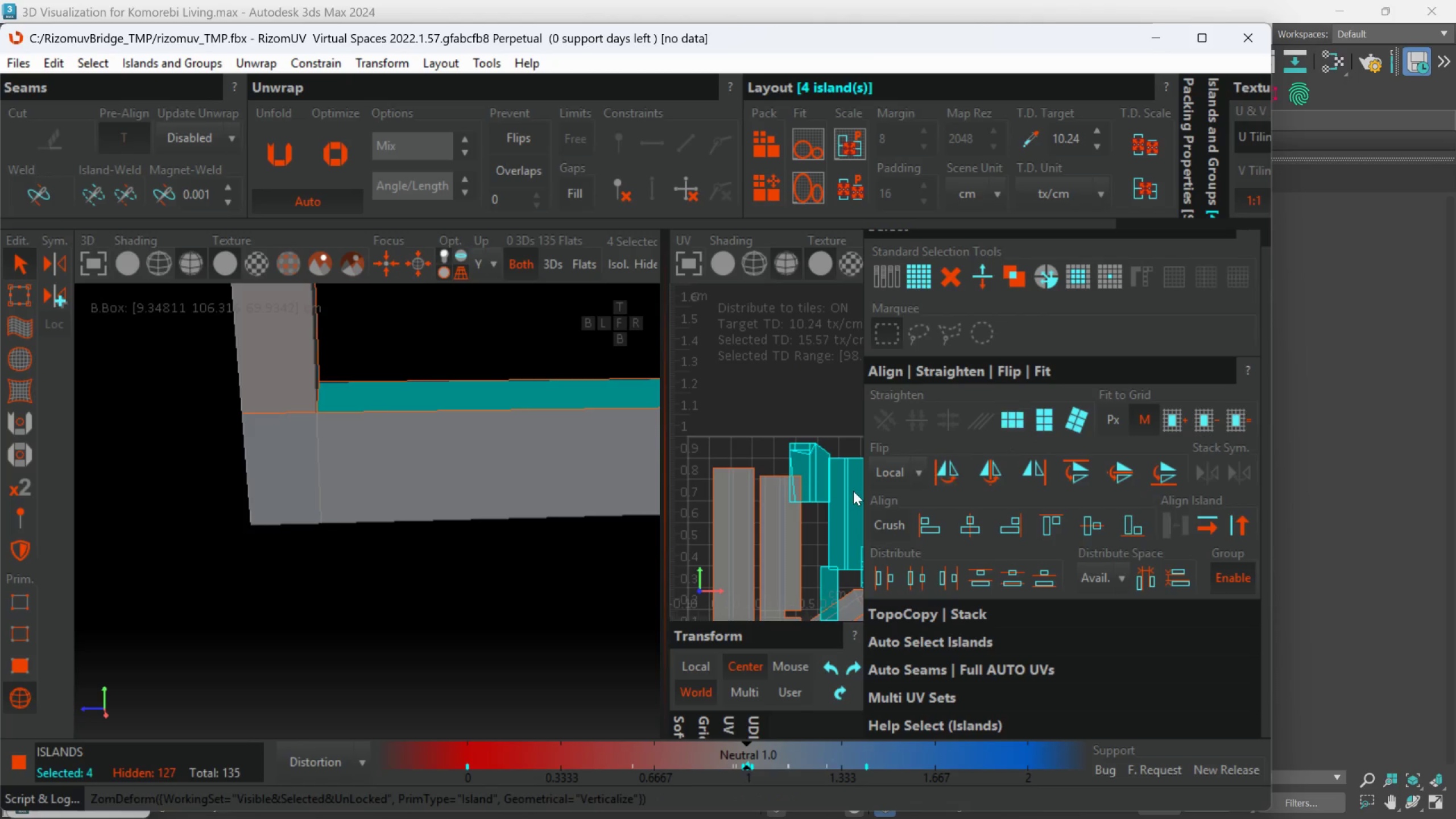 
key(Control+Z)
 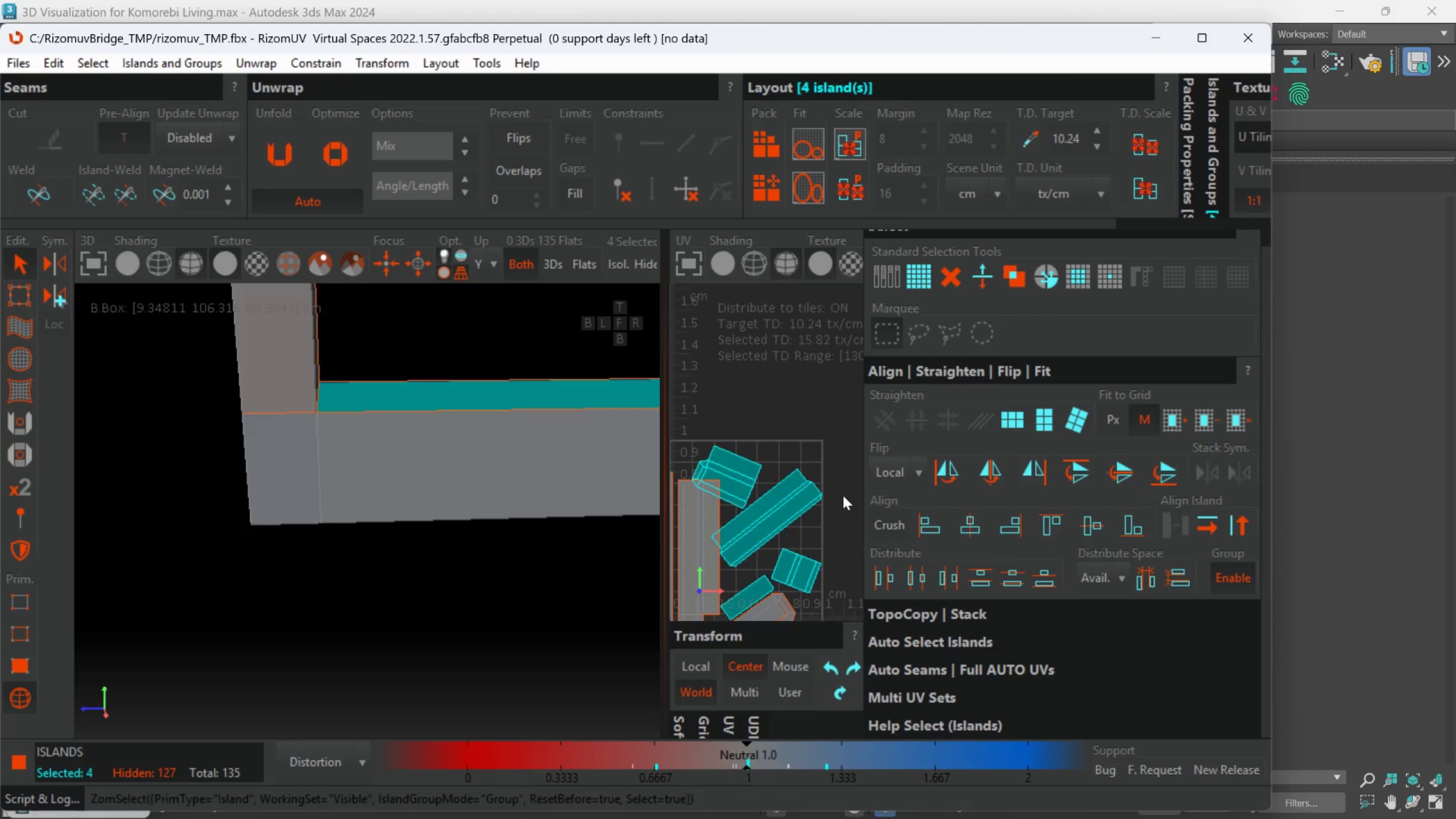 
double_click([796, 502])
 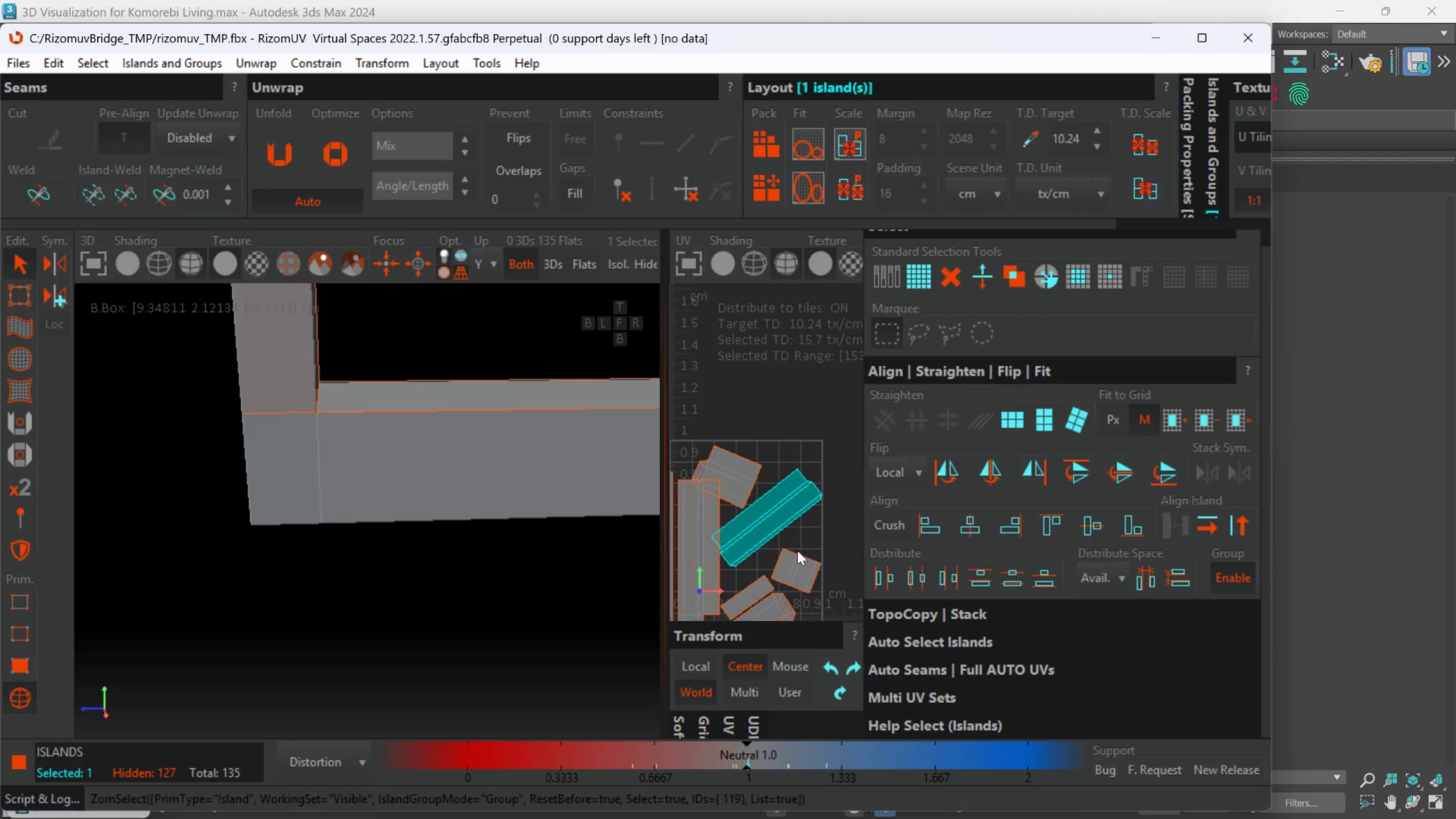 
key(Control+ControlLeft)
 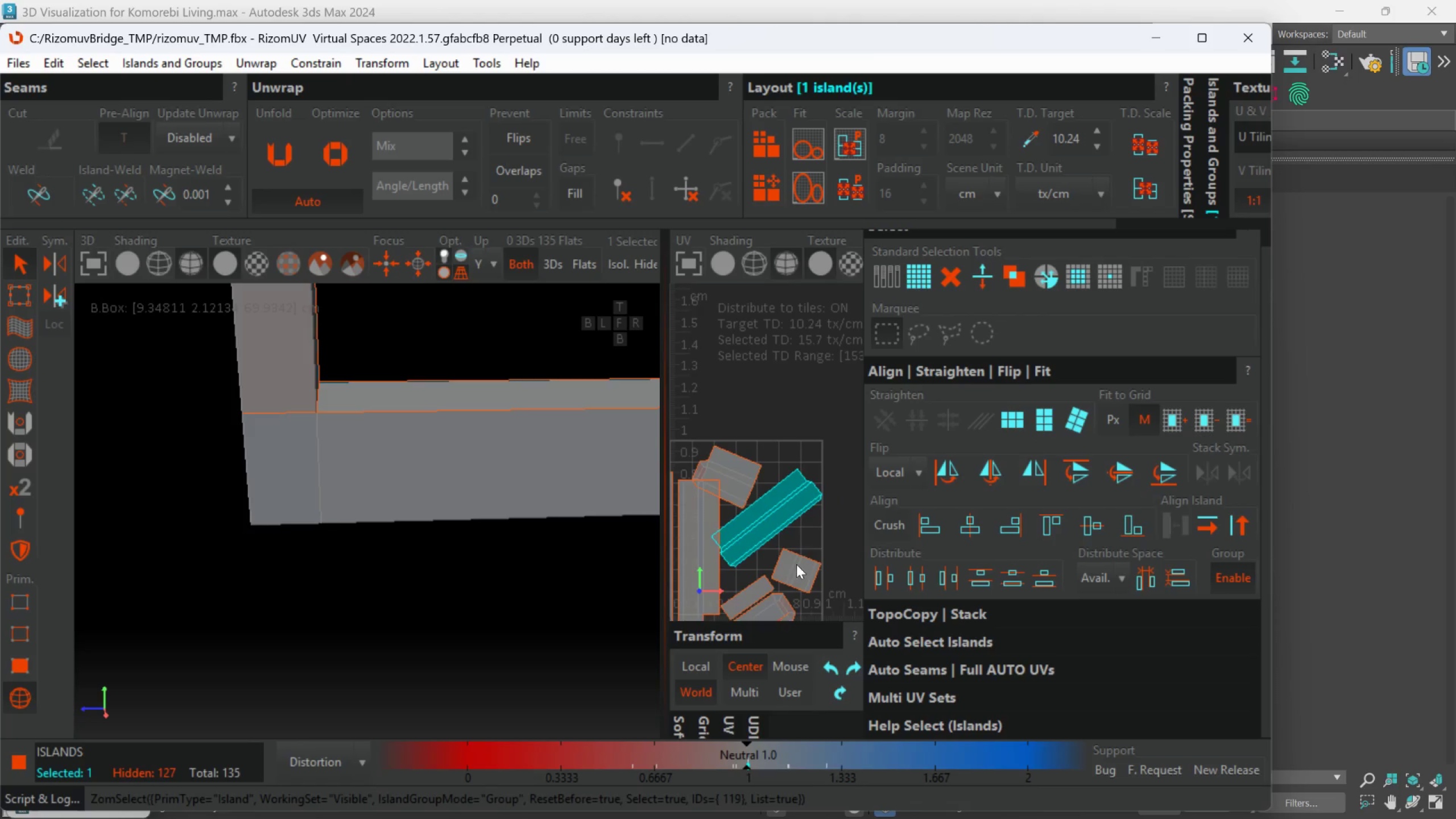 
scroll: coordinate [796, 561], scroll_direction: down, amount: 1.0
 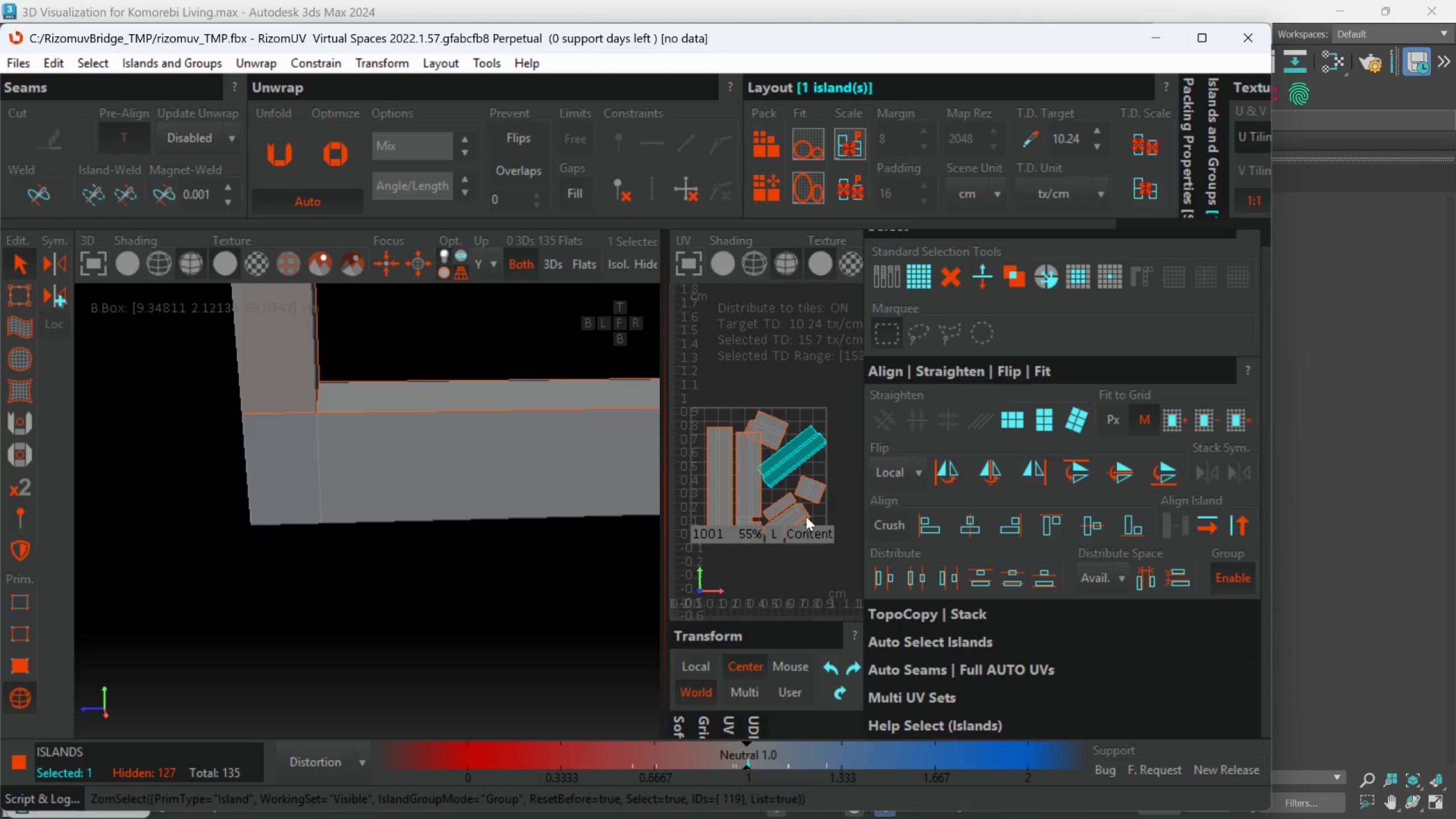 
scroll: coordinate [808, 504], scroll_direction: up, amount: 1.0
 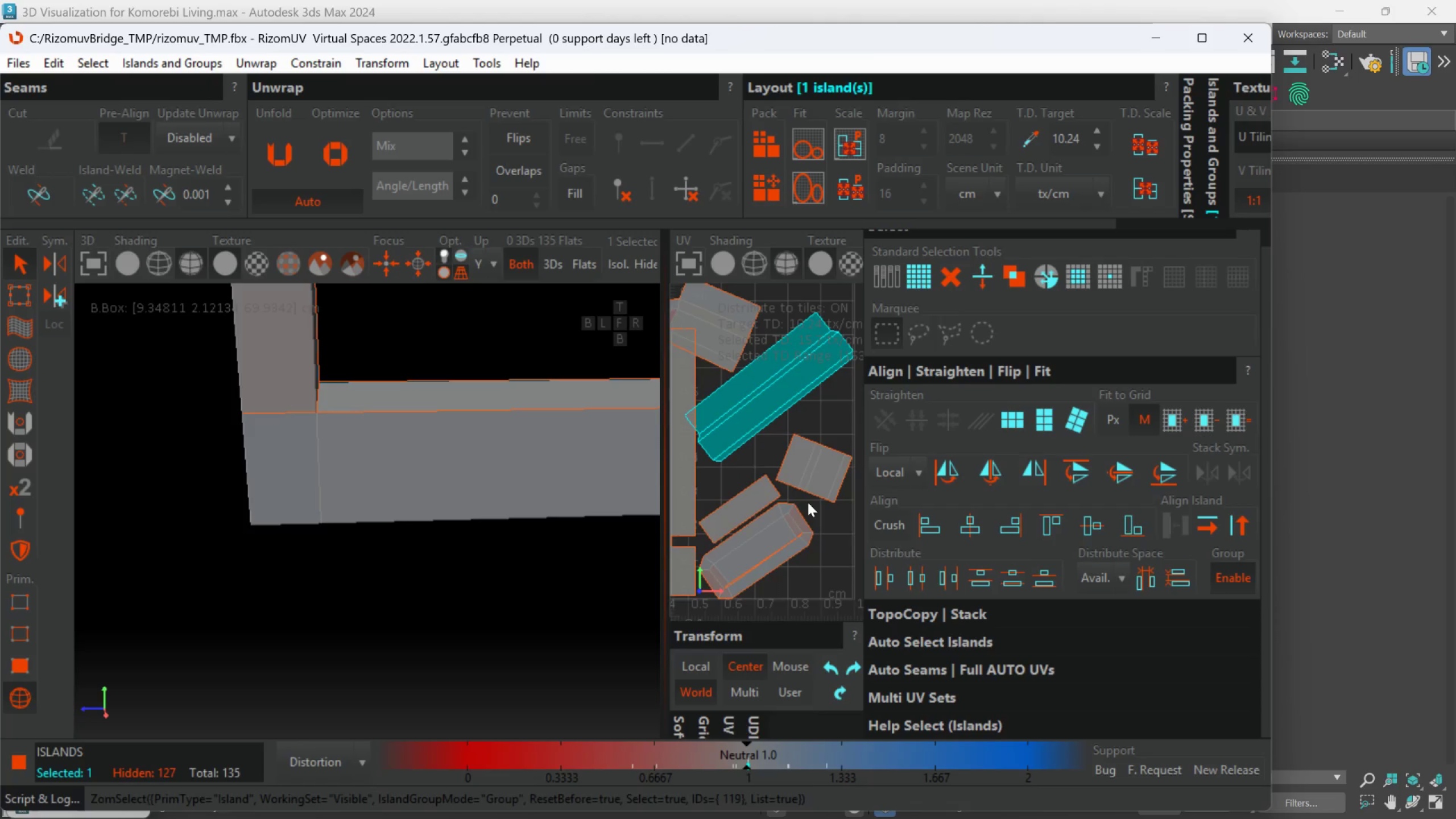 
hold_key(key=ControlLeft, duration=1.17)
double_click([751, 492])
 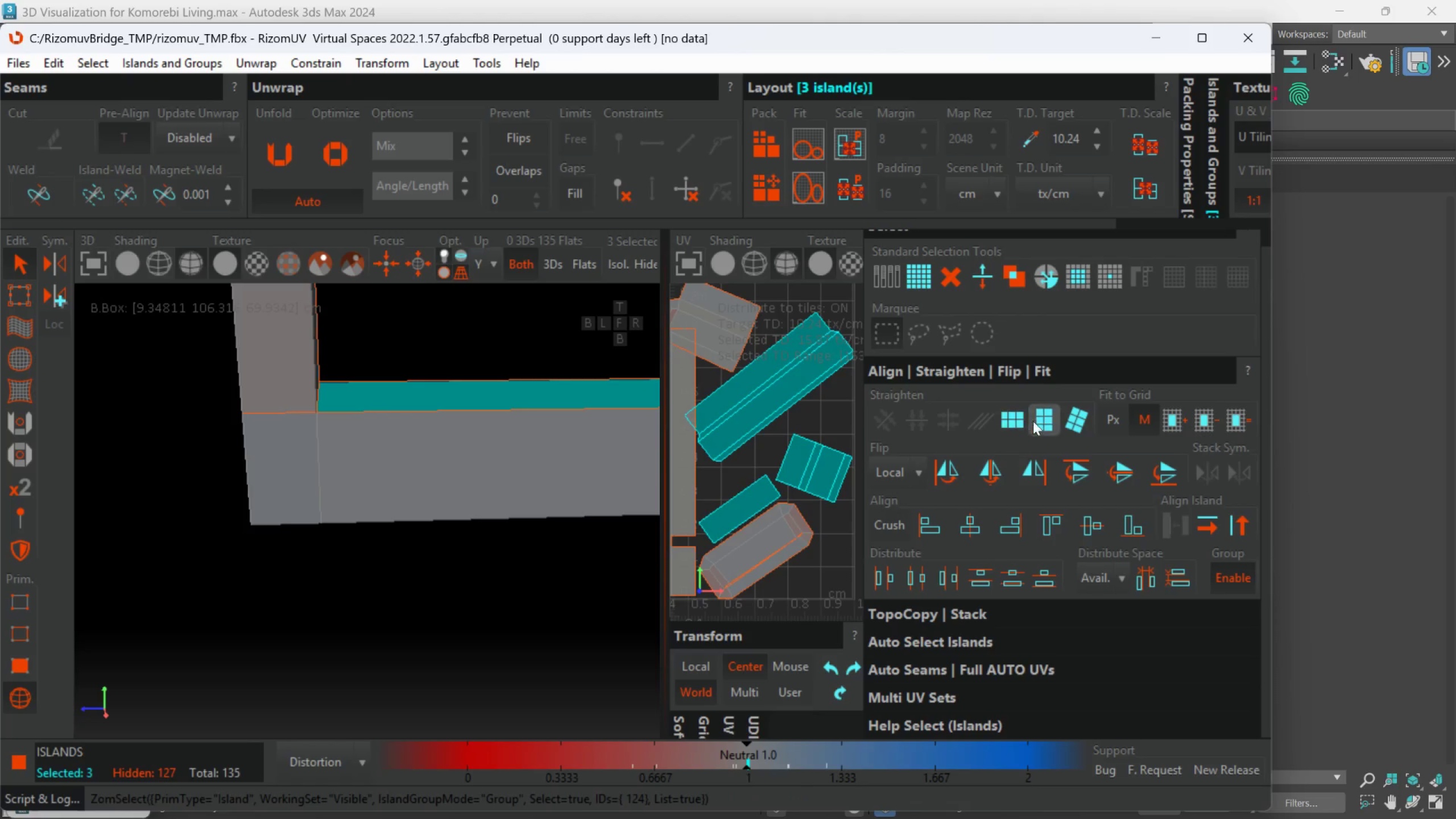 
left_click([1038, 420])
 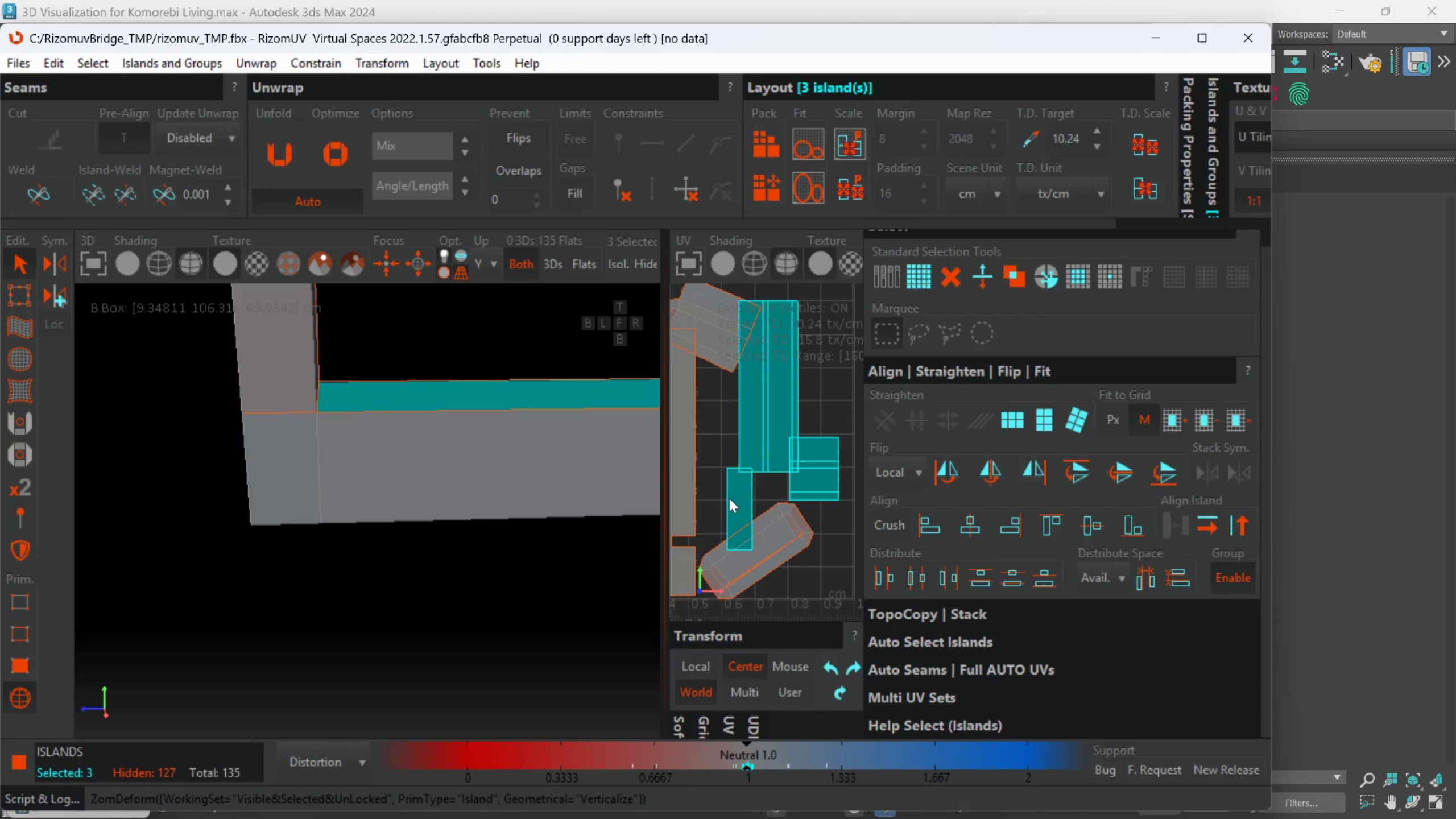 
scroll: coordinate [729, 499], scroll_direction: down, amount: 1.0
 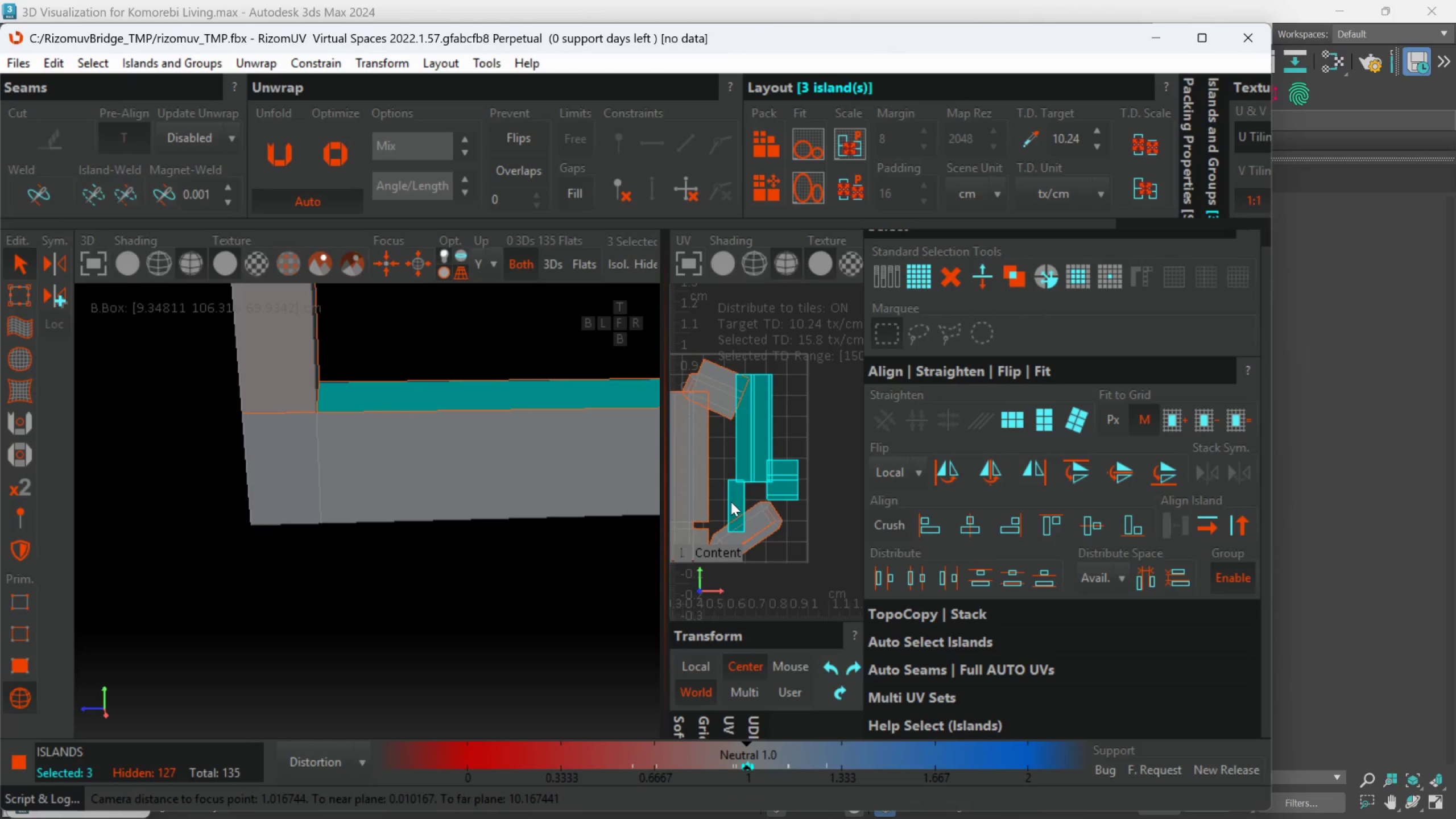 
hold_key(key=AltLeft, duration=1.19)
 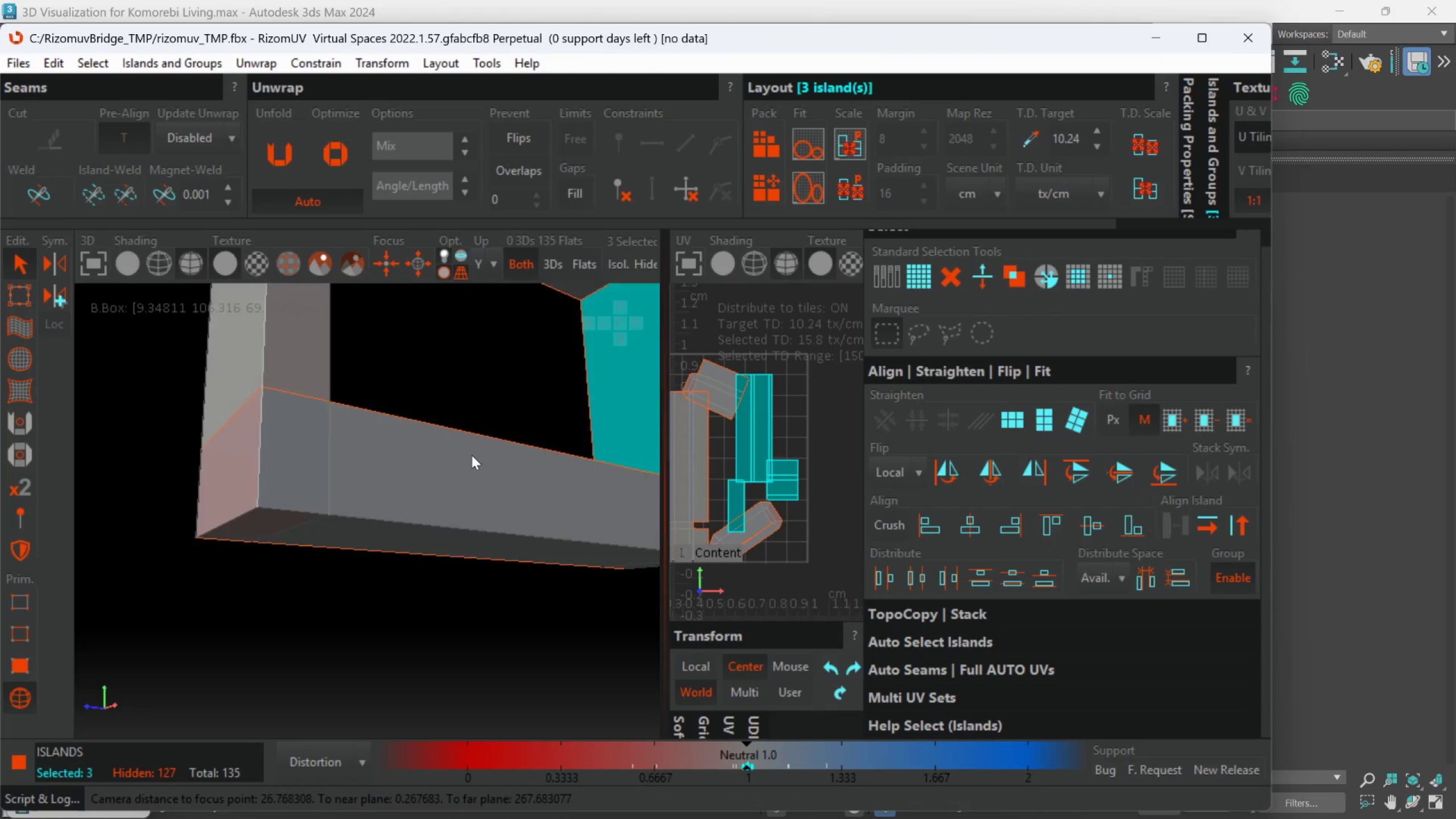 
hold_key(key=AltLeft, duration=0.44)
 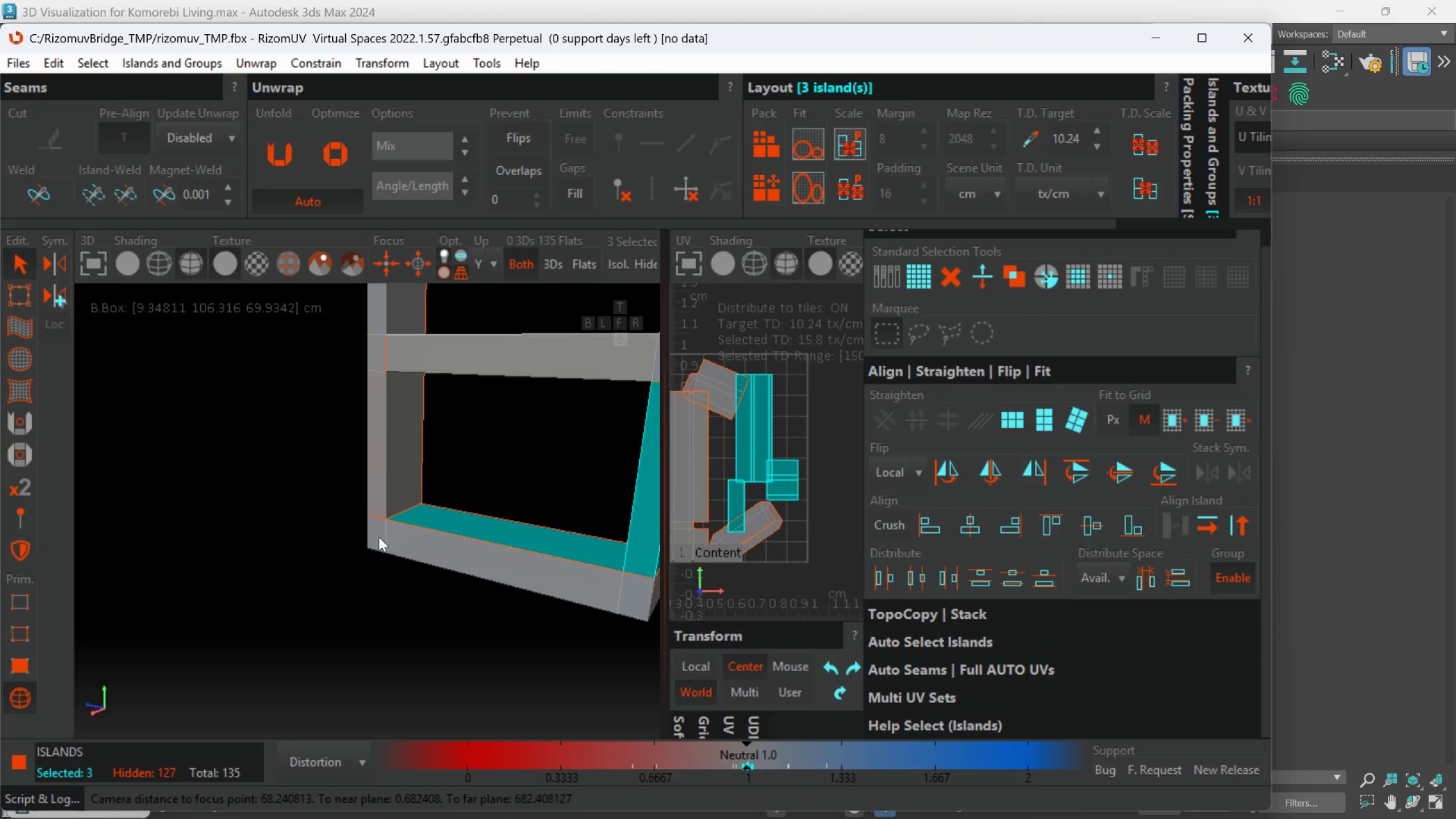 
scroll: coordinate [466, 475], scroll_direction: down, amount: 3.0
 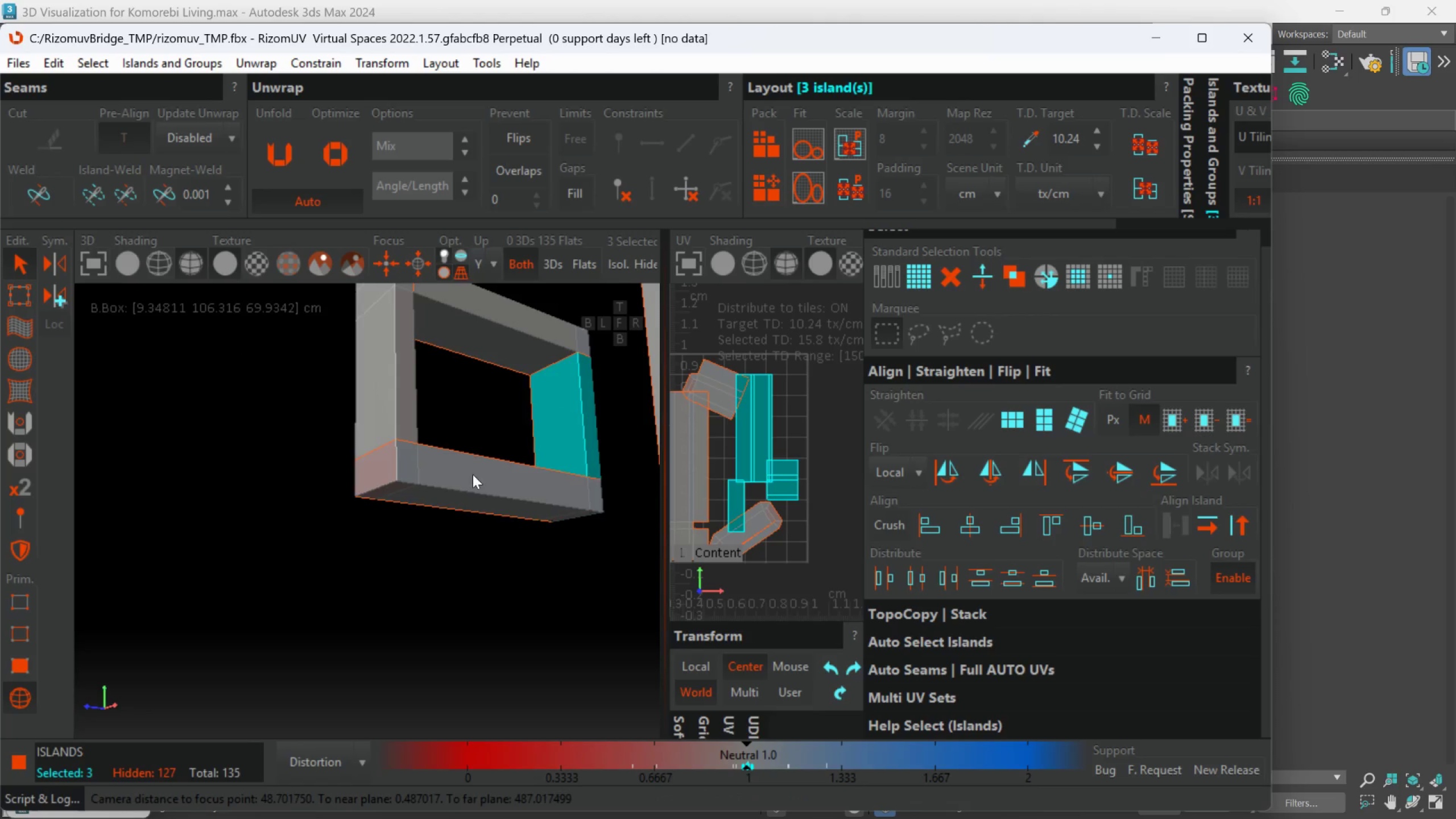 
hold_key(key=AltLeft, duration=1.14)
 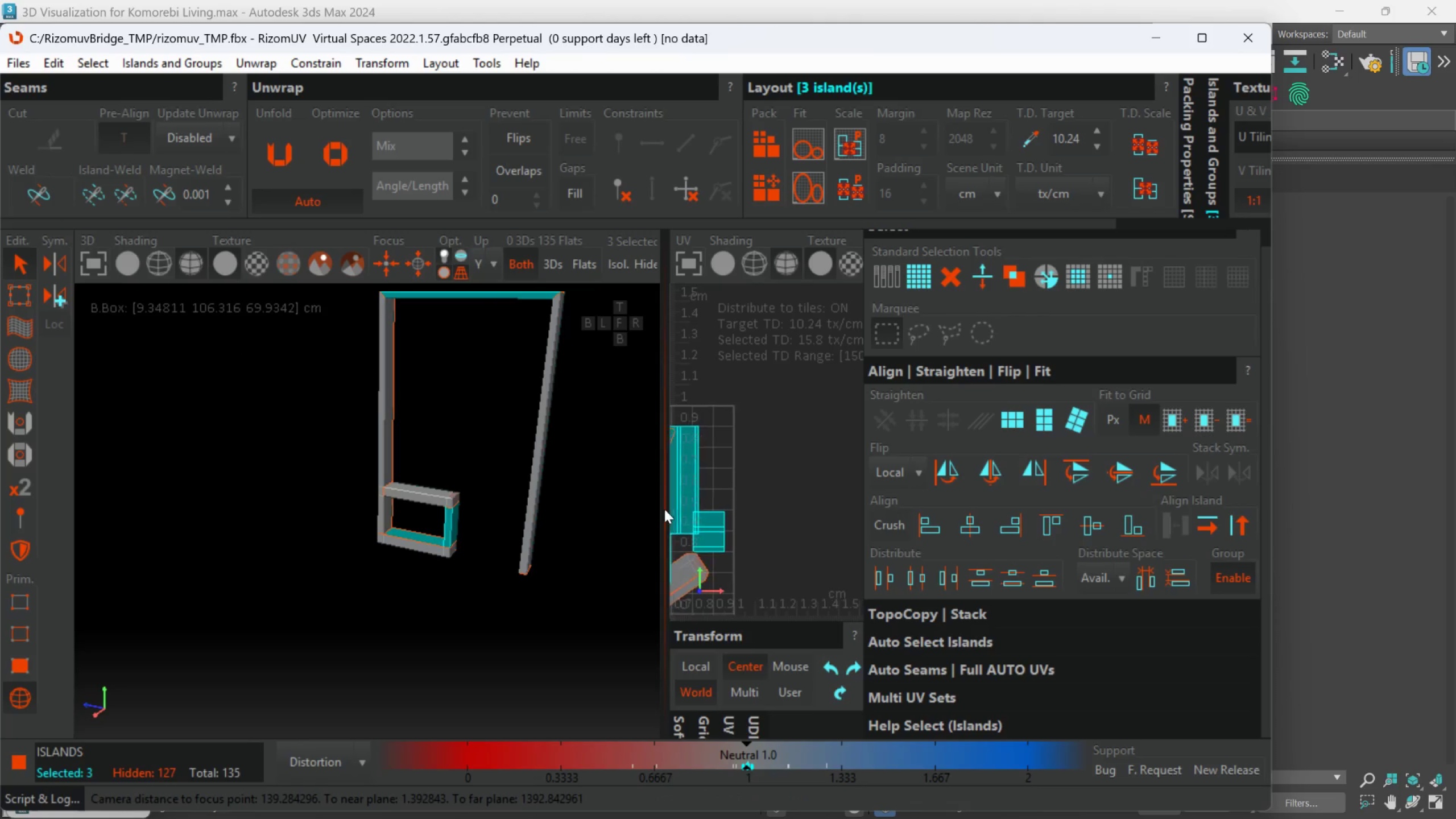 
scroll: coordinate [382, 543], scroll_direction: down, amount: 4.0
 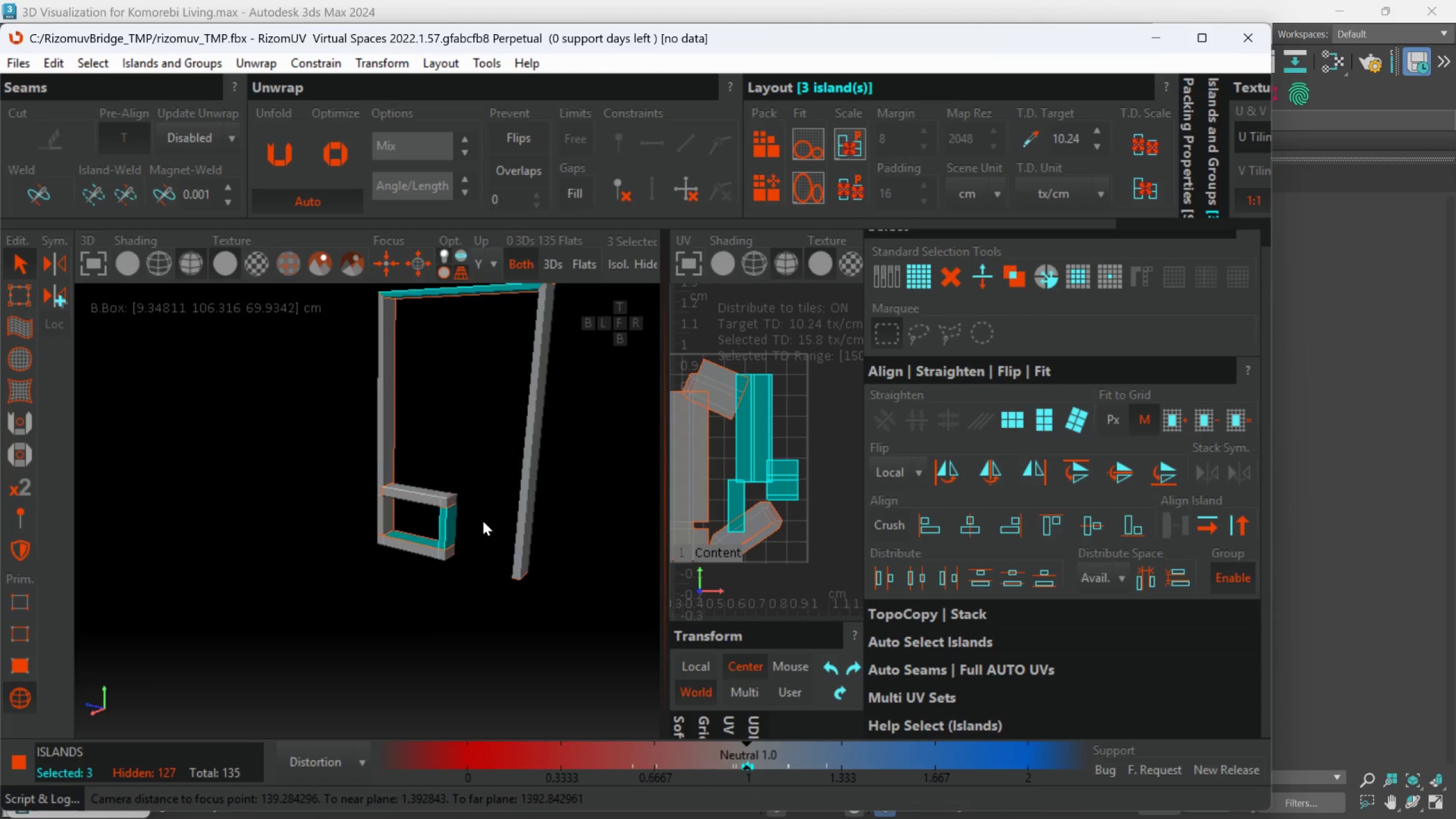 
key(Alt+AltLeft)
 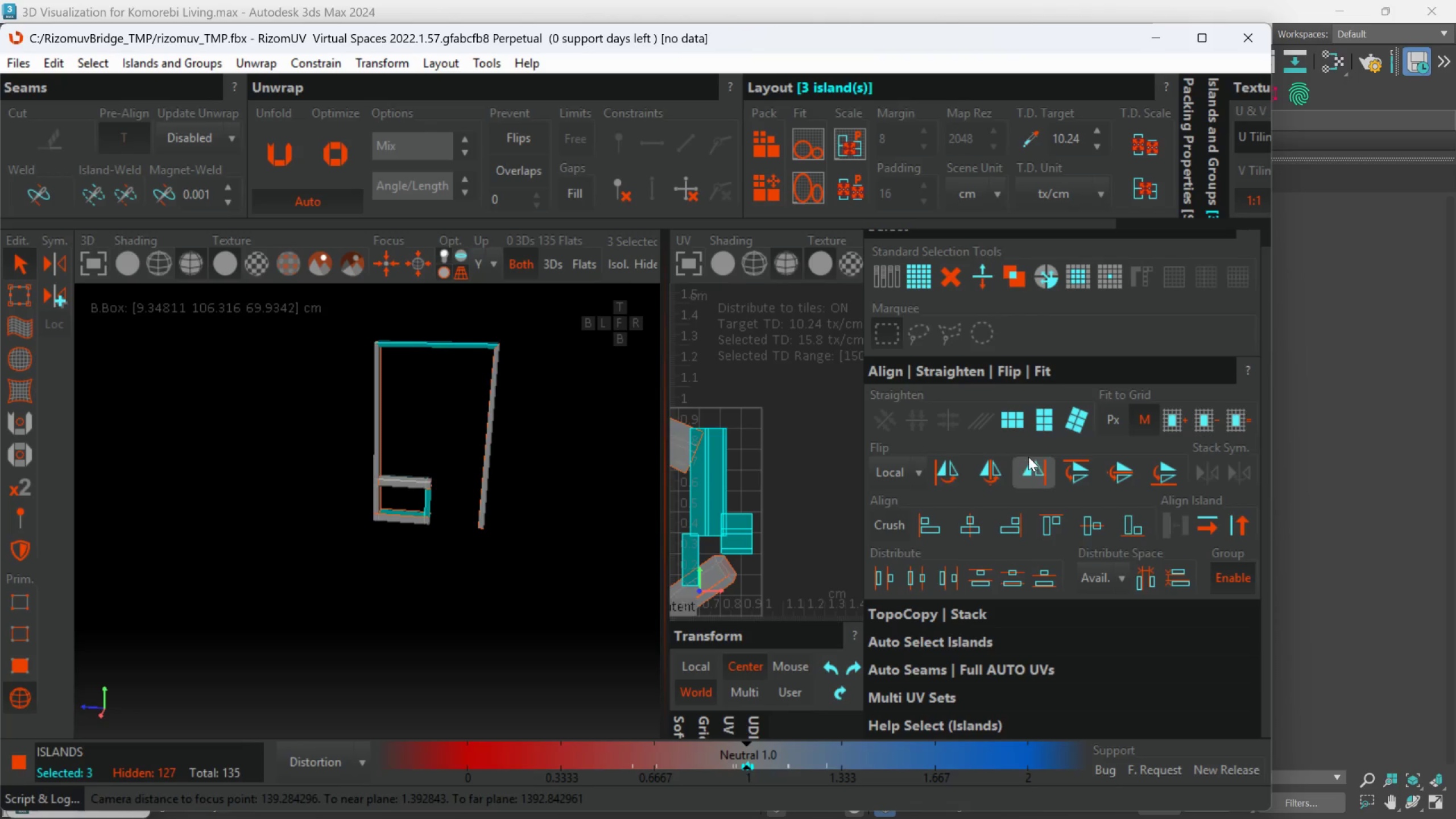 
scroll: coordinate [350, 461], scroll_direction: down, amount: 1.0
 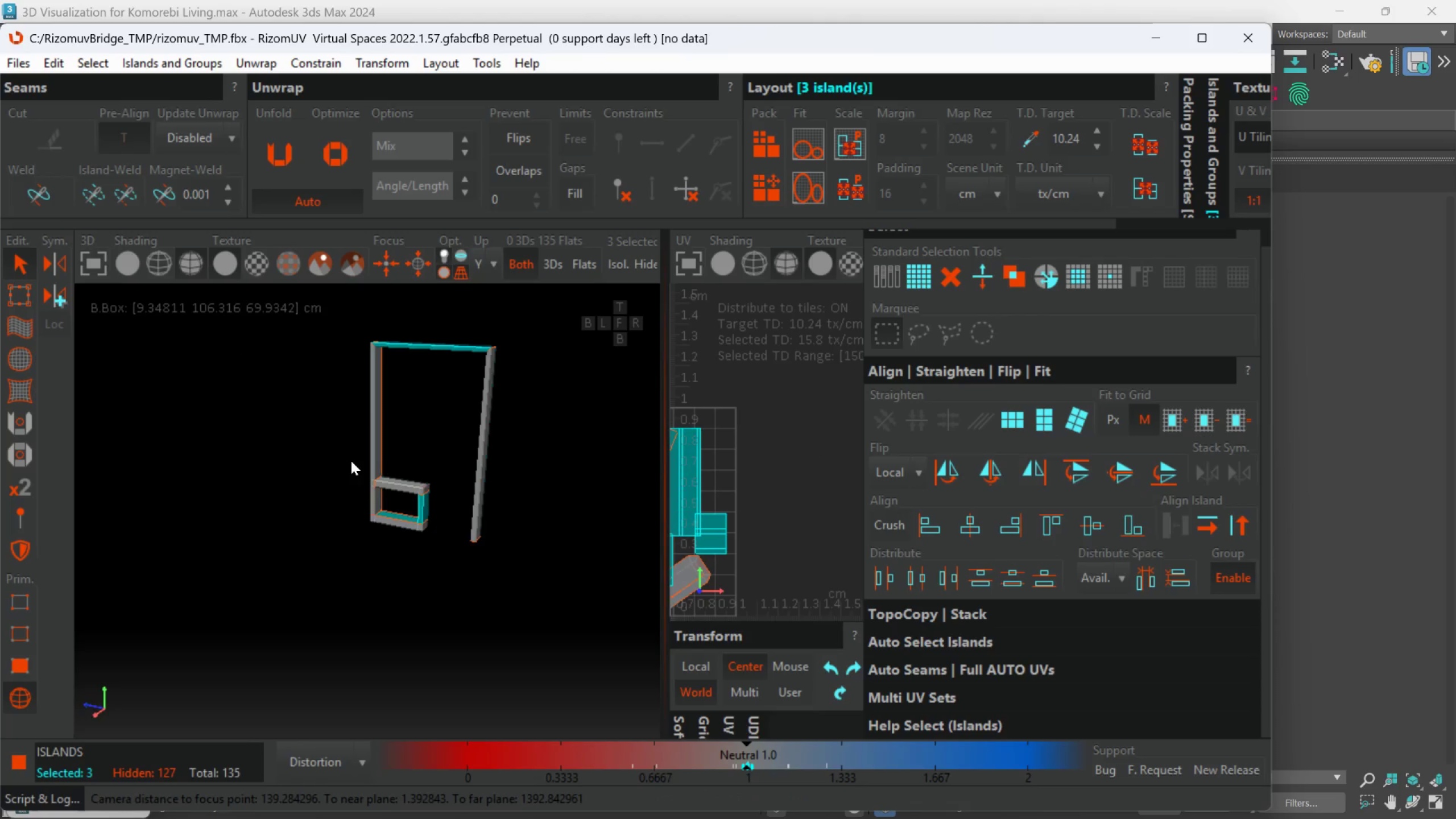 
left_click([779, 506])
 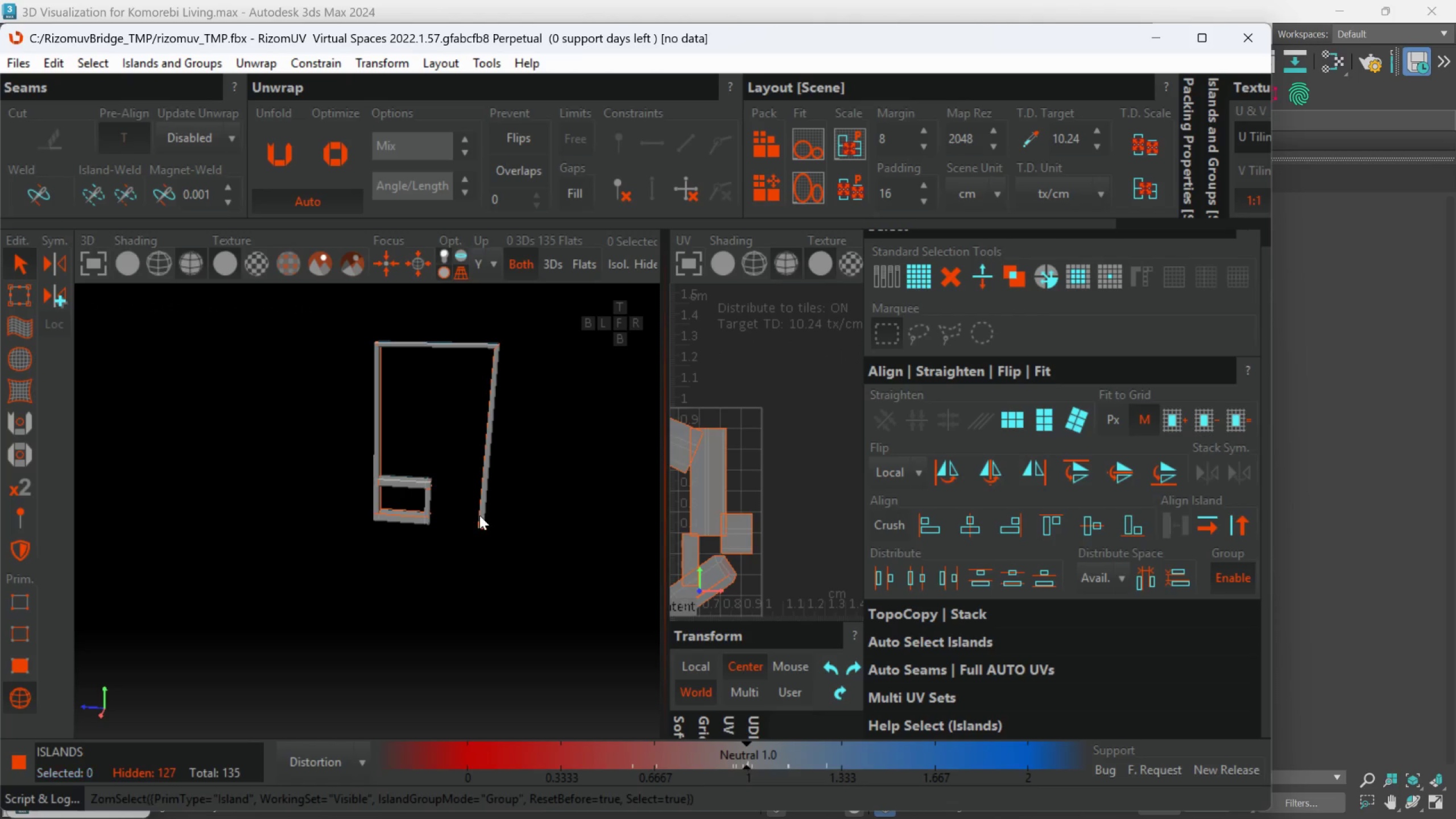 
left_click([407, 491])
 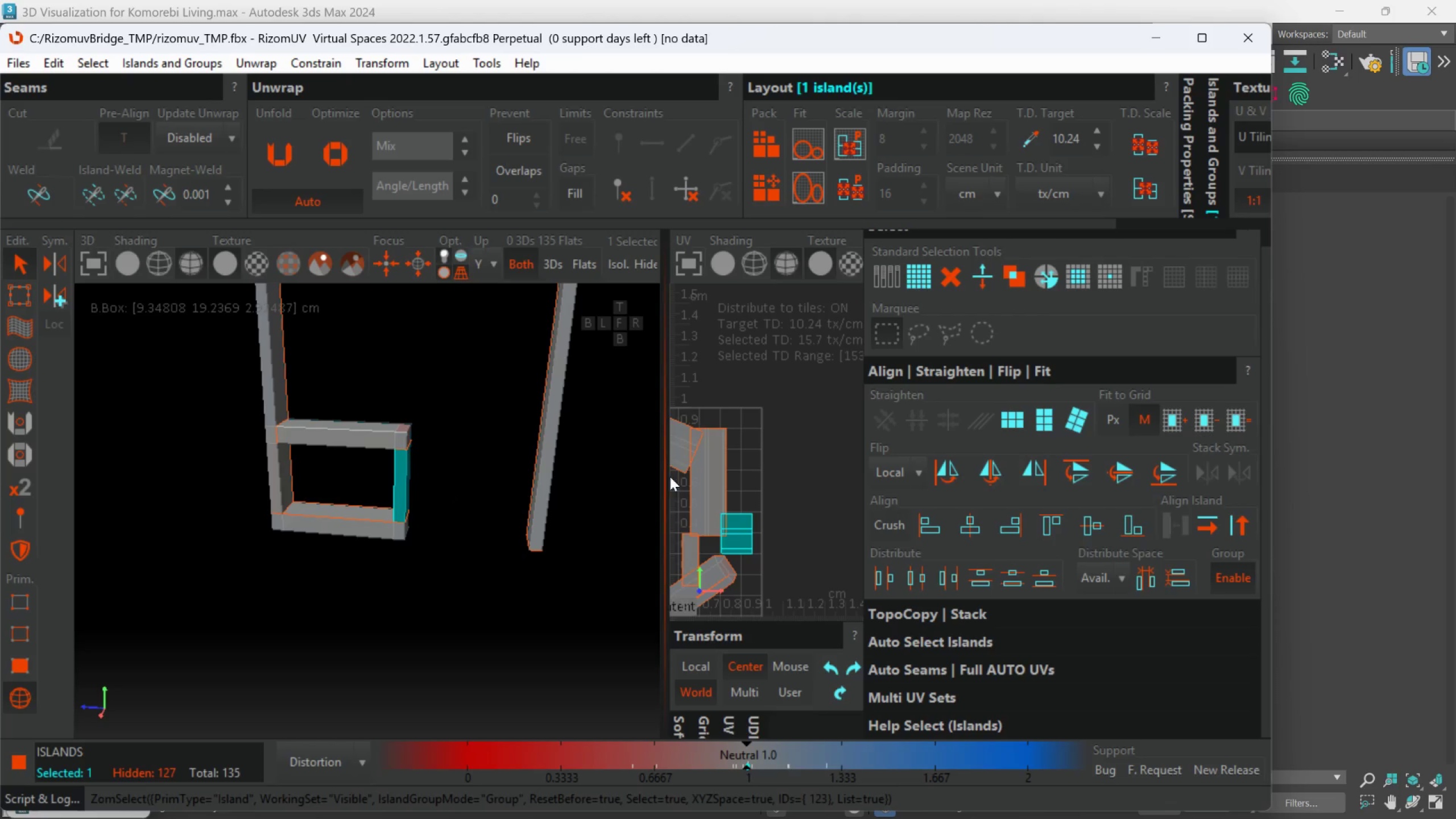 
scroll: coordinate [445, 511], scroll_direction: up, amount: 2.0
 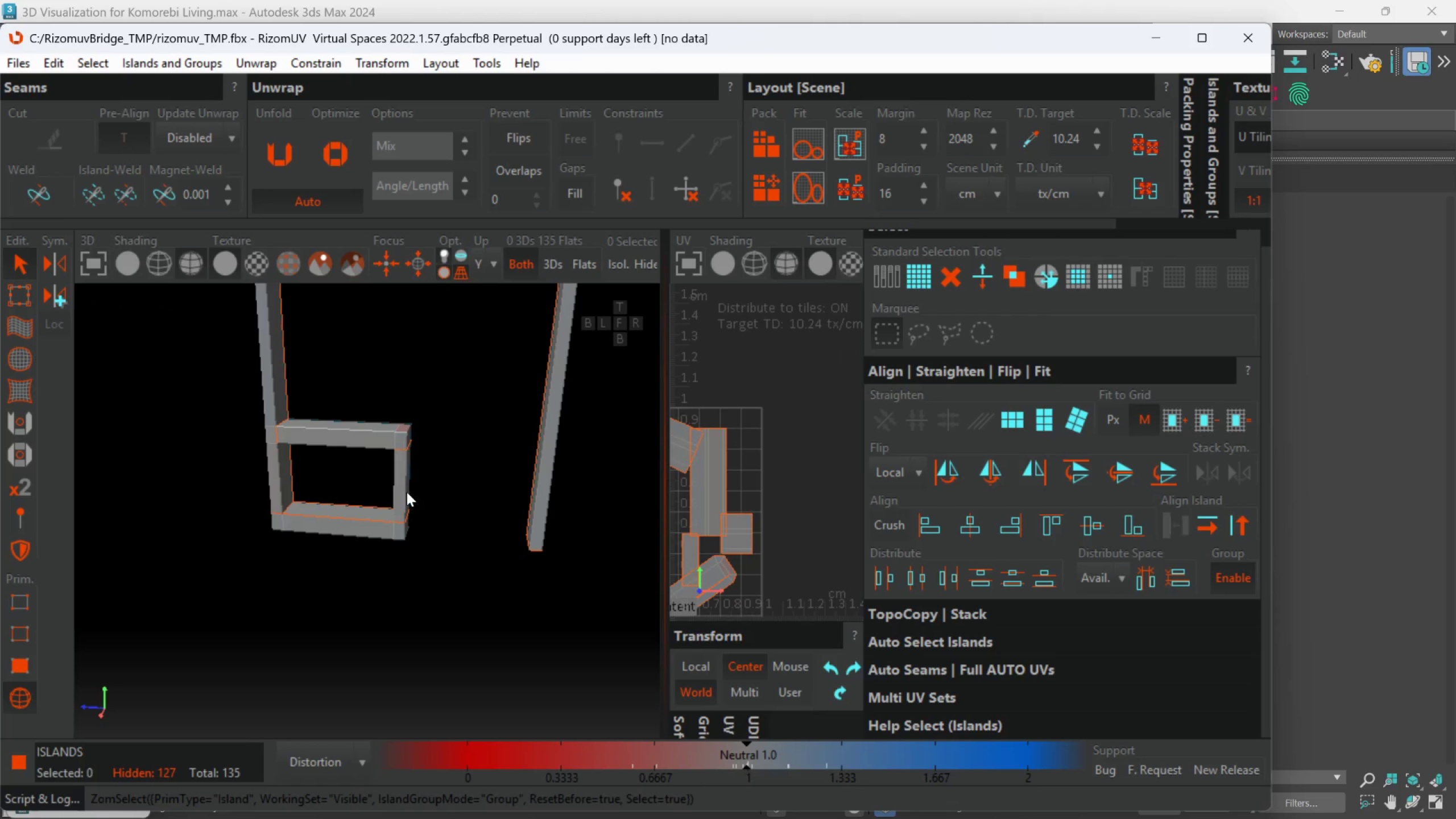 
left_click([714, 475])
 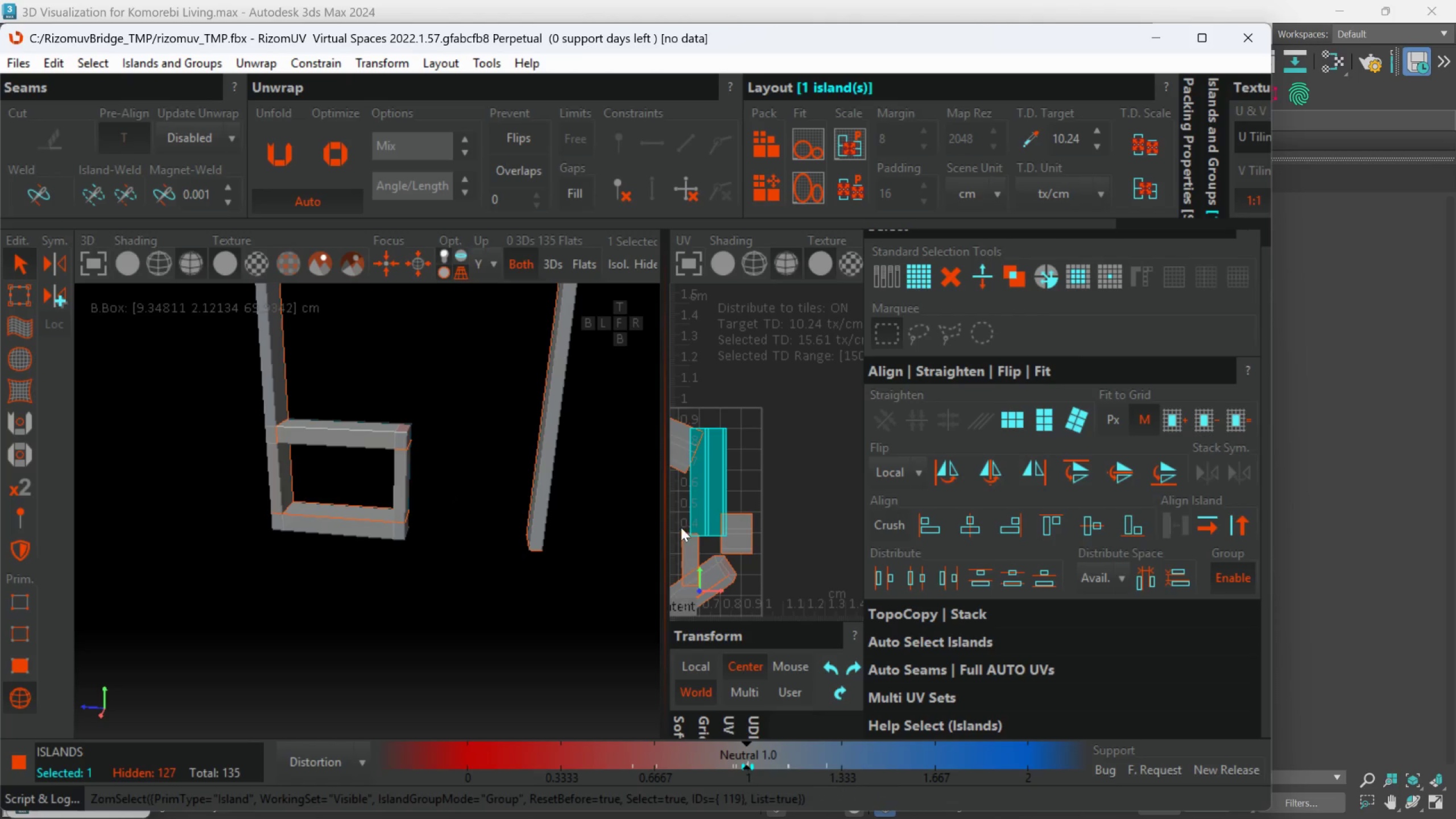 
scroll: coordinate [301, 442], scroll_direction: down, amount: 3.0
 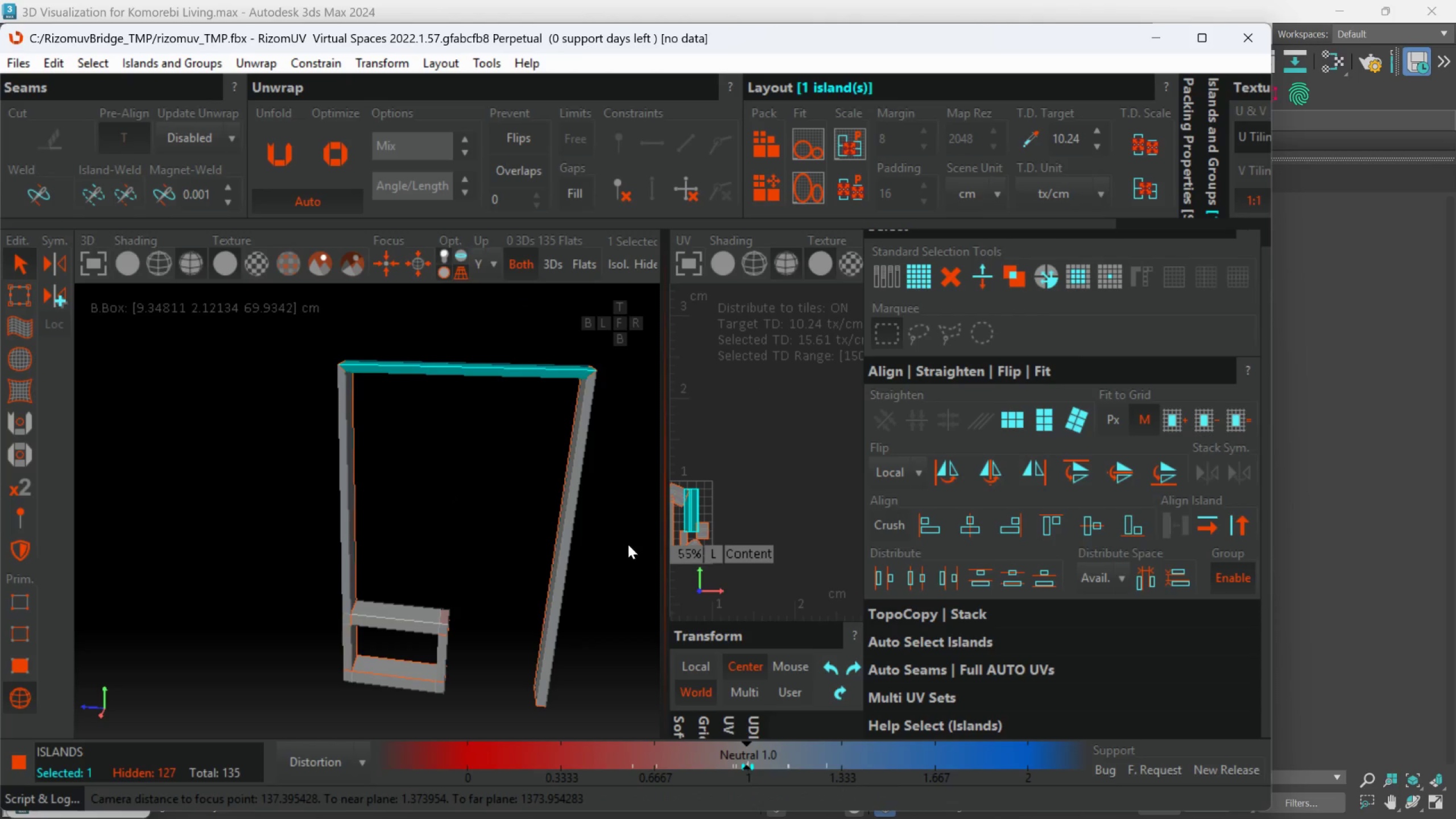 
scroll: coordinate [698, 533], scroll_direction: up, amount: 3.0
 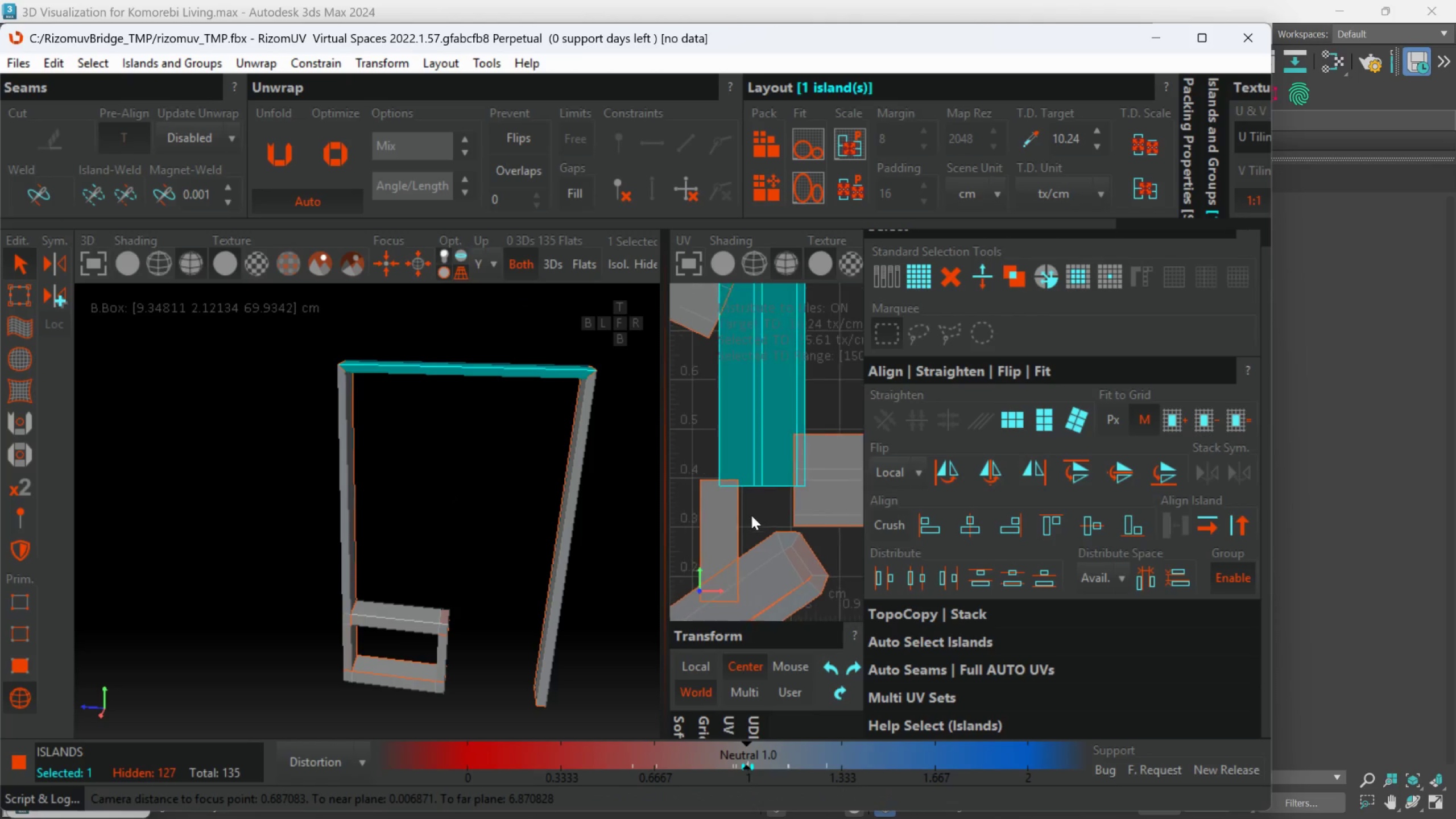 
hold_key(key=ControlLeft, duration=0.94)
left_click([727, 522])
 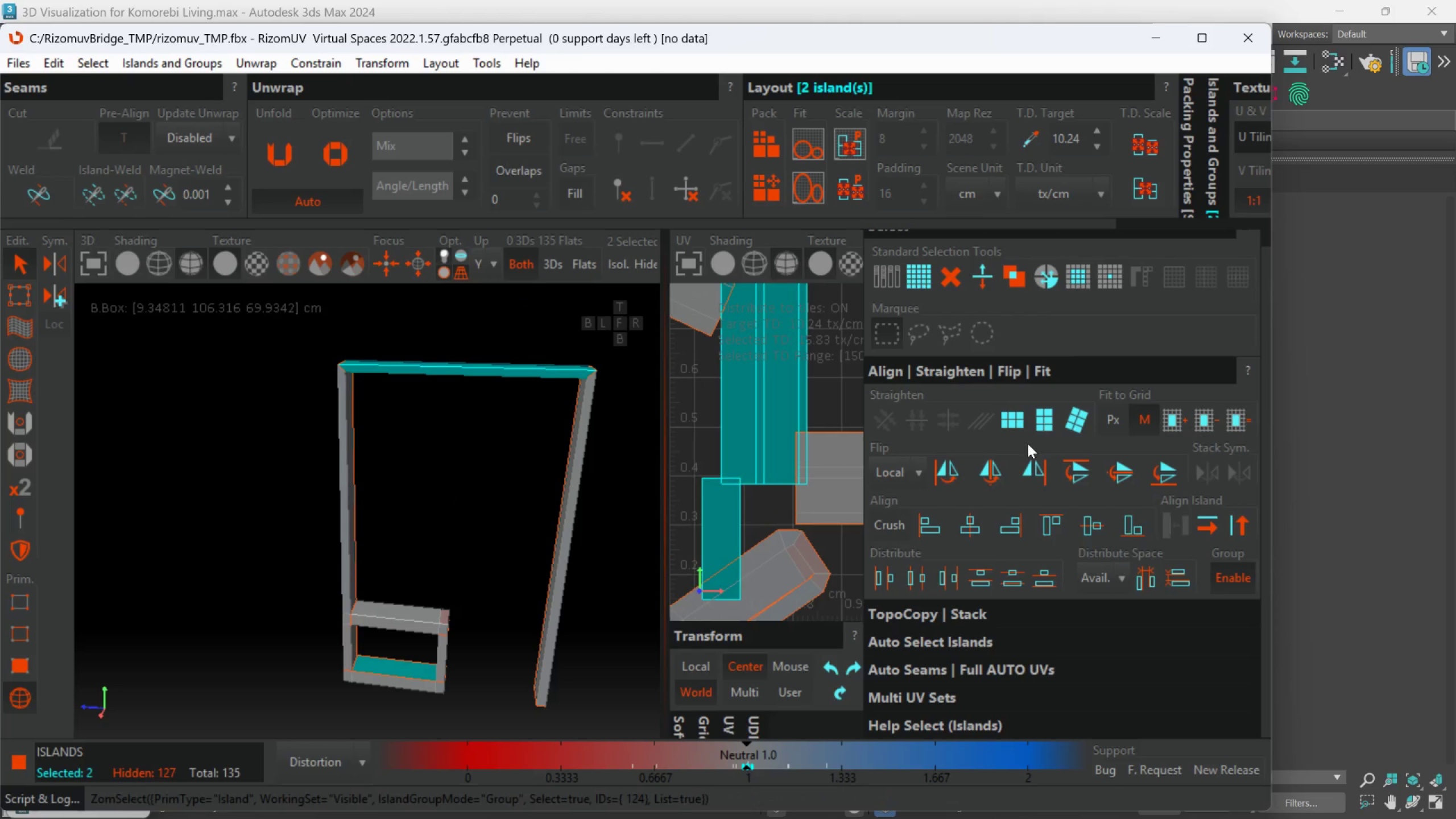 
left_click([1045, 423])
 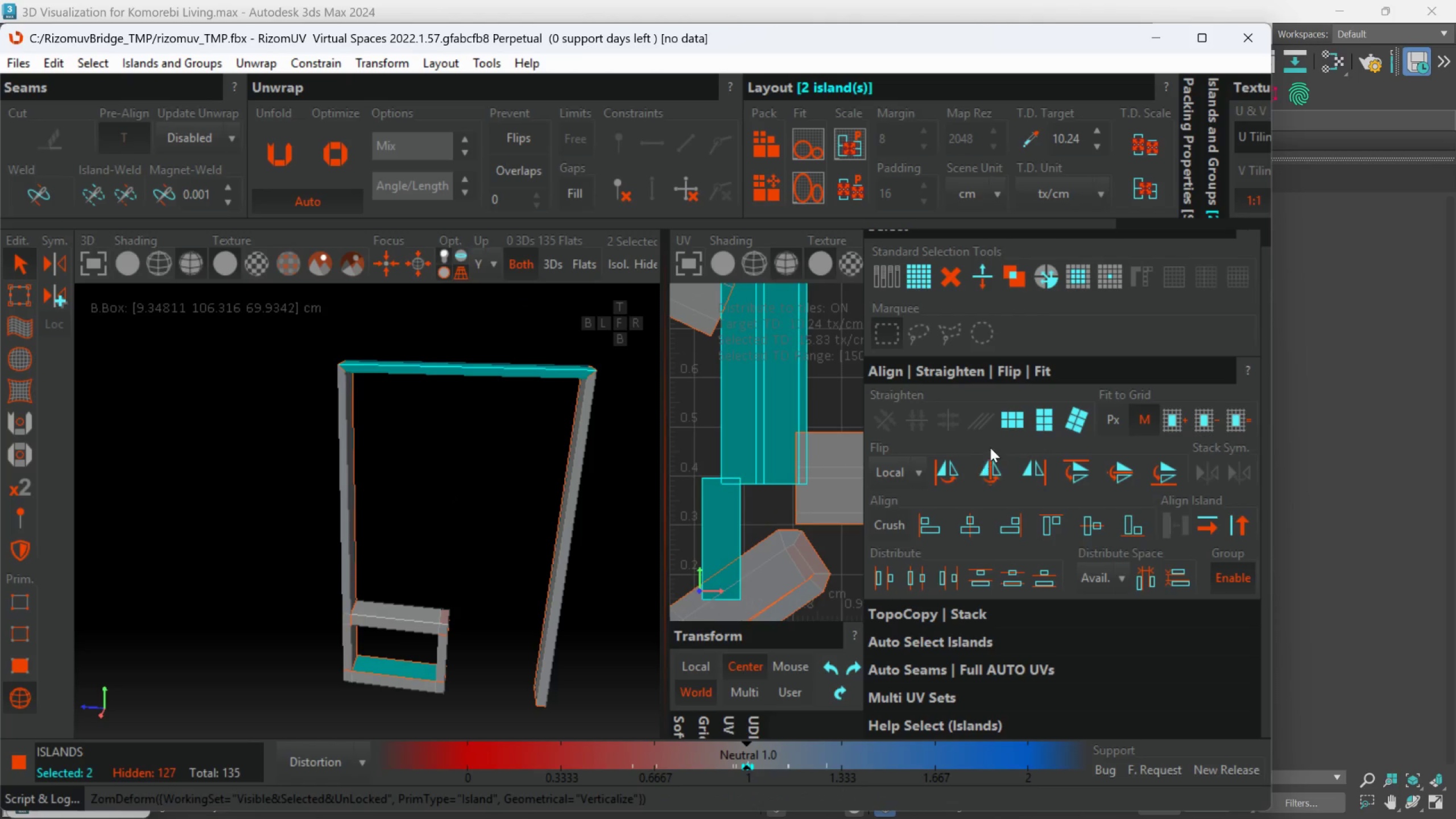 
left_click([999, 419])
 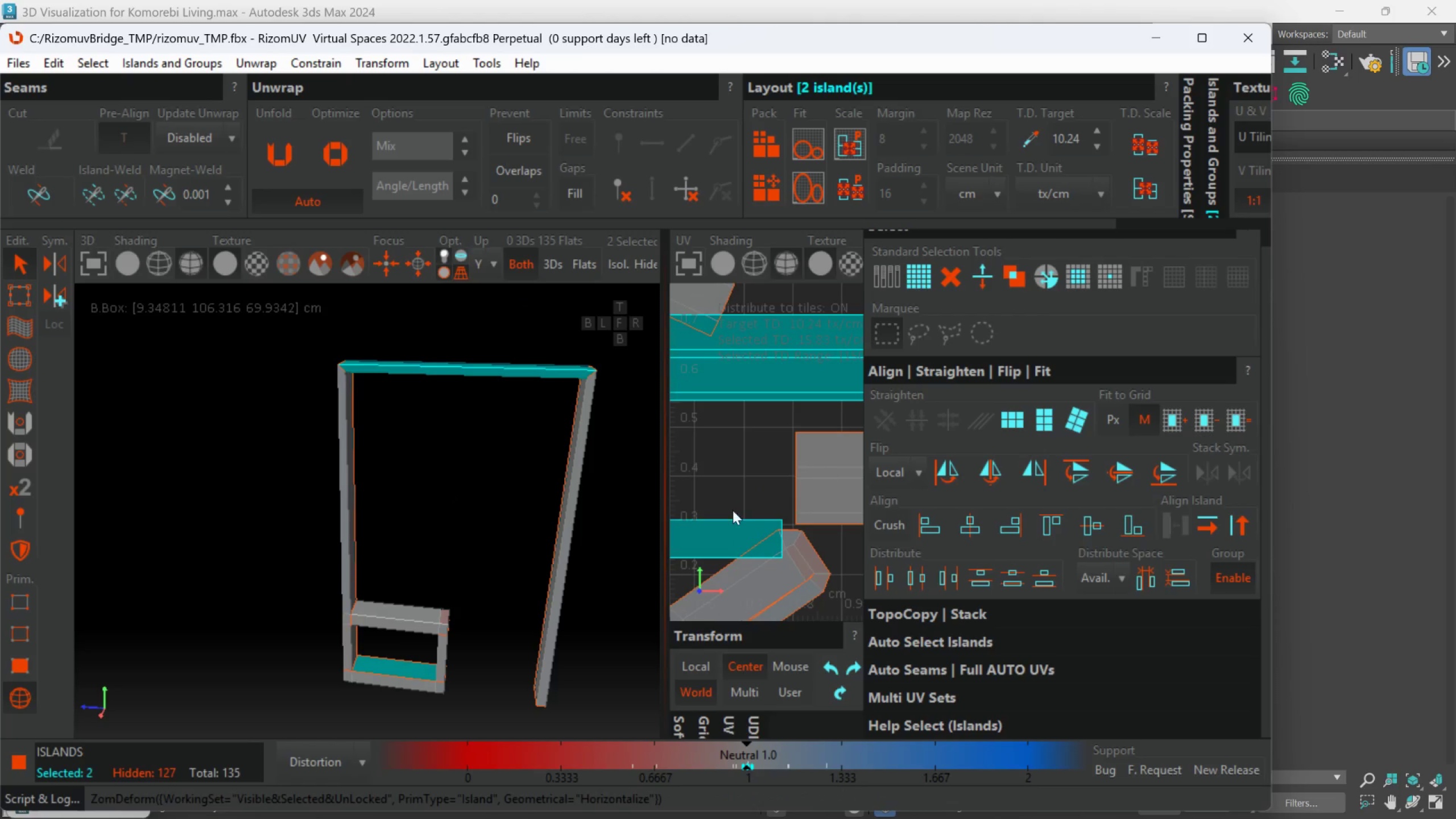 
scroll: coordinate [742, 512], scroll_direction: down, amount: 4.0
 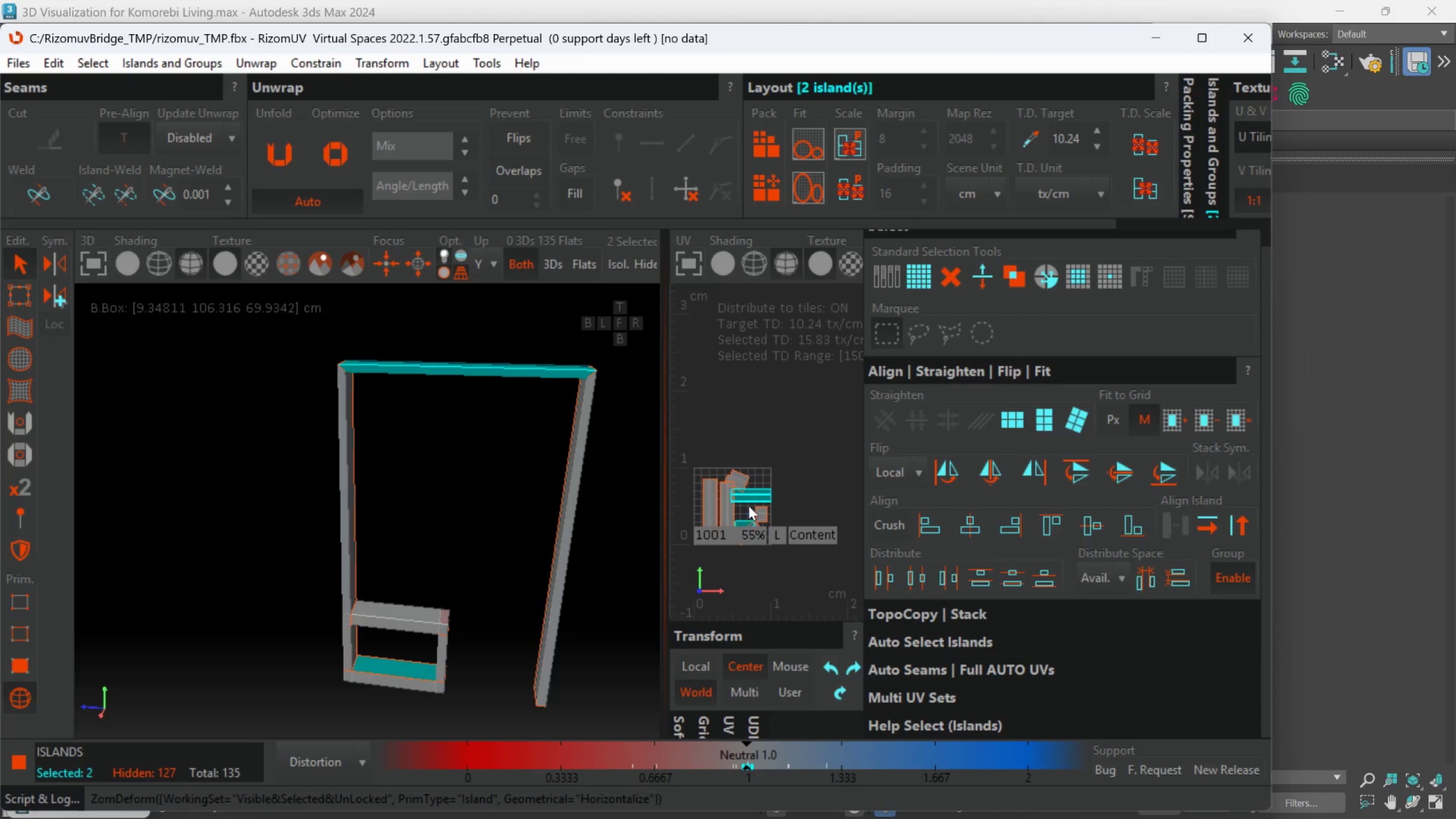 
left_click([768, 490])
 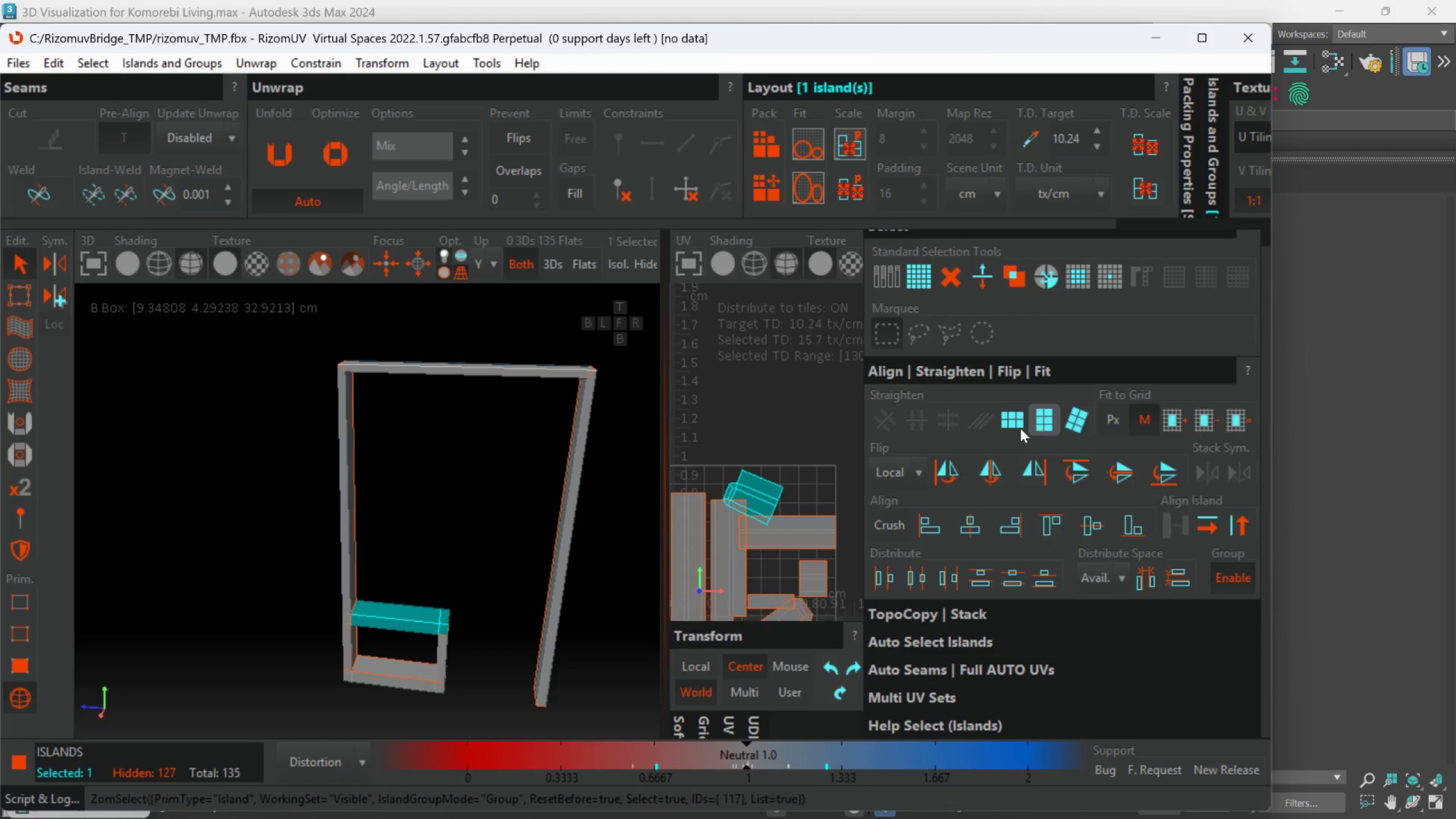 
scroll: coordinate [749, 516], scroll_direction: up, amount: 4.0
 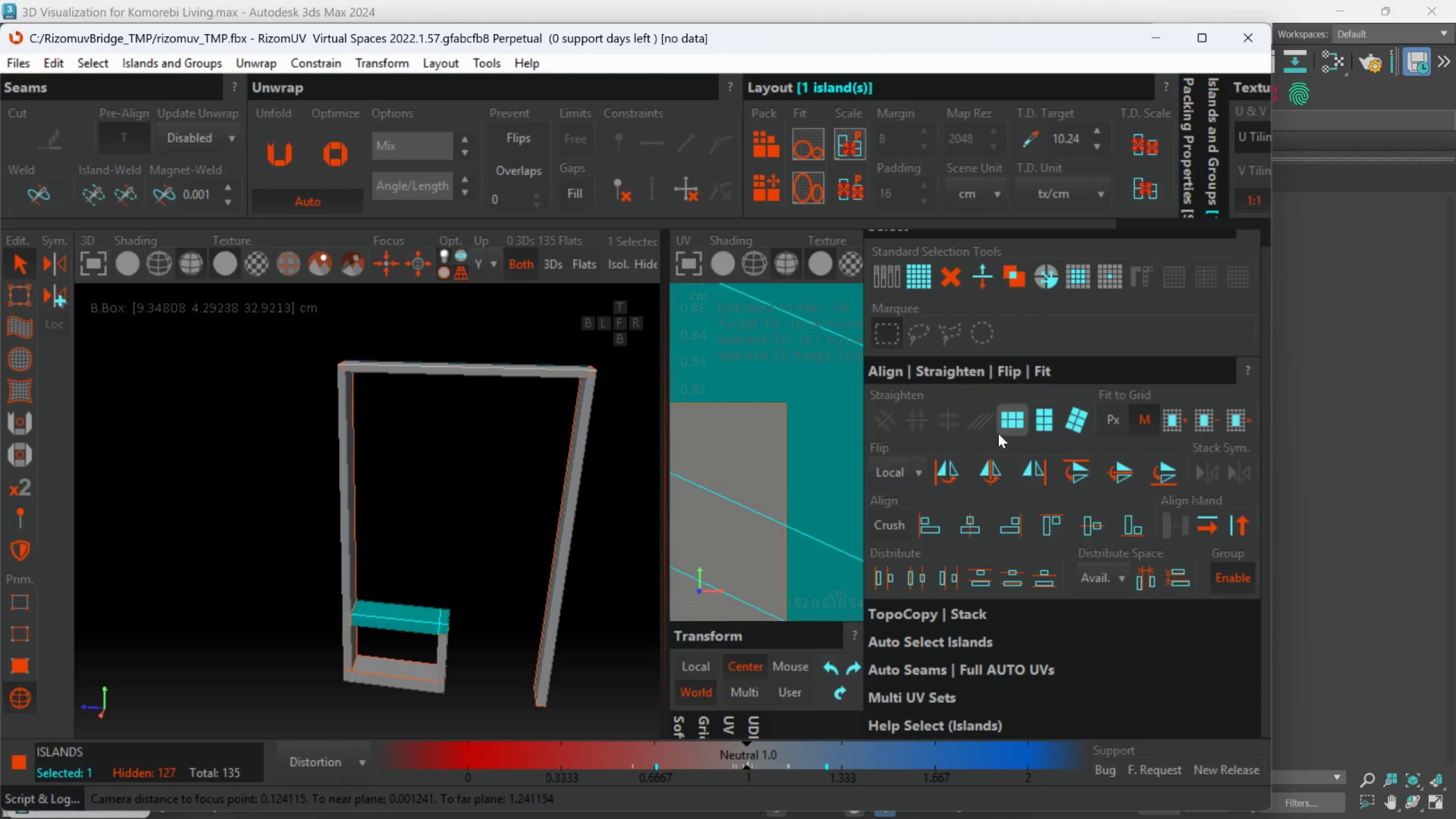 
left_click([1025, 425])
 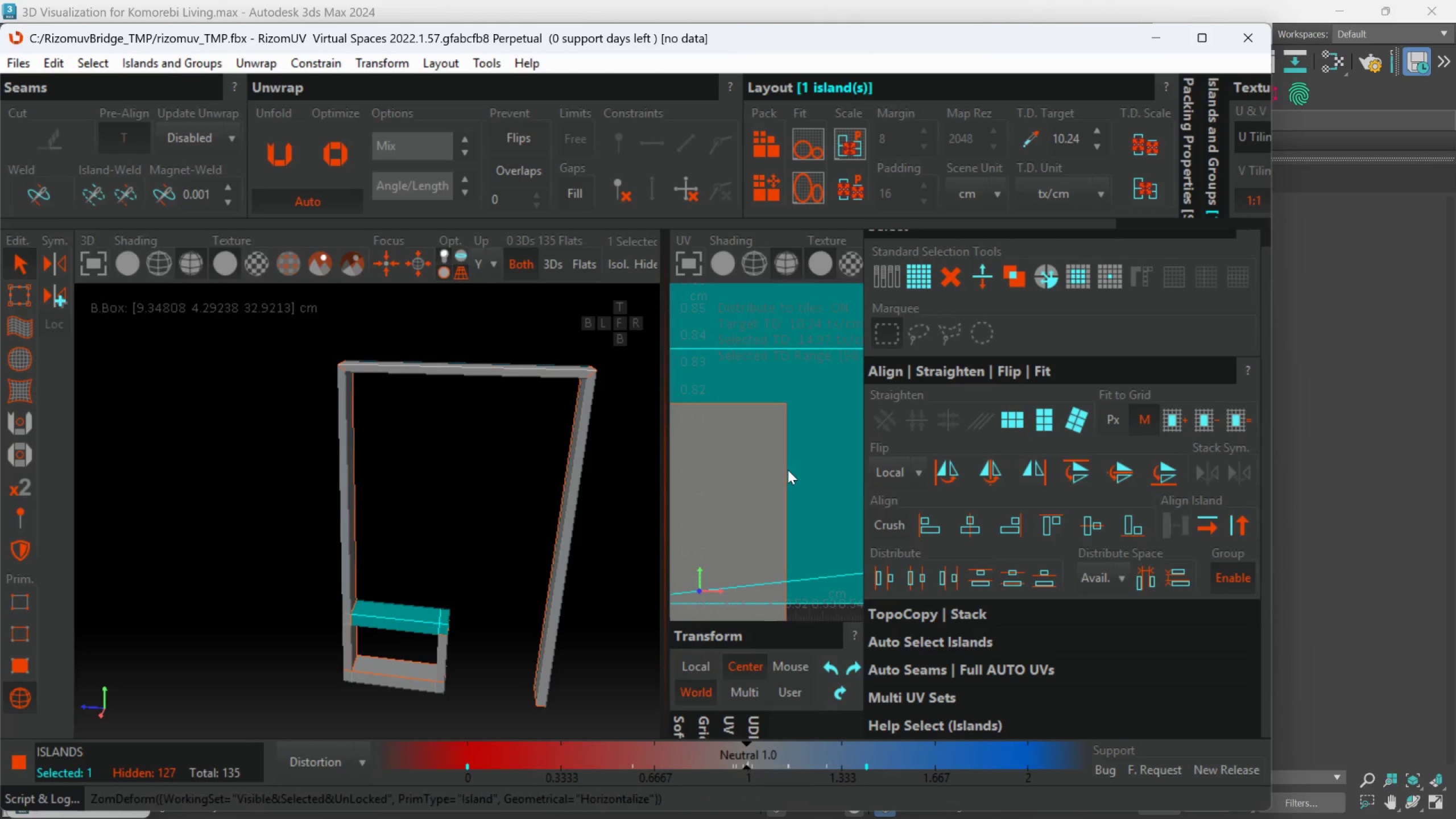 
scroll: coordinate [788, 480], scroll_direction: down, amount: 4.0
 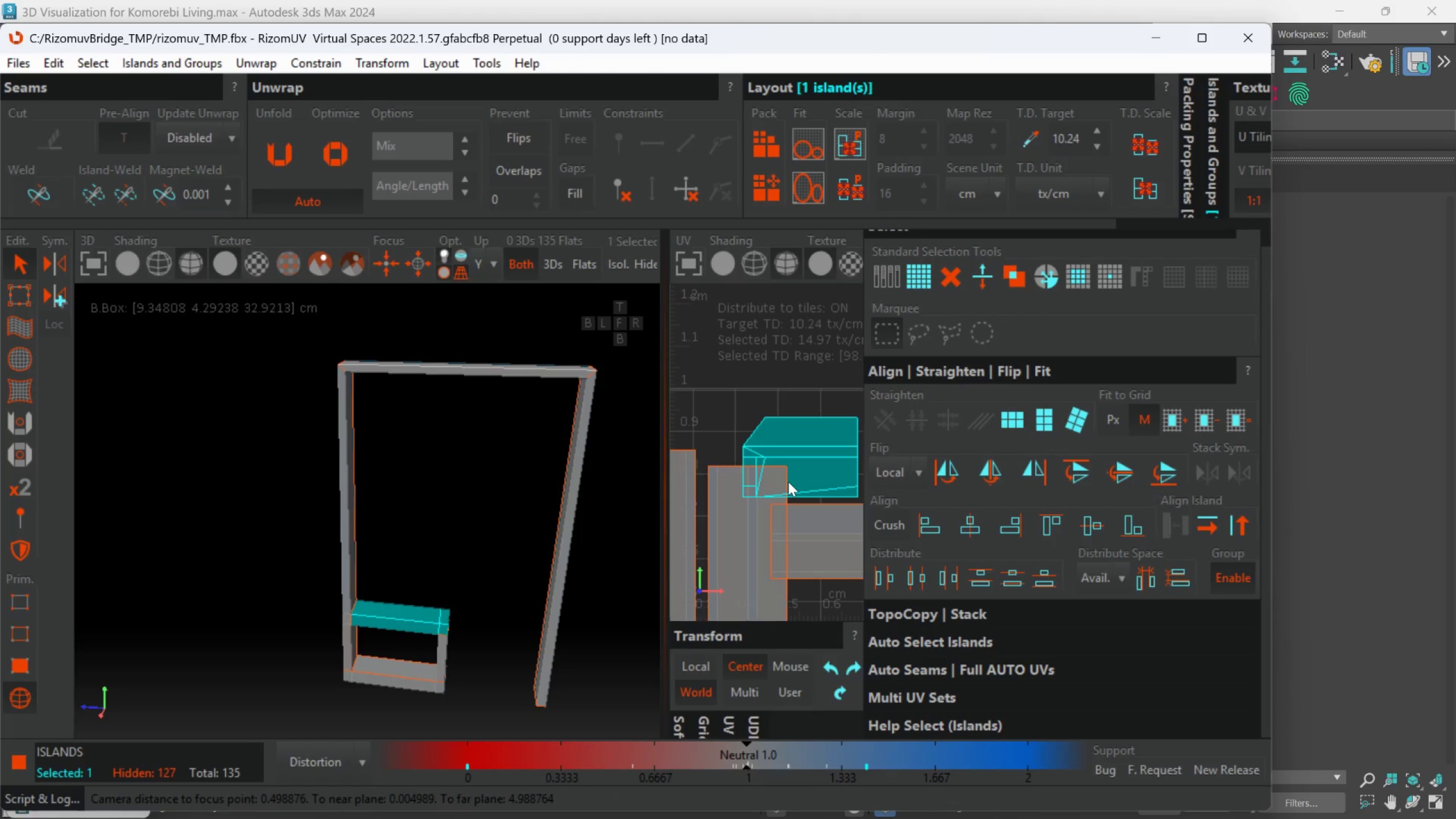 
key(Control+Z)
 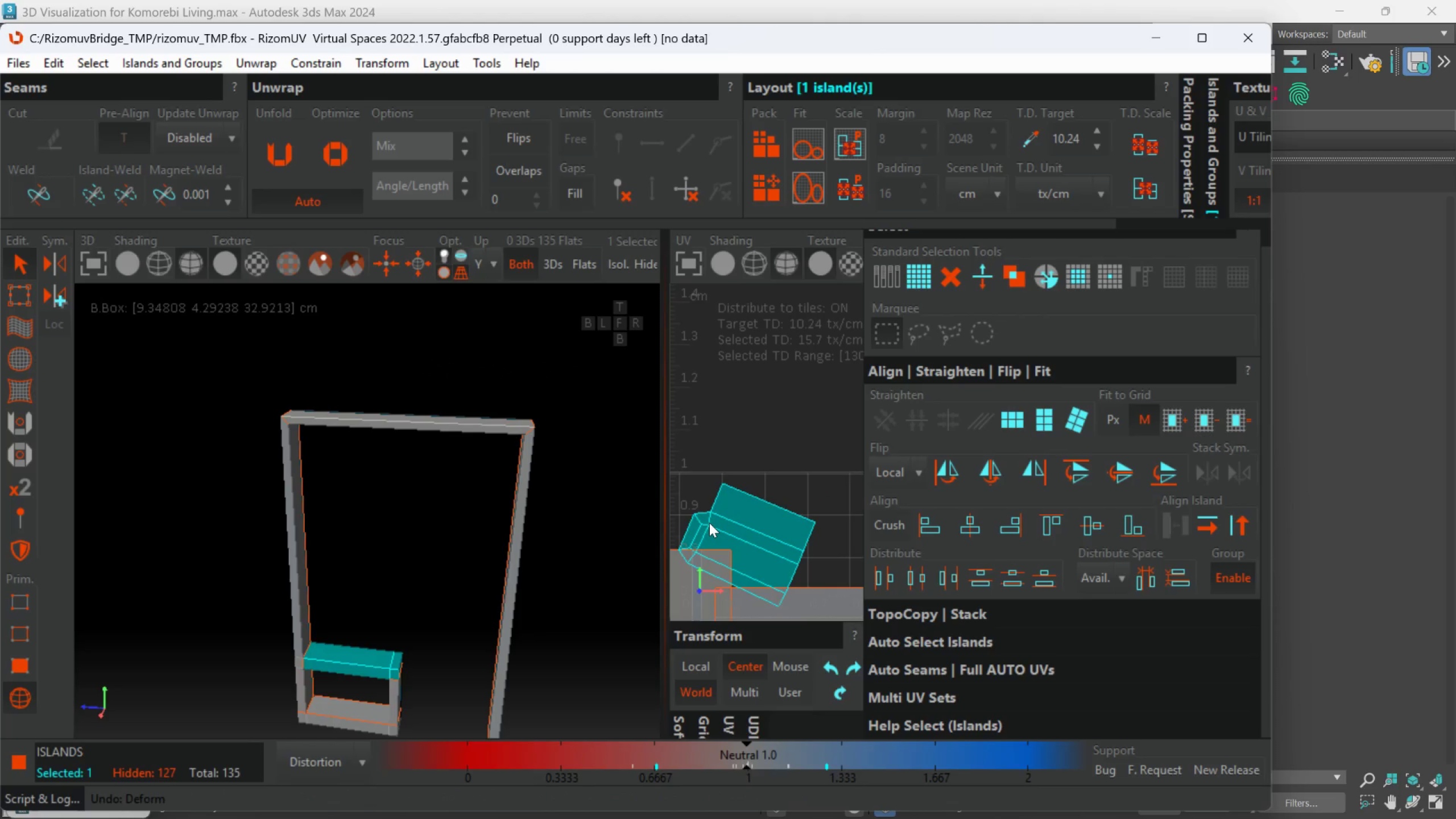 
scroll: coordinate [706, 522], scroll_direction: up, amount: 1.0
 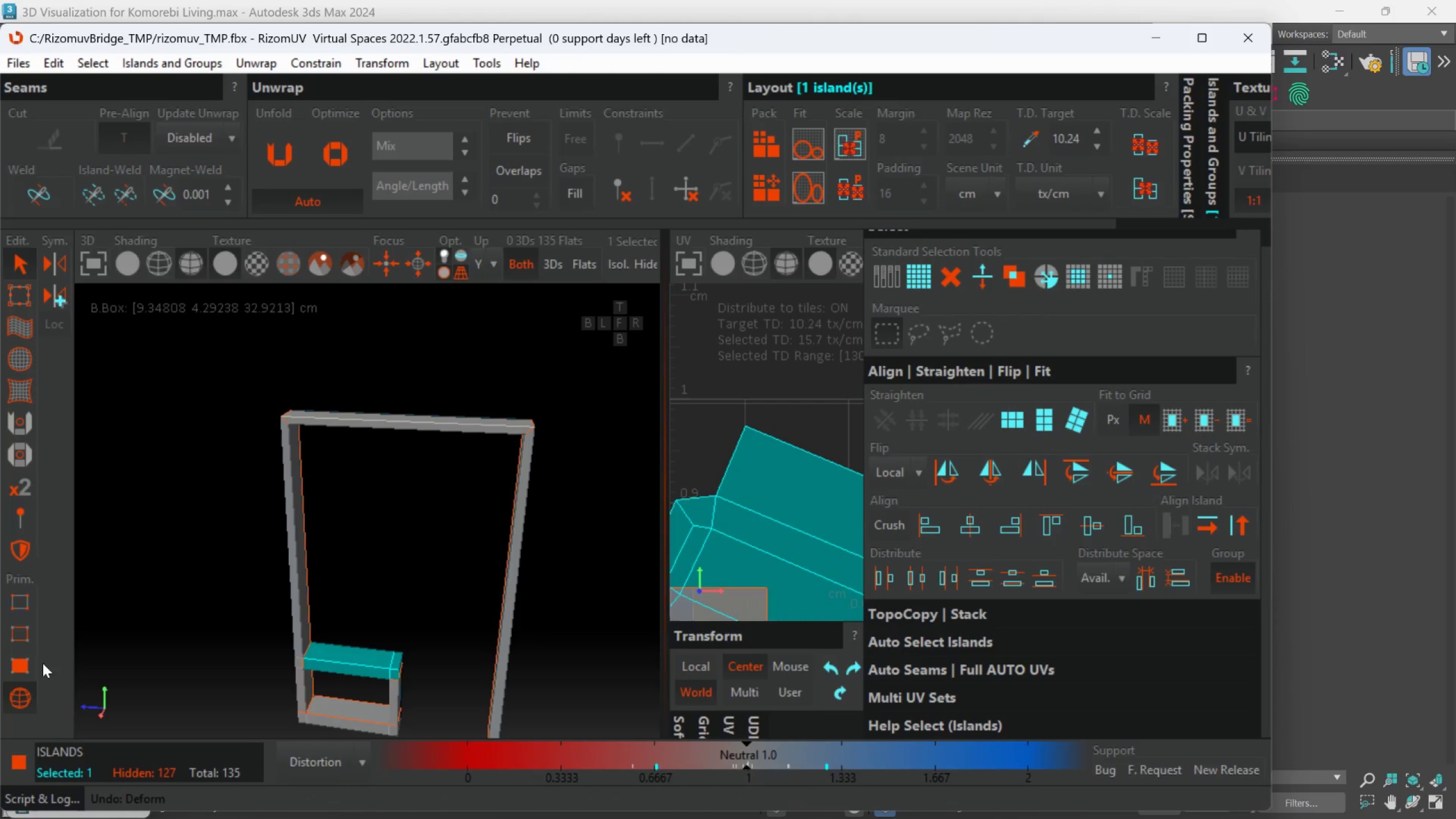 
left_click([30, 636])
 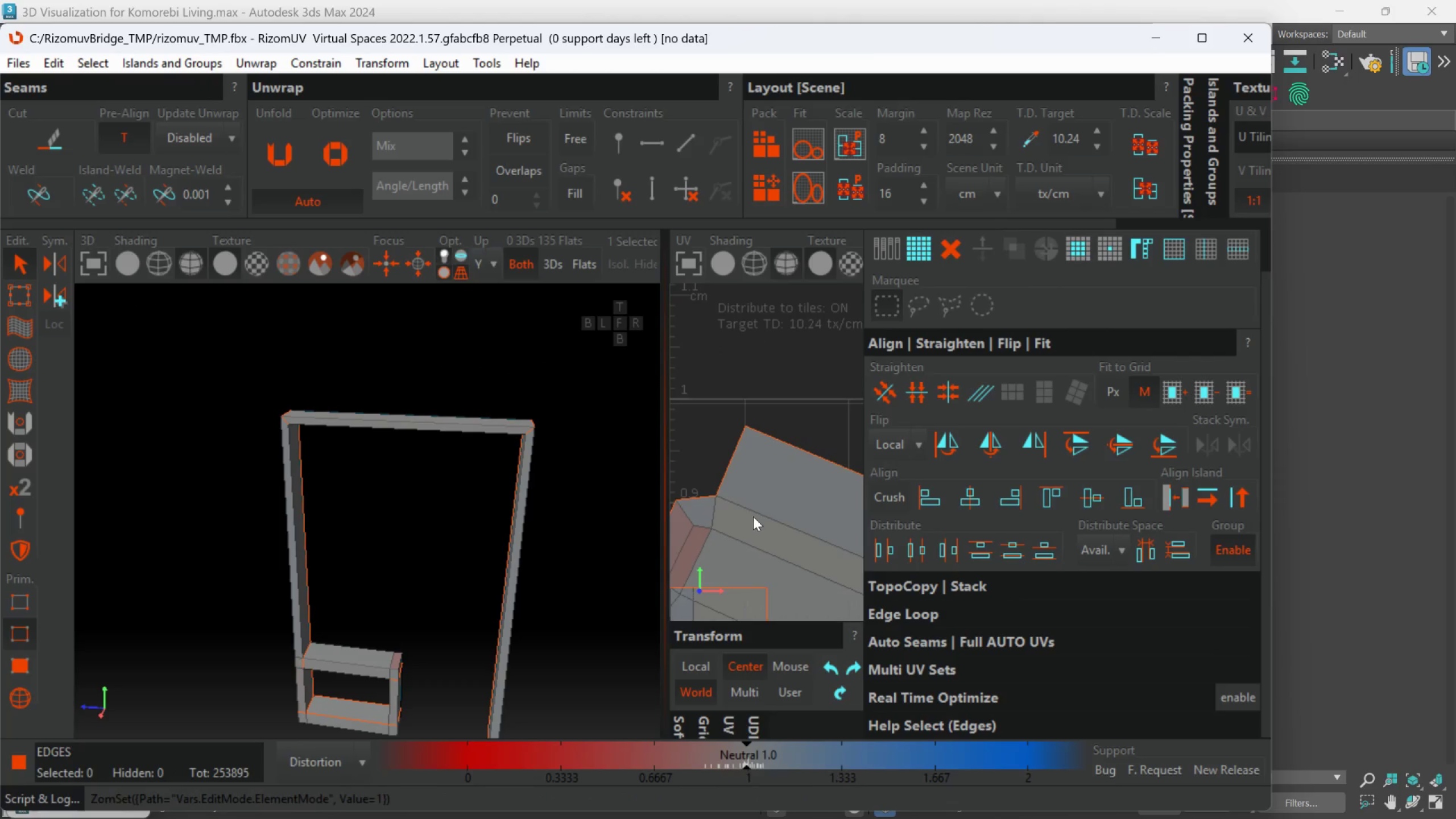 
double_click([754, 516])
 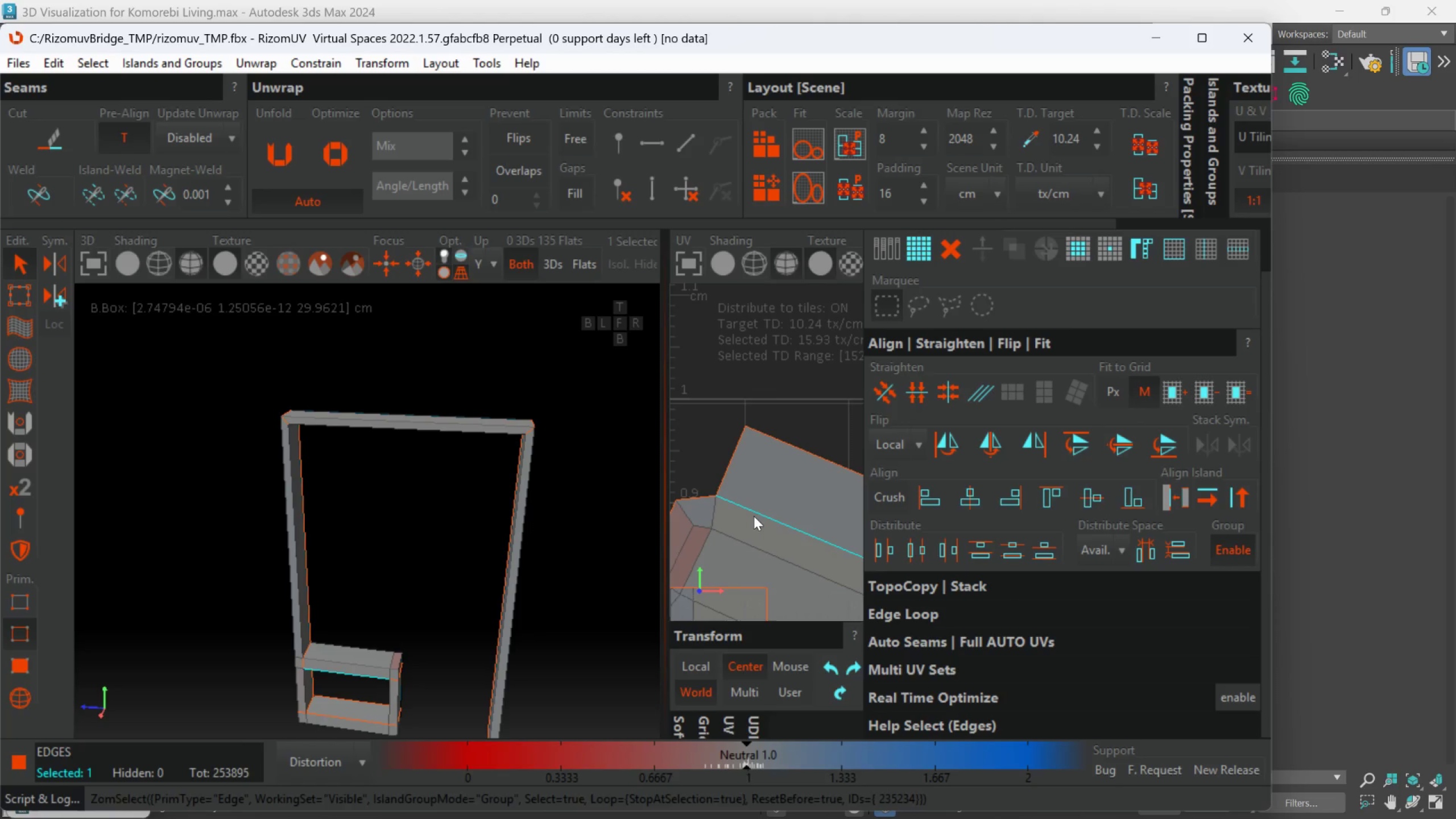 
key(C)
 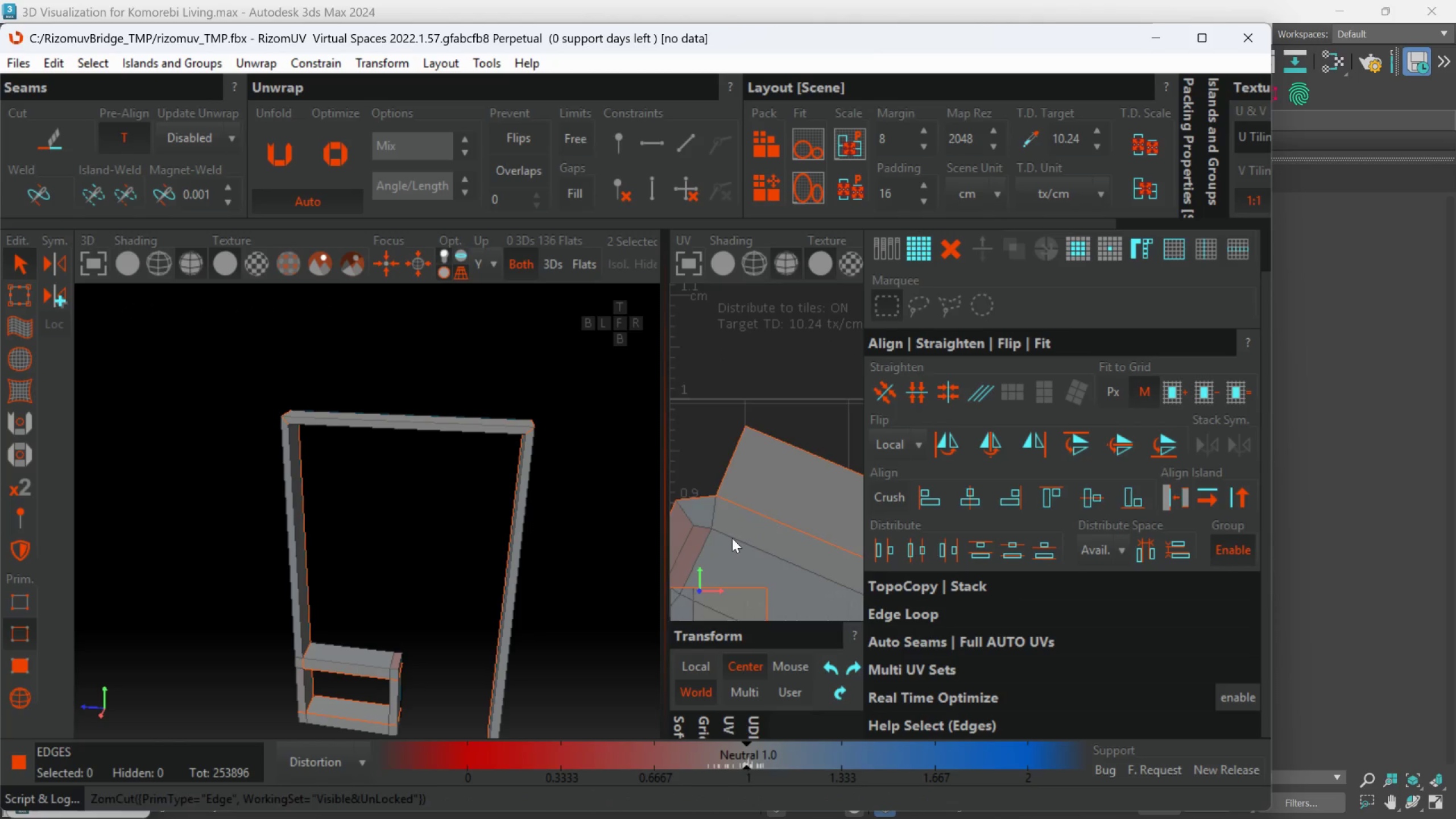 
scroll: coordinate [736, 536], scroll_direction: down, amount: 2.0
 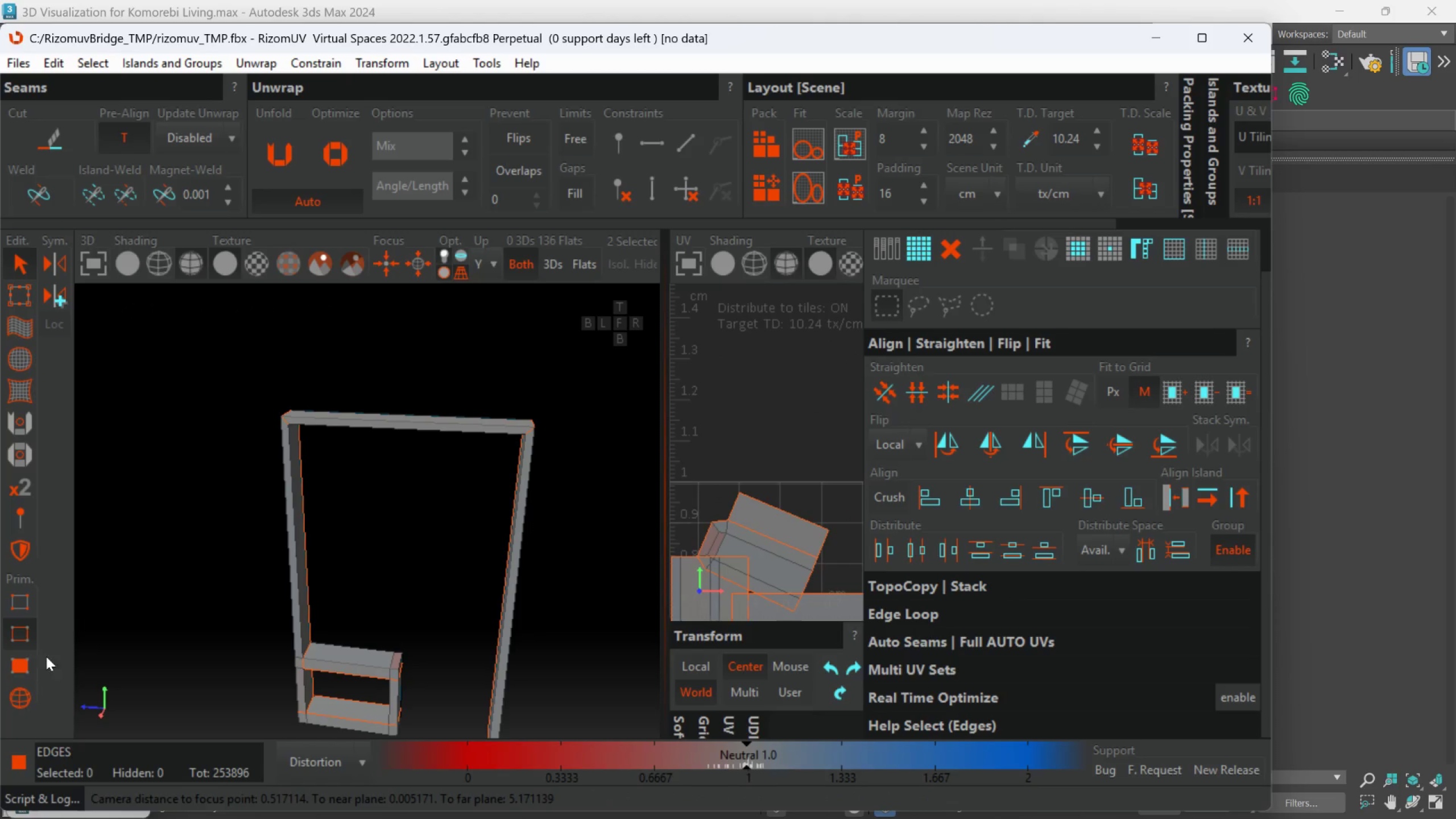 
left_click([26, 685])
 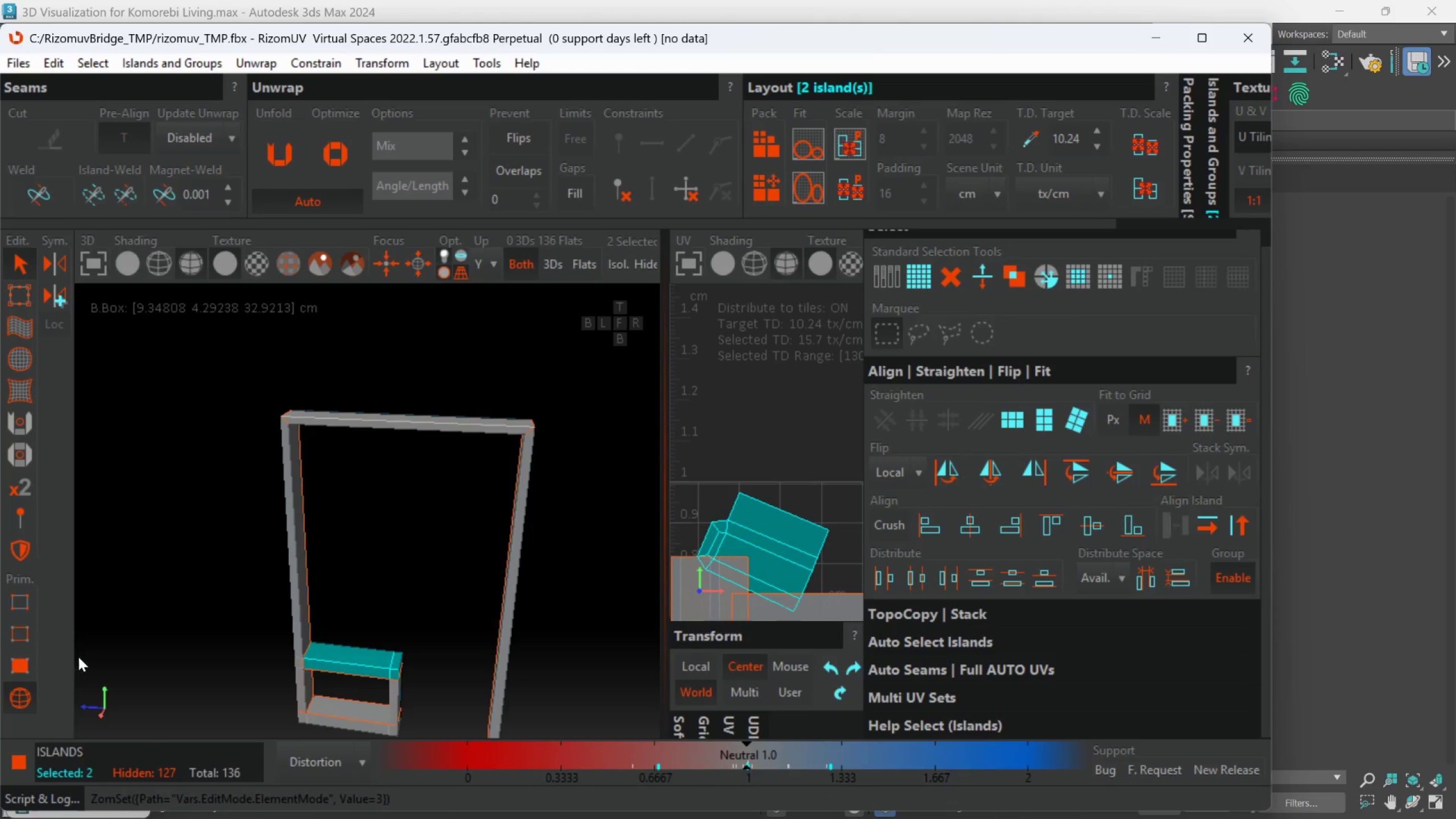 
key(U)
 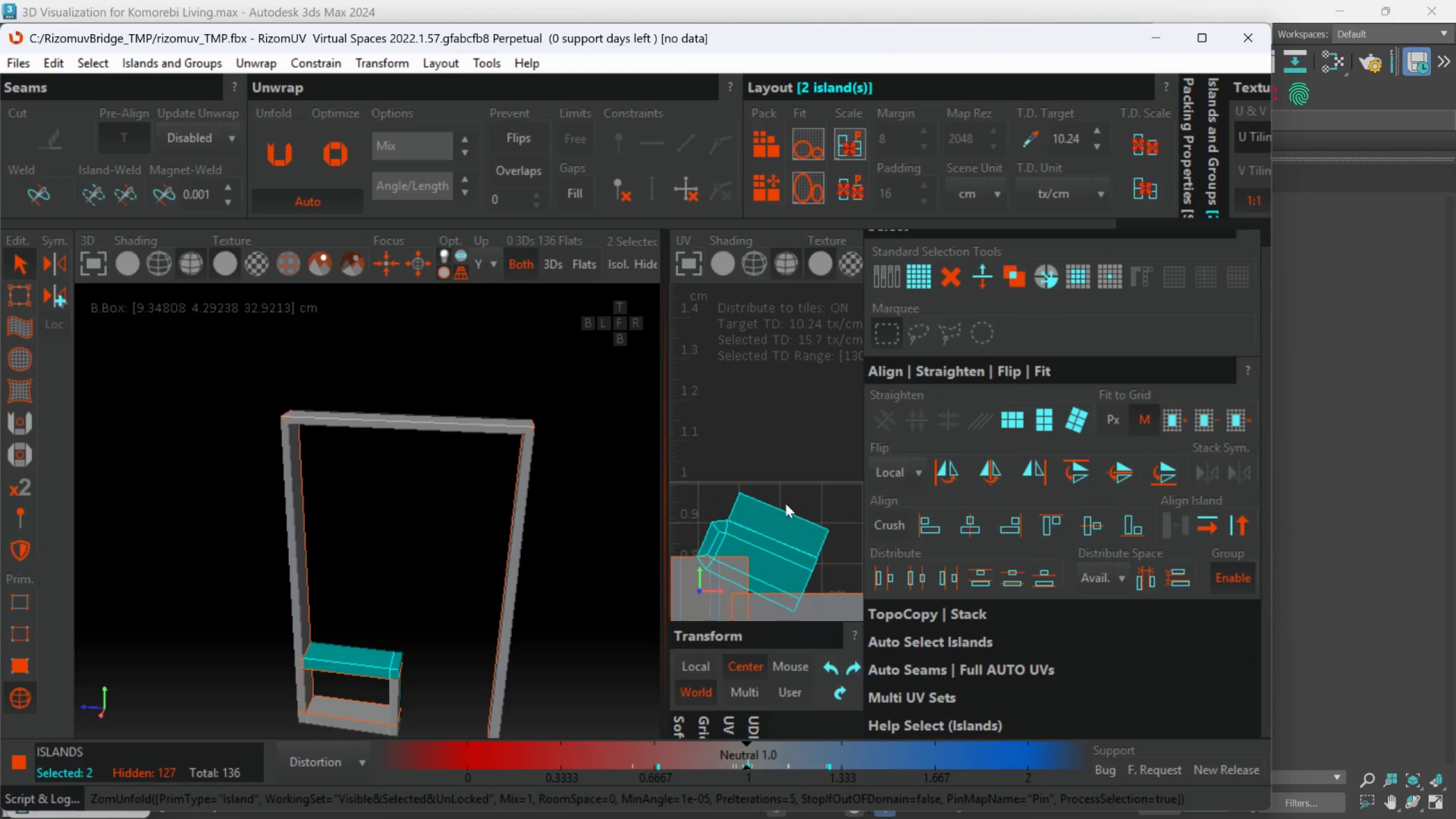 
left_click([762, 442])
 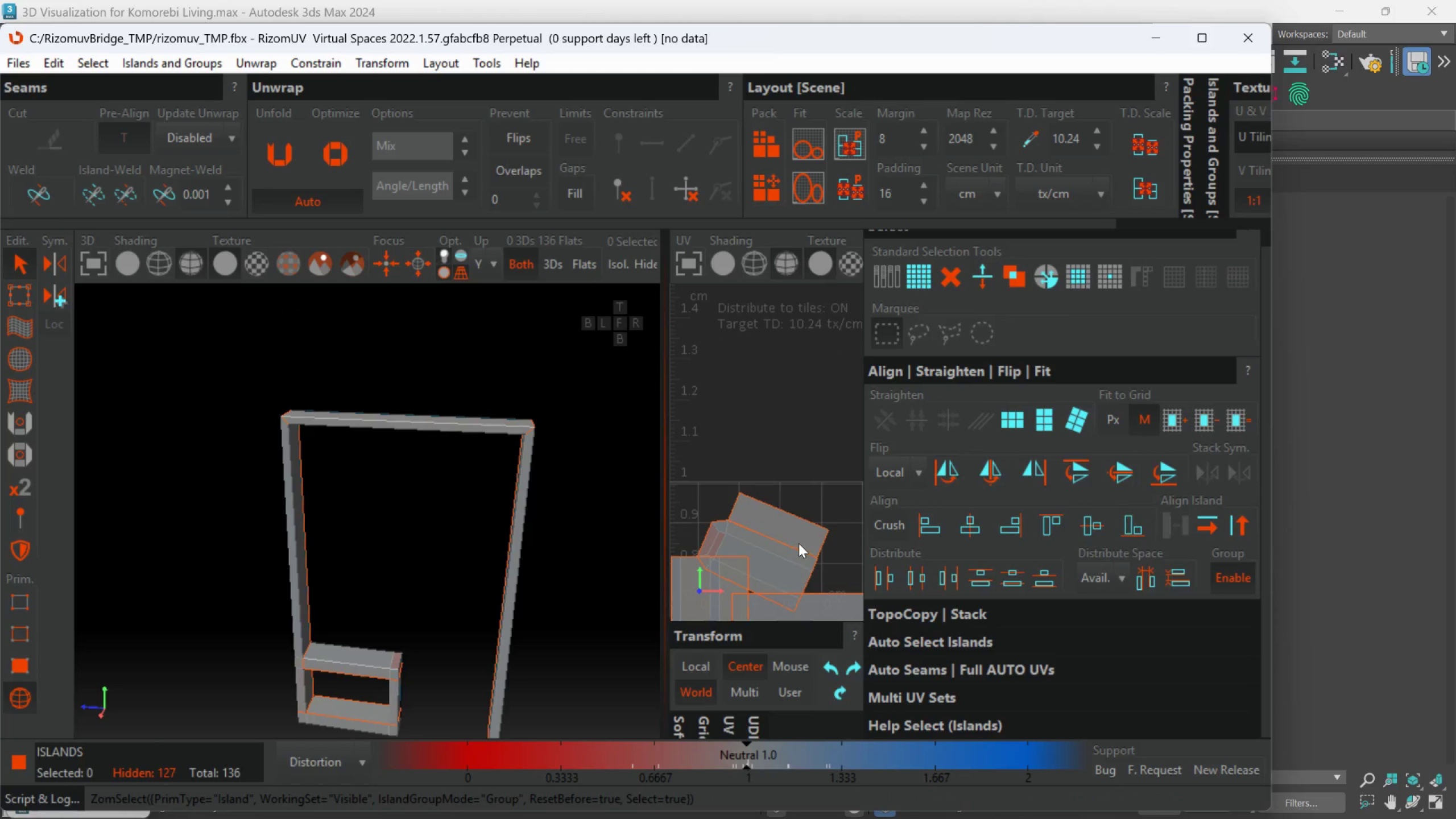 
left_click([799, 537])
 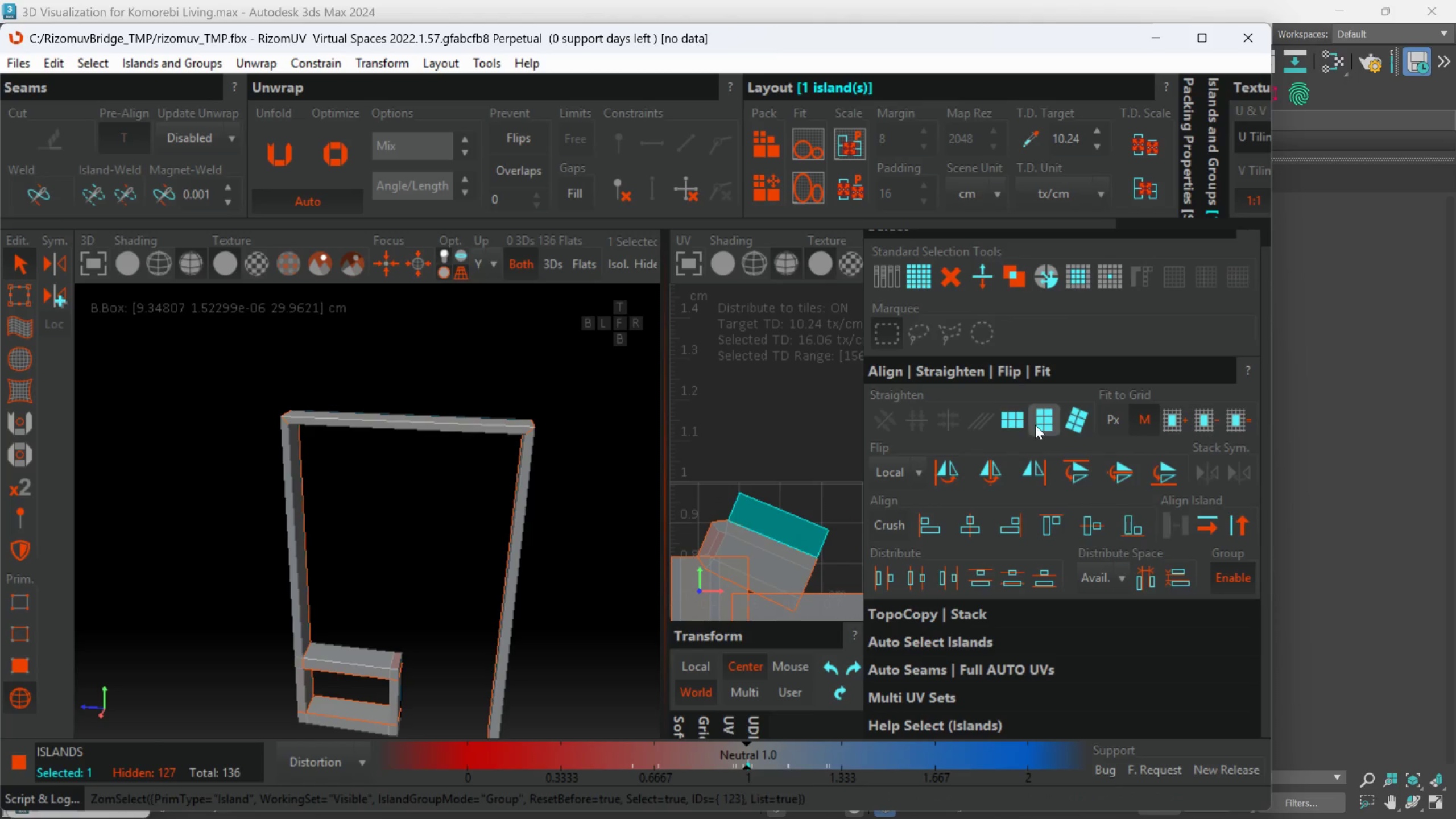 
left_click([1017, 422])
 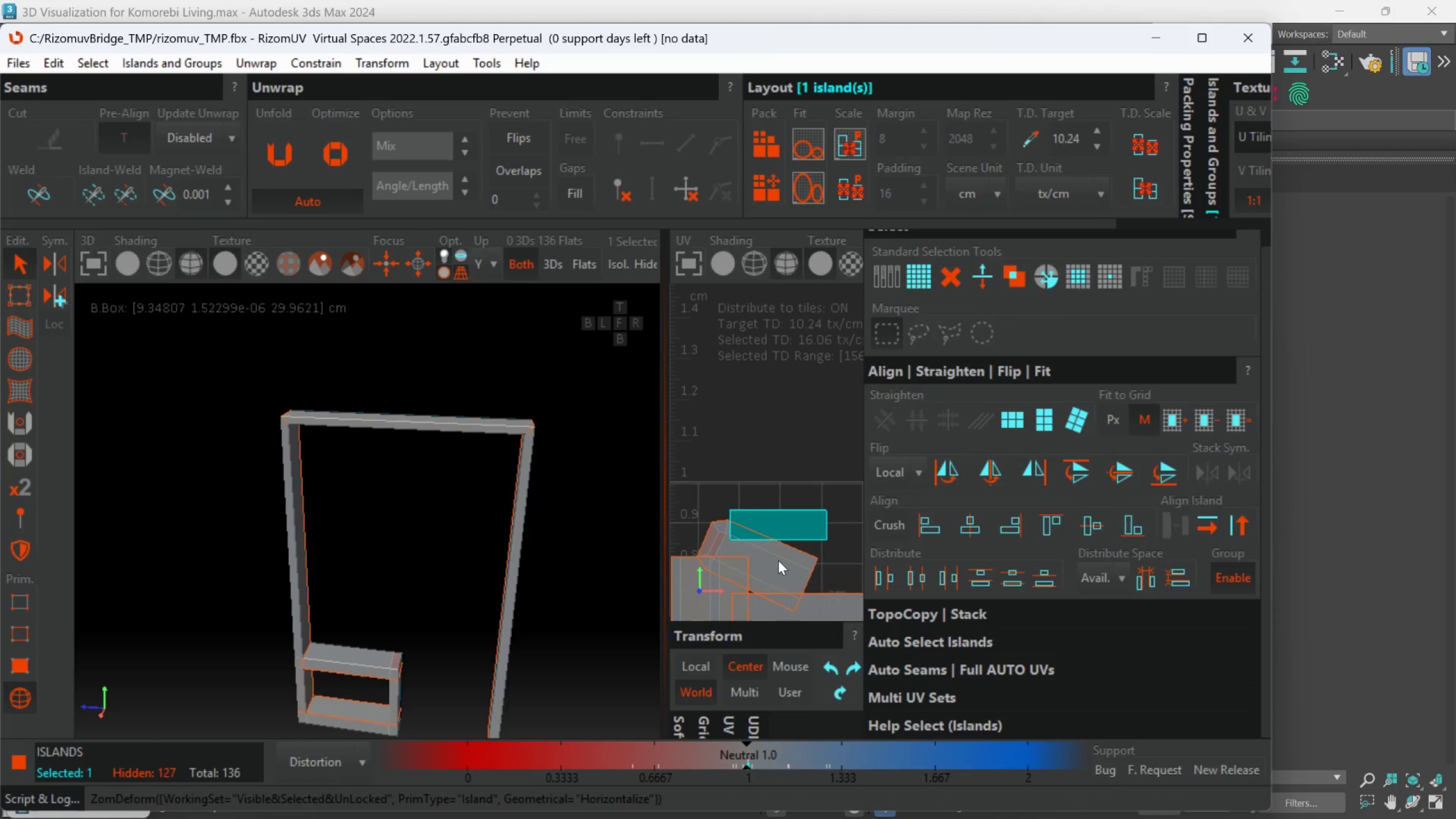 
left_click([777, 560])
 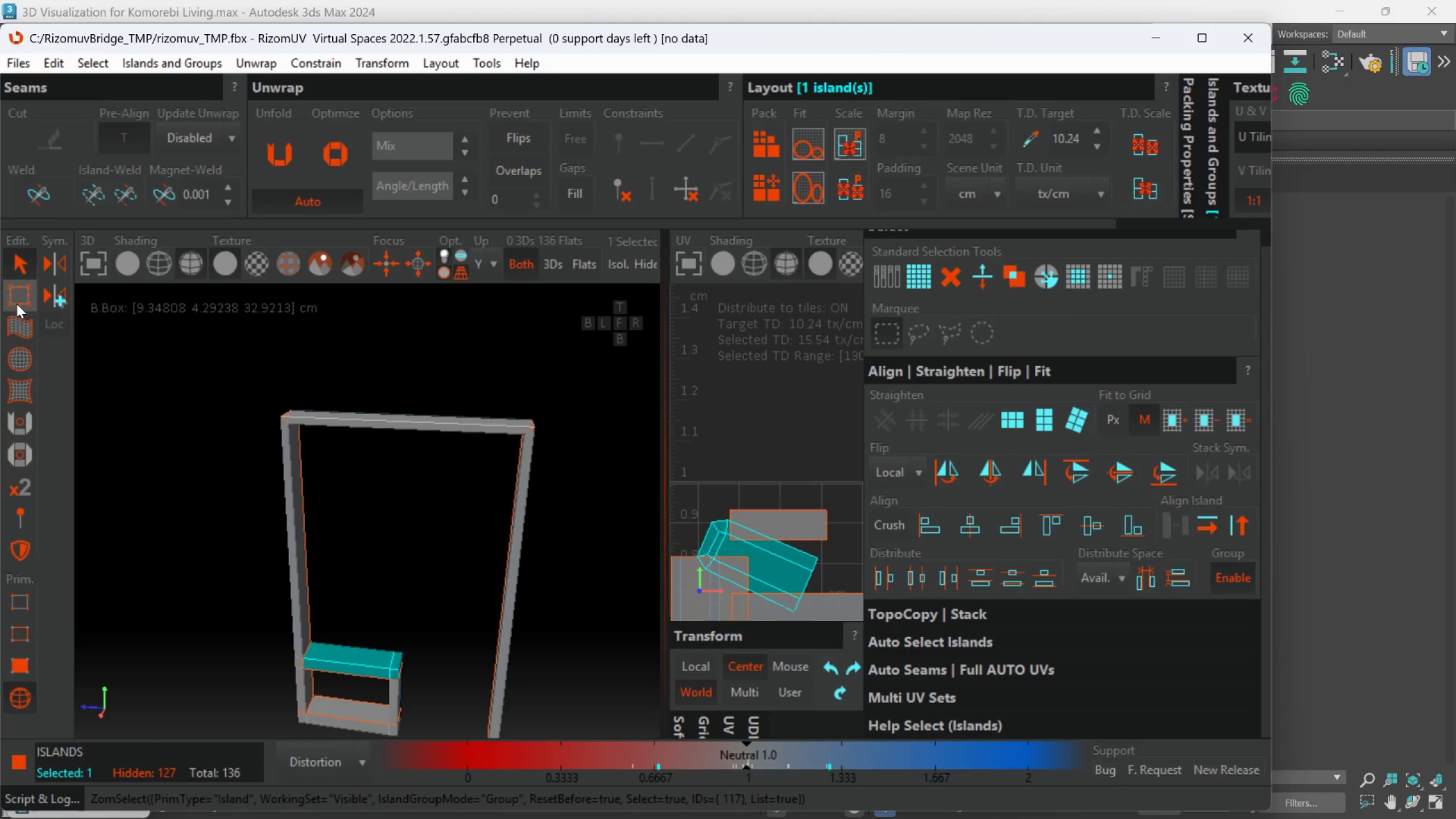 
left_click_drag(start_coordinate=[764, 444], to_coordinate=[746, 390])
 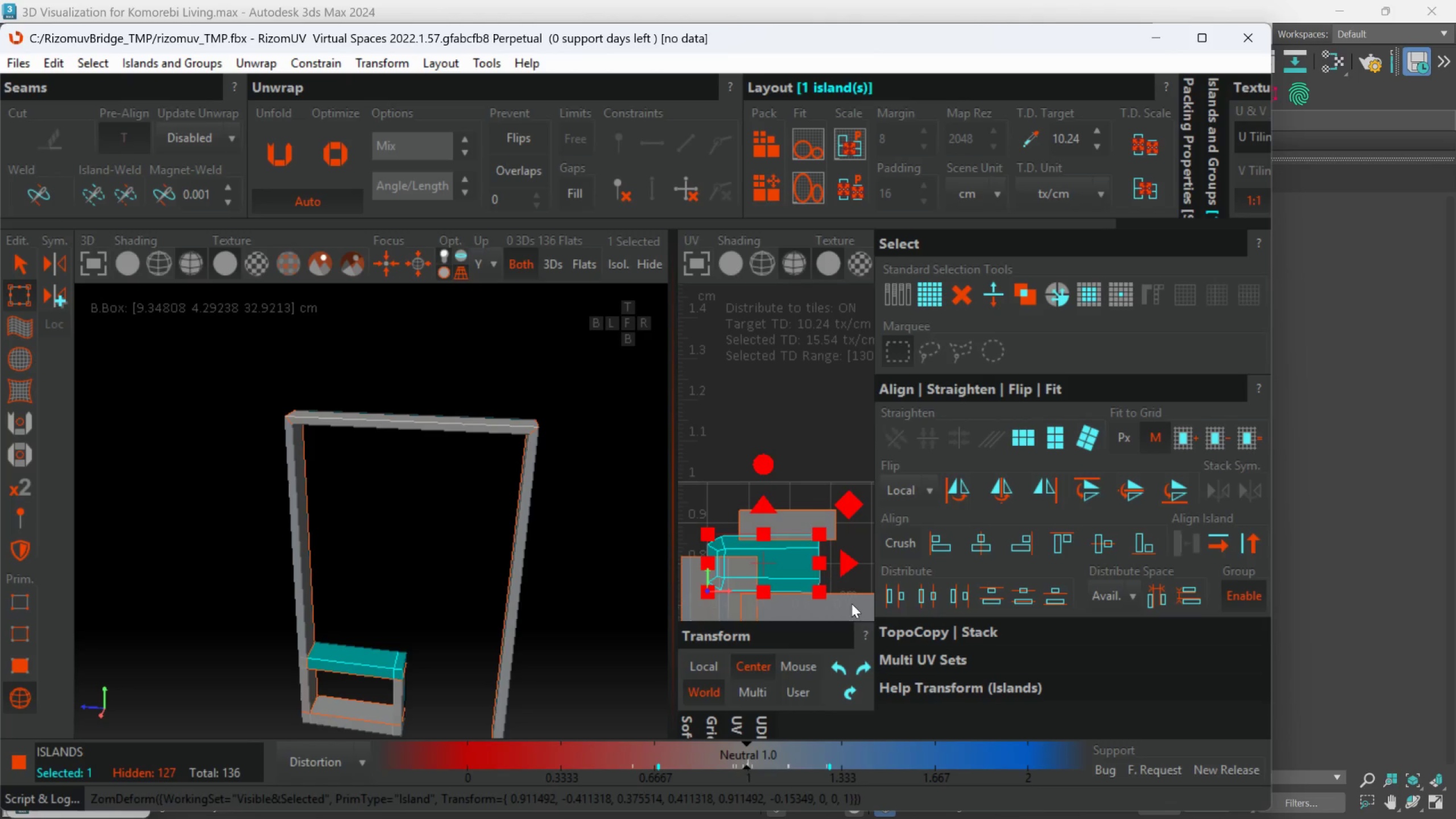 
scroll: coordinate [848, 618], scroll_direction: down, amount: 2.0
 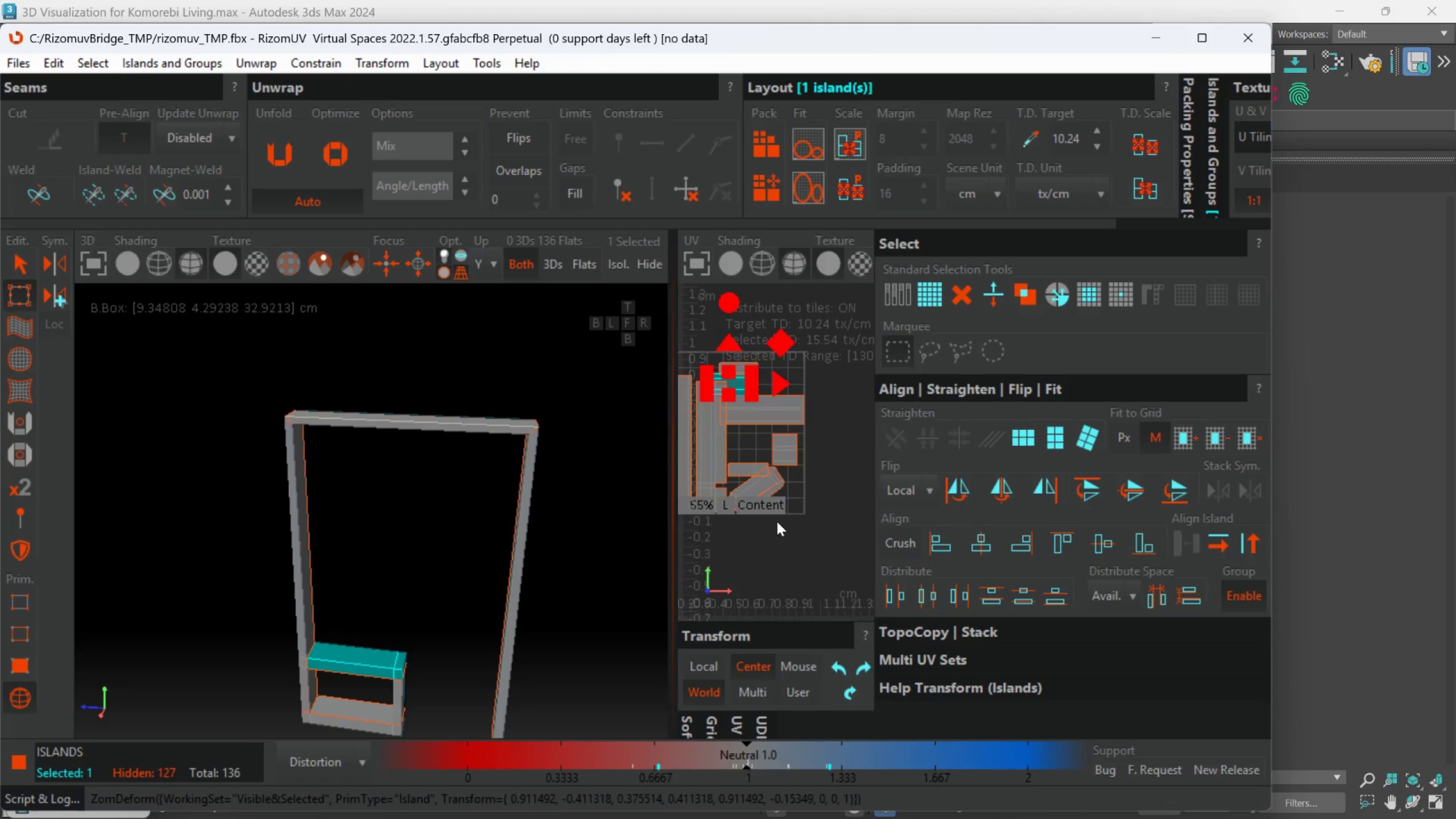 
scroll: coordinate [394, 693], scroll_direction: up, amount: 3.0
 